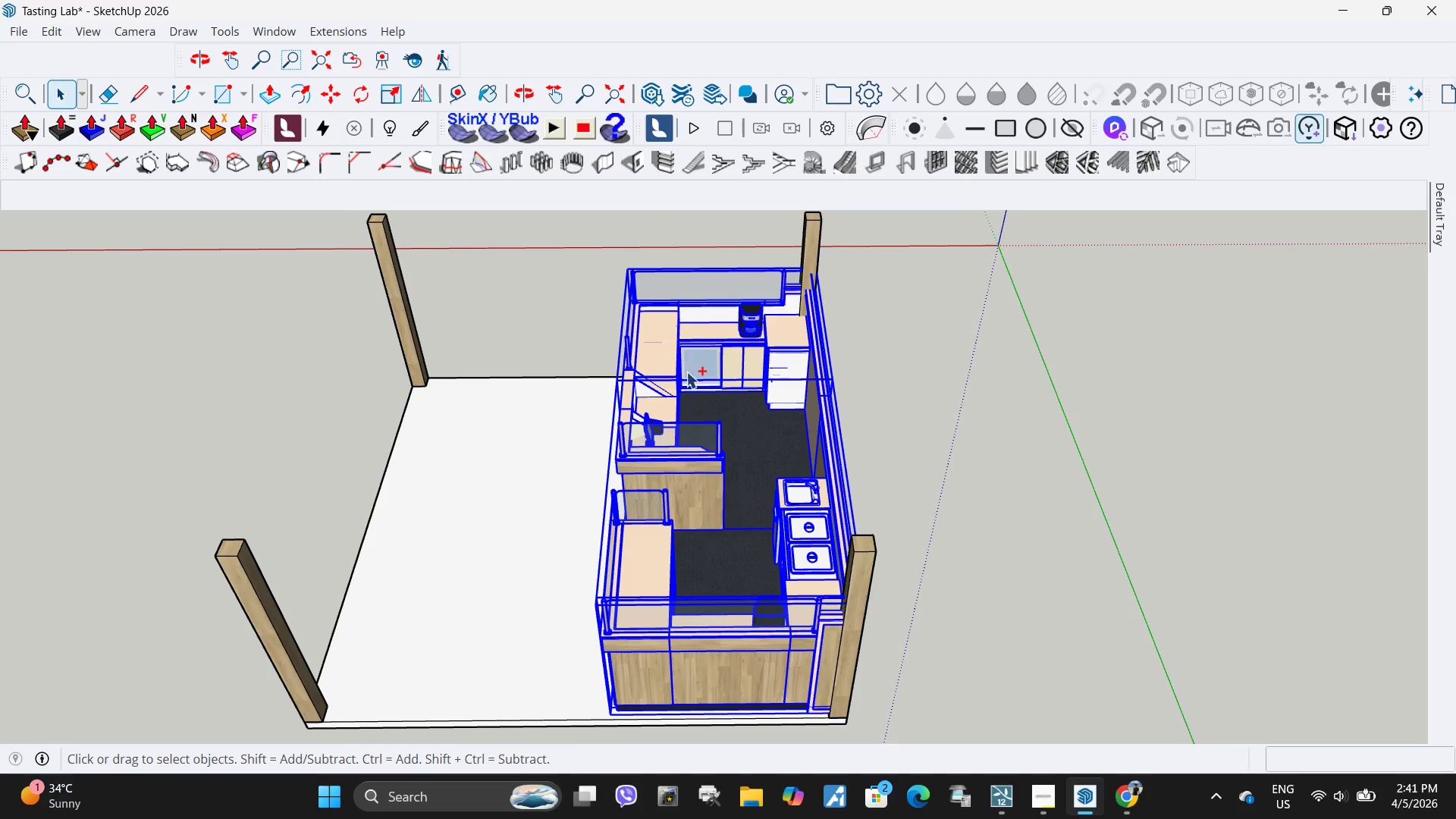 
key(S)
 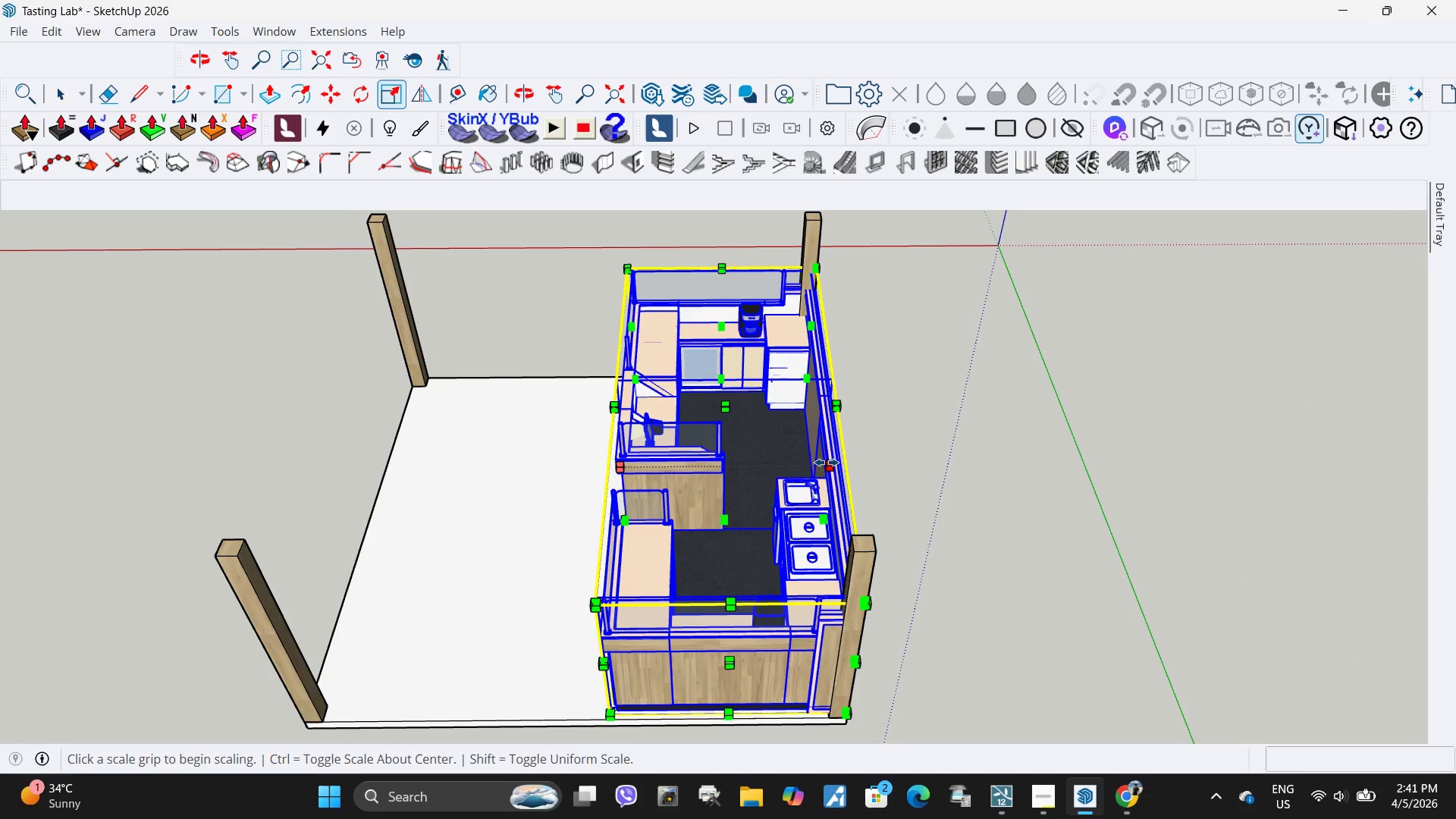 
left_click([827, 463])
 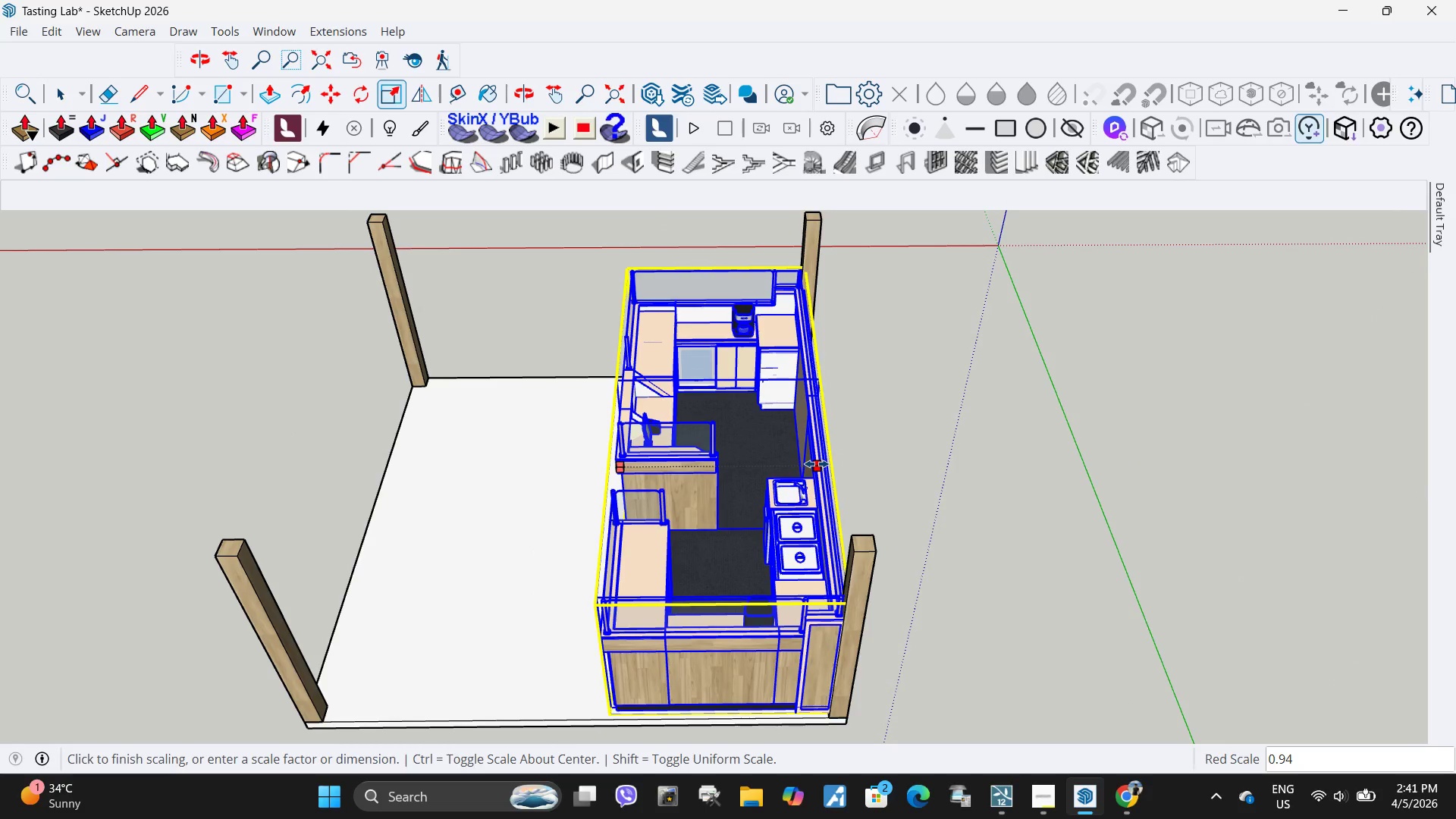 
key(NumpadDecimal)
 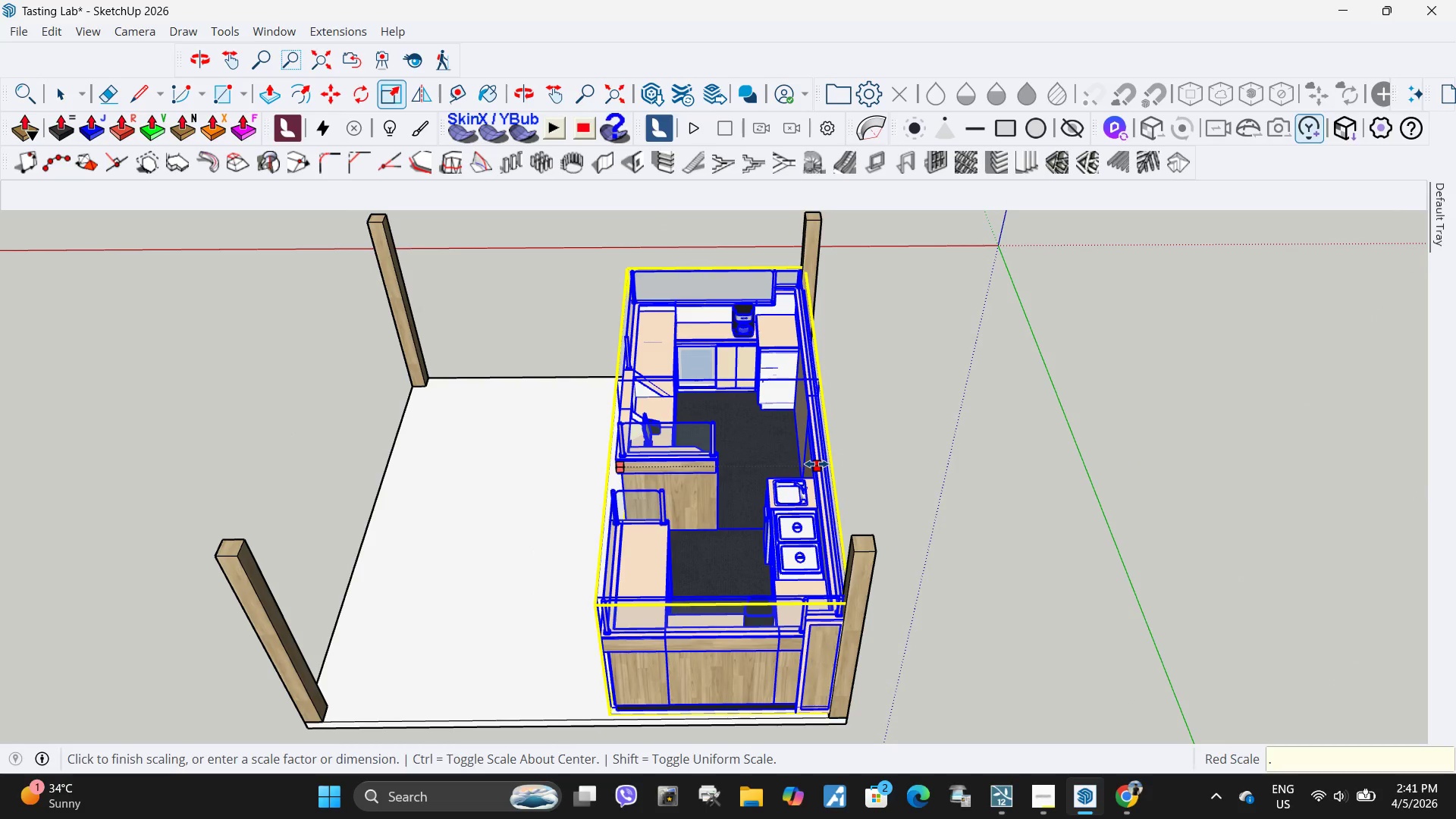 
key(Numpad9)
 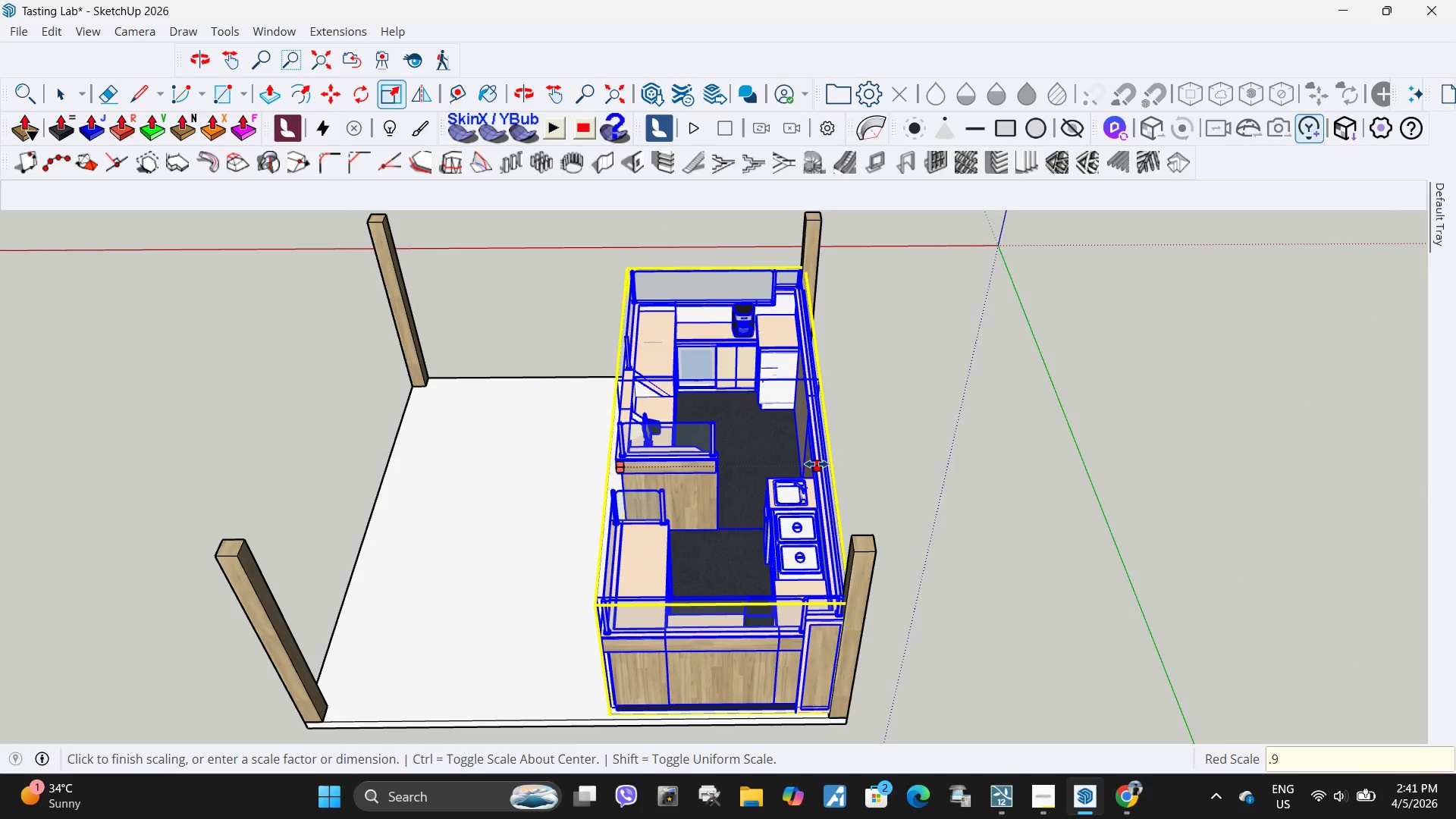 
key(Numpad9)
 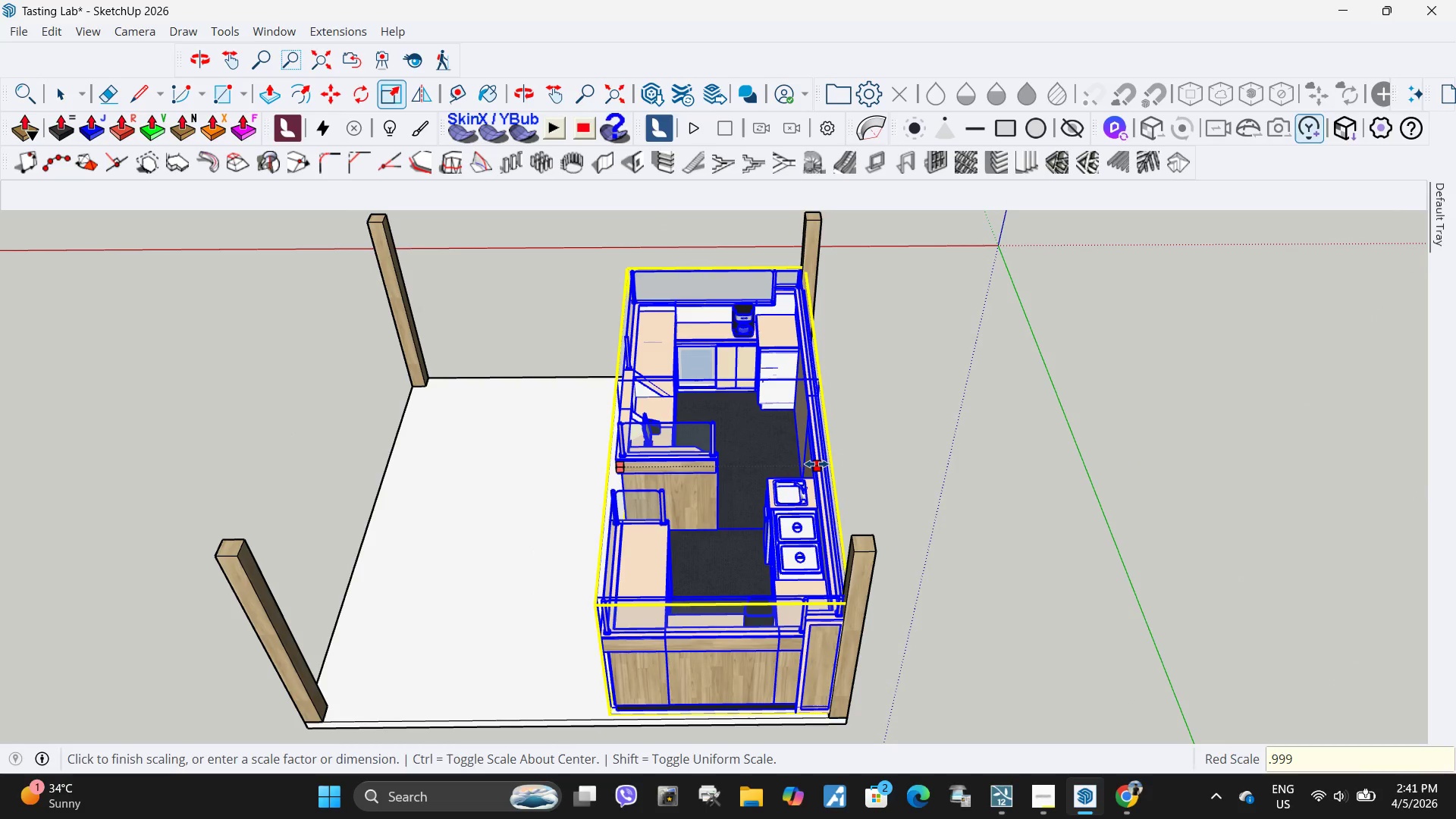 
key(Numpad9)
 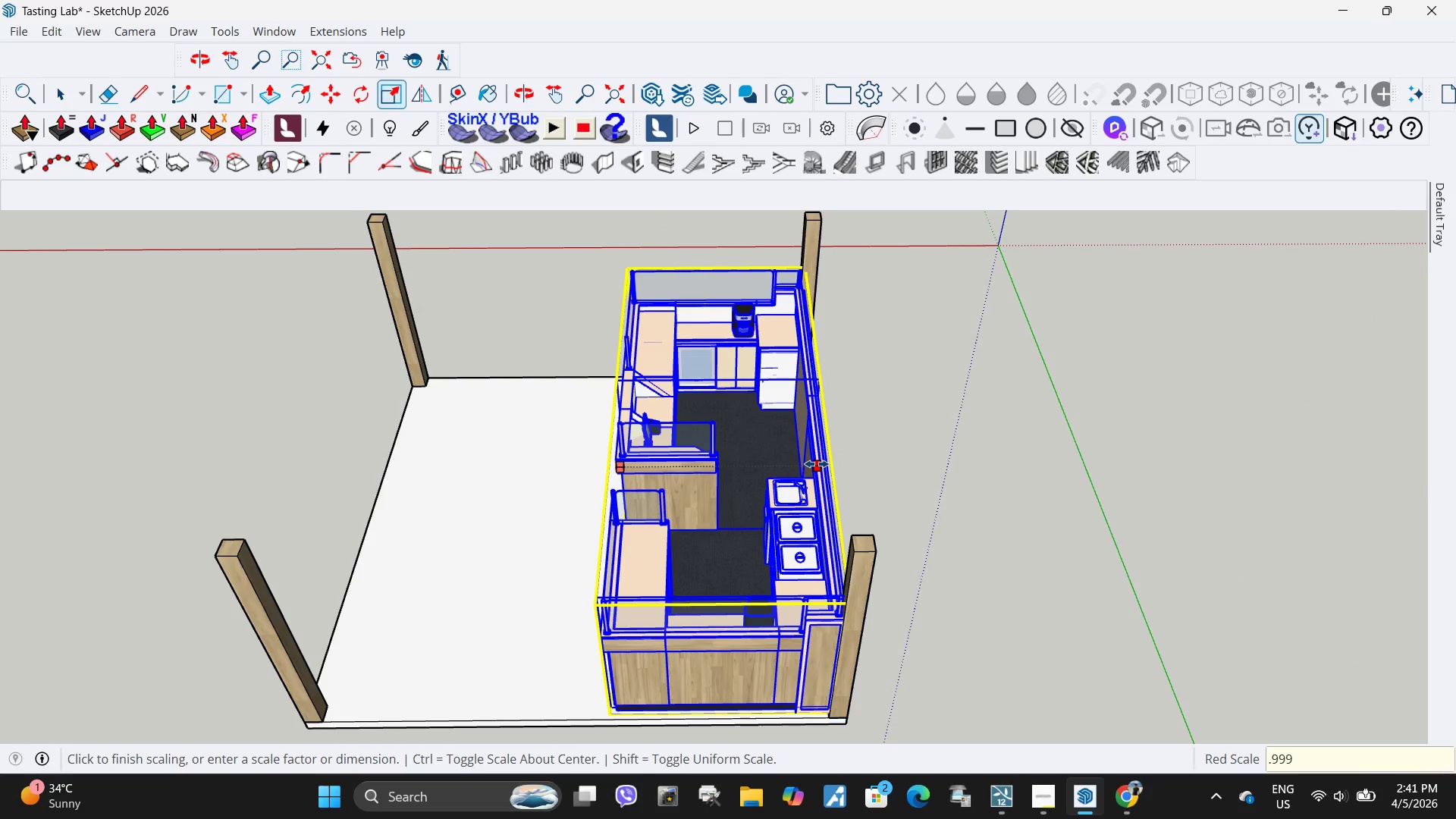 
key(Numpad9)
 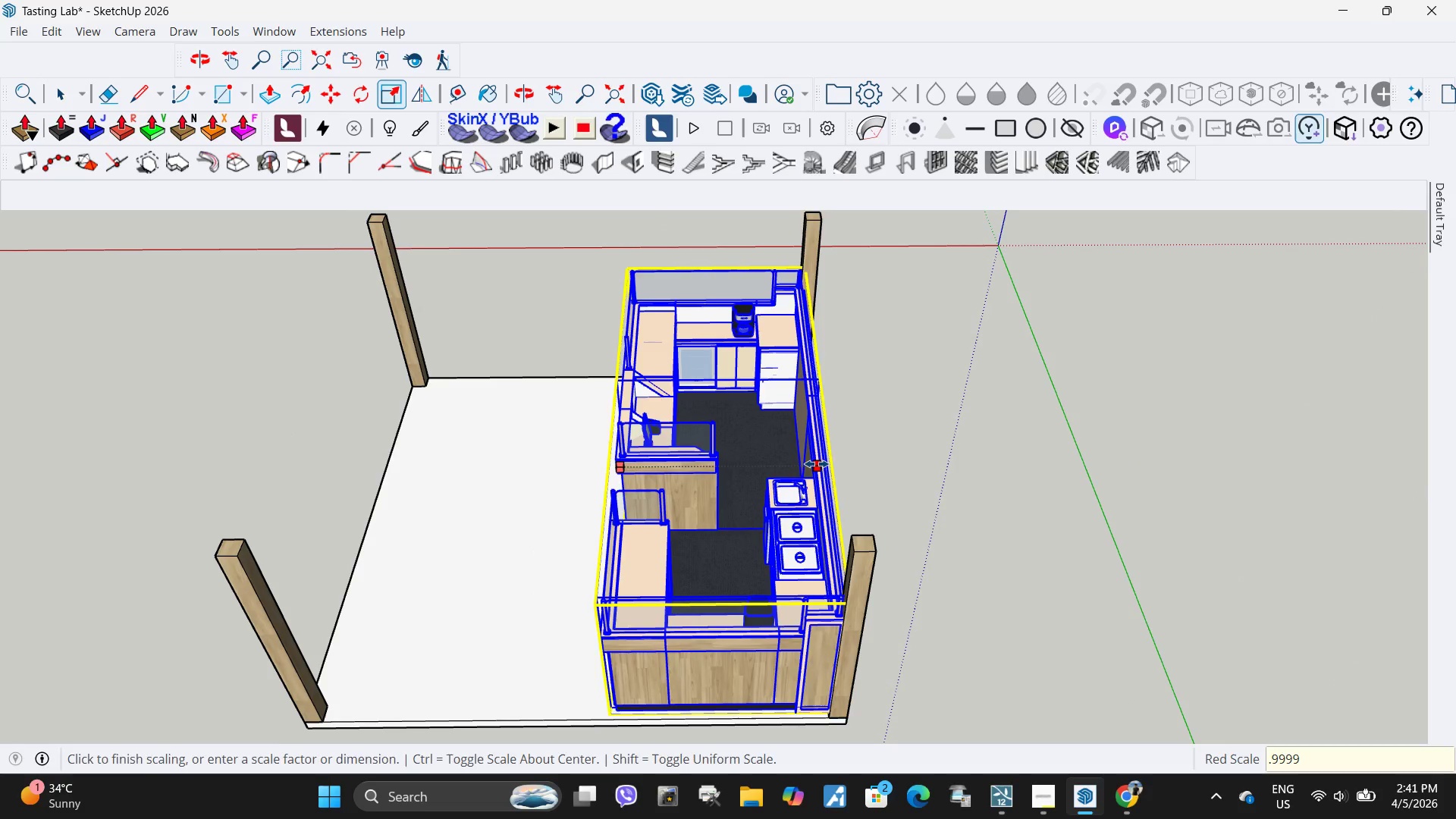 
key(NumpadEnter)
 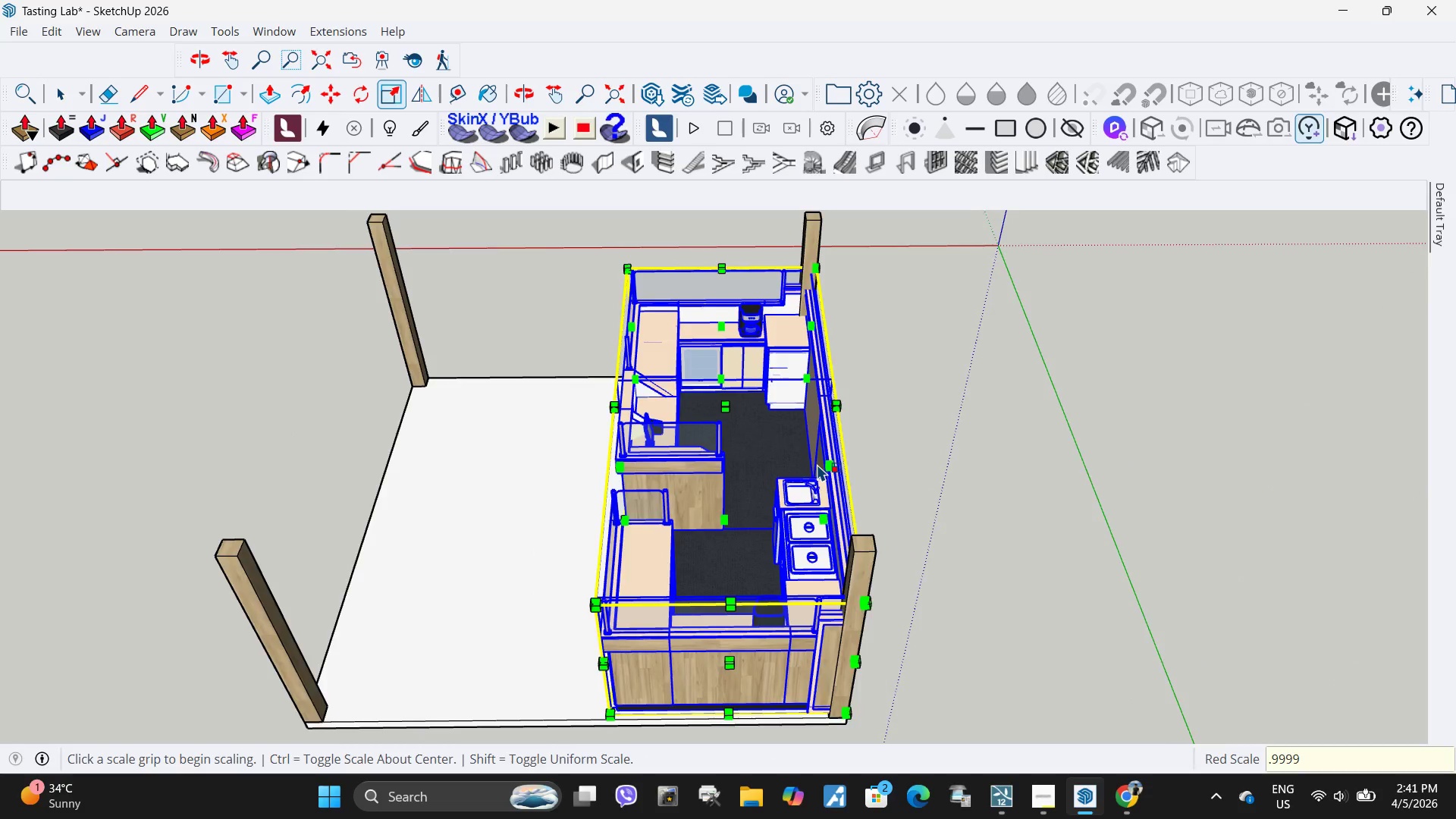 
key(Space)
 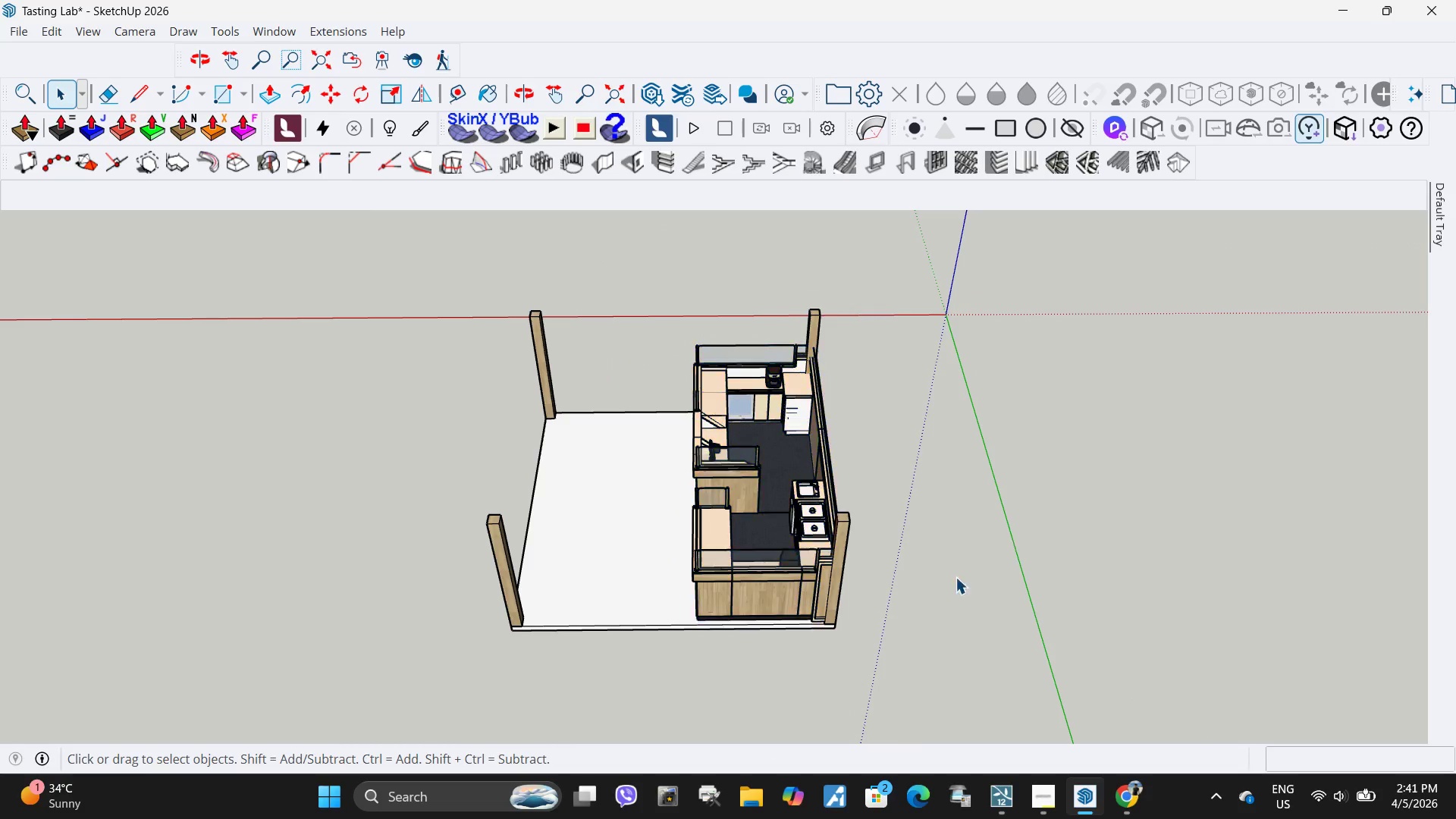 
scroll: coordinate [818, 497], scroll_direction: down, amount: 5.0
 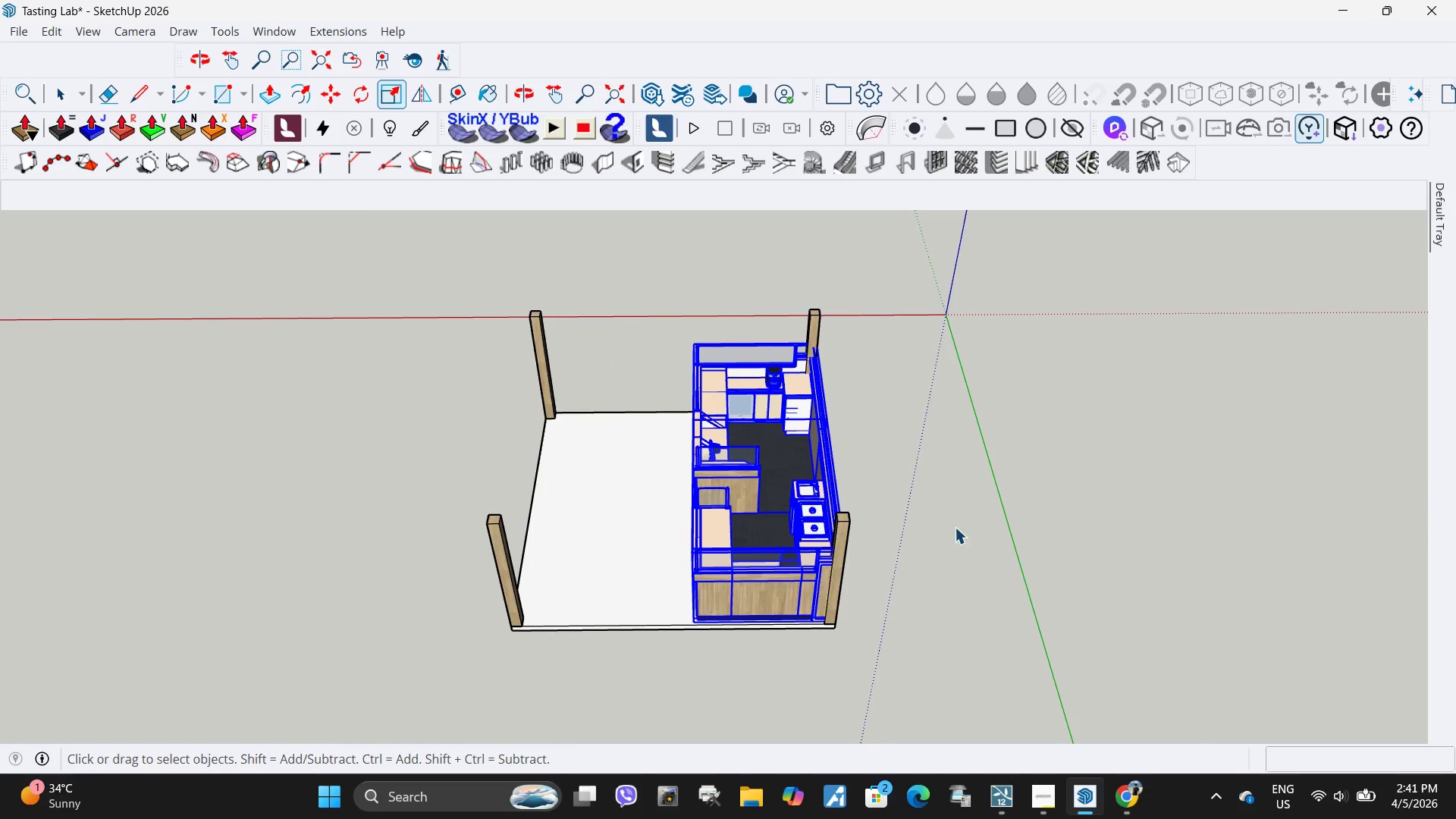 
middle_click([934, 615])
 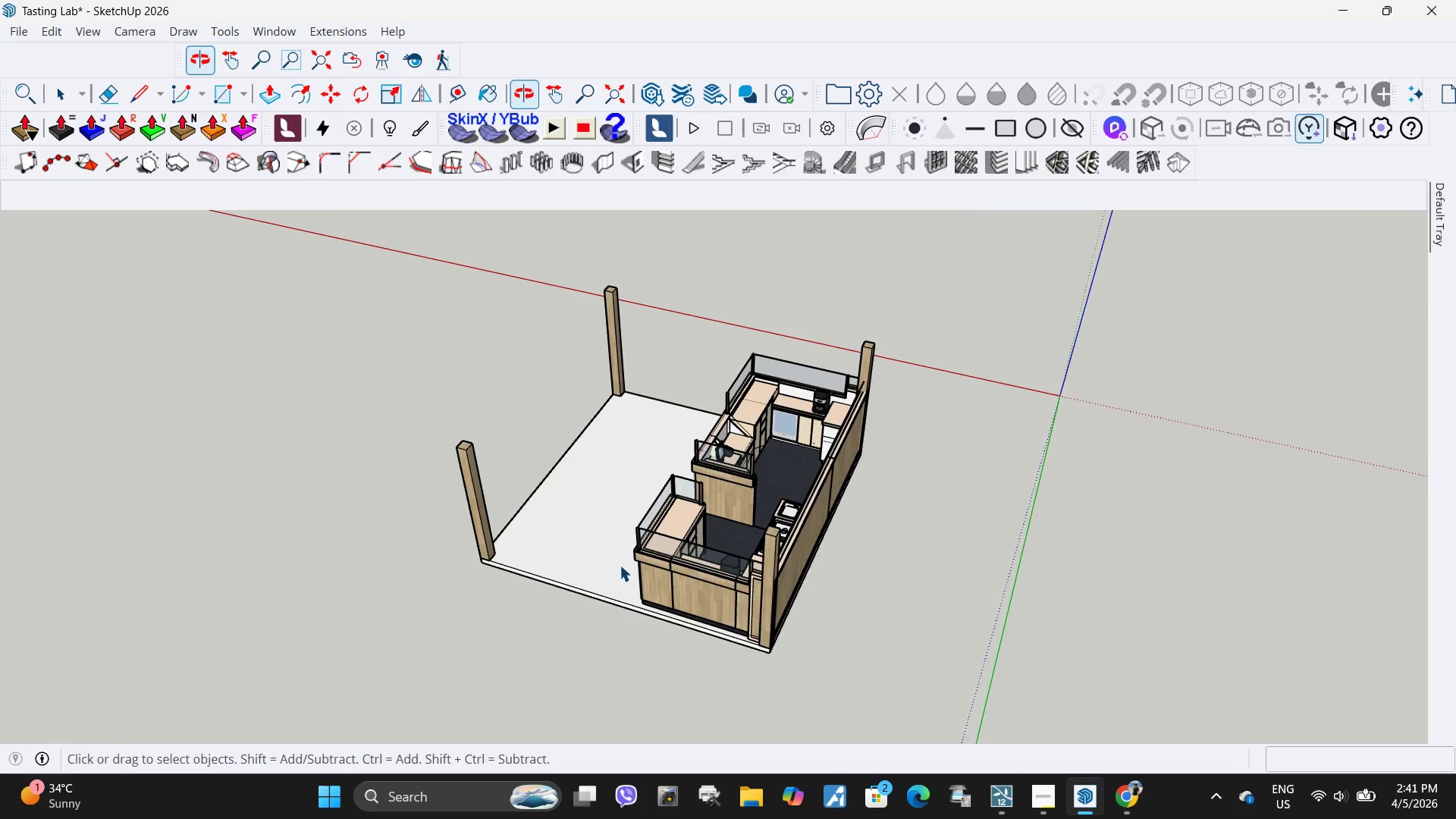 
scroll: coordinate [858, 610], scroll_direction: up, amount: 5.0
 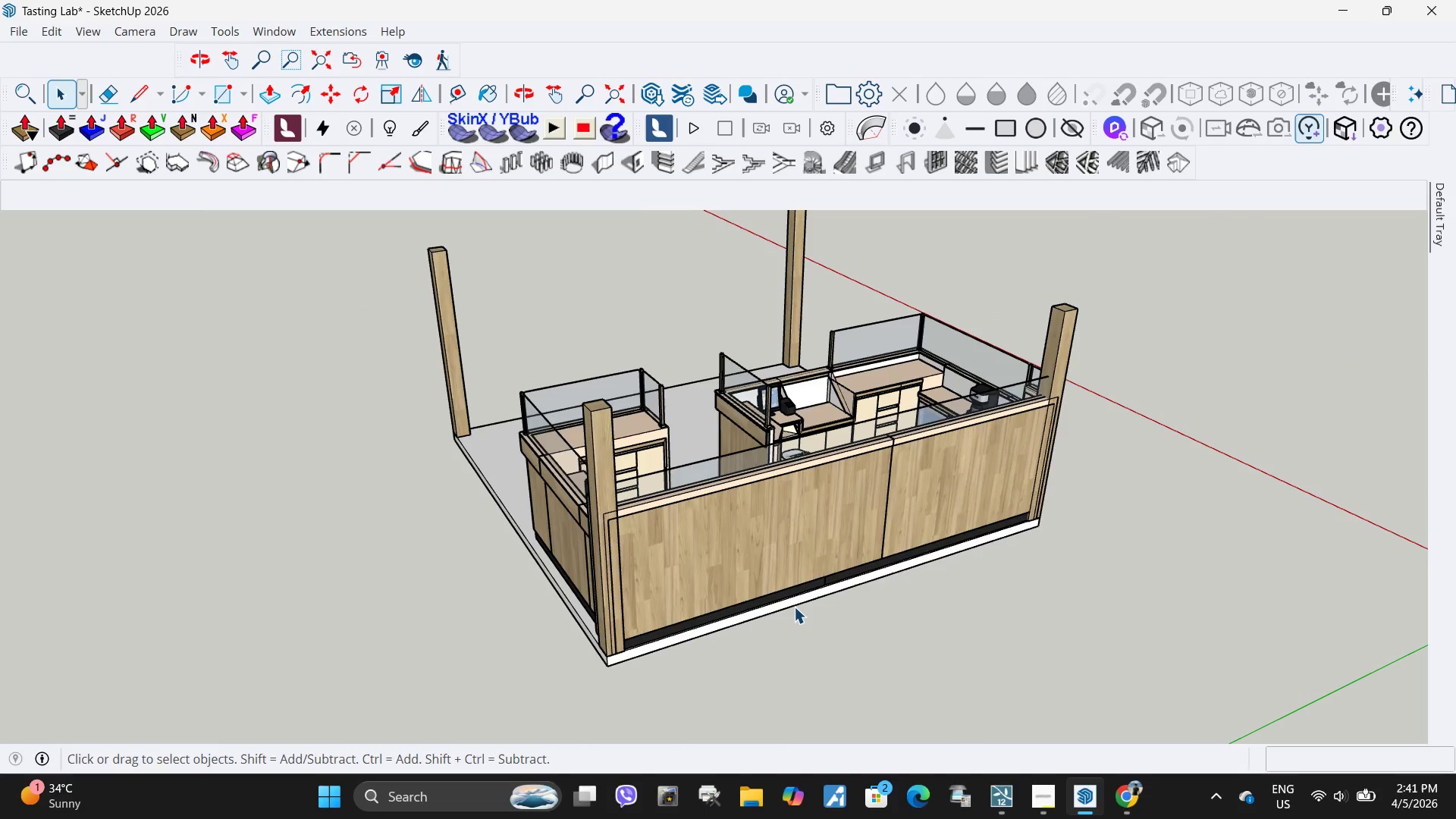 
key(Control+ControlLeft)
 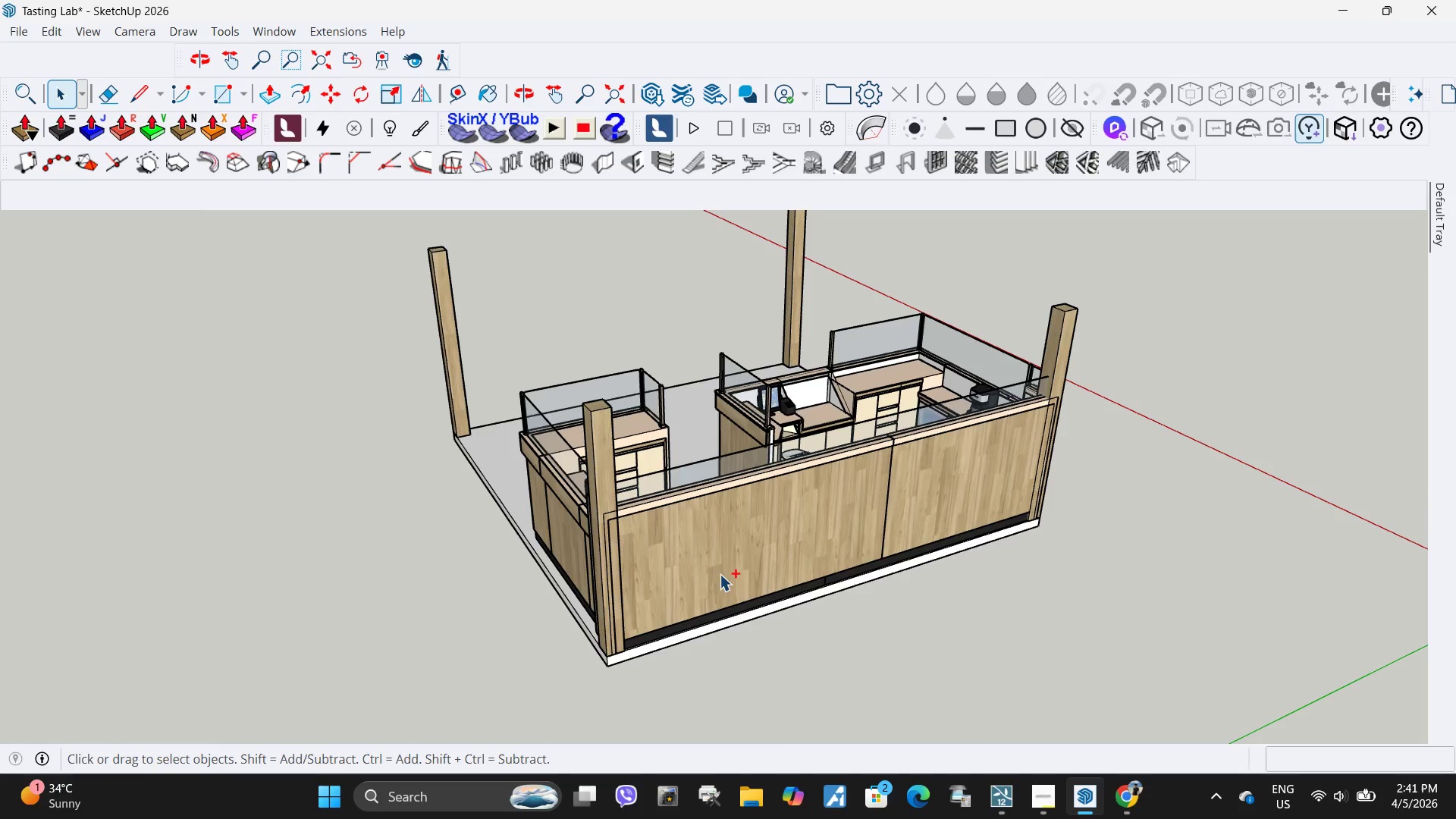 
key(Control+Z)
 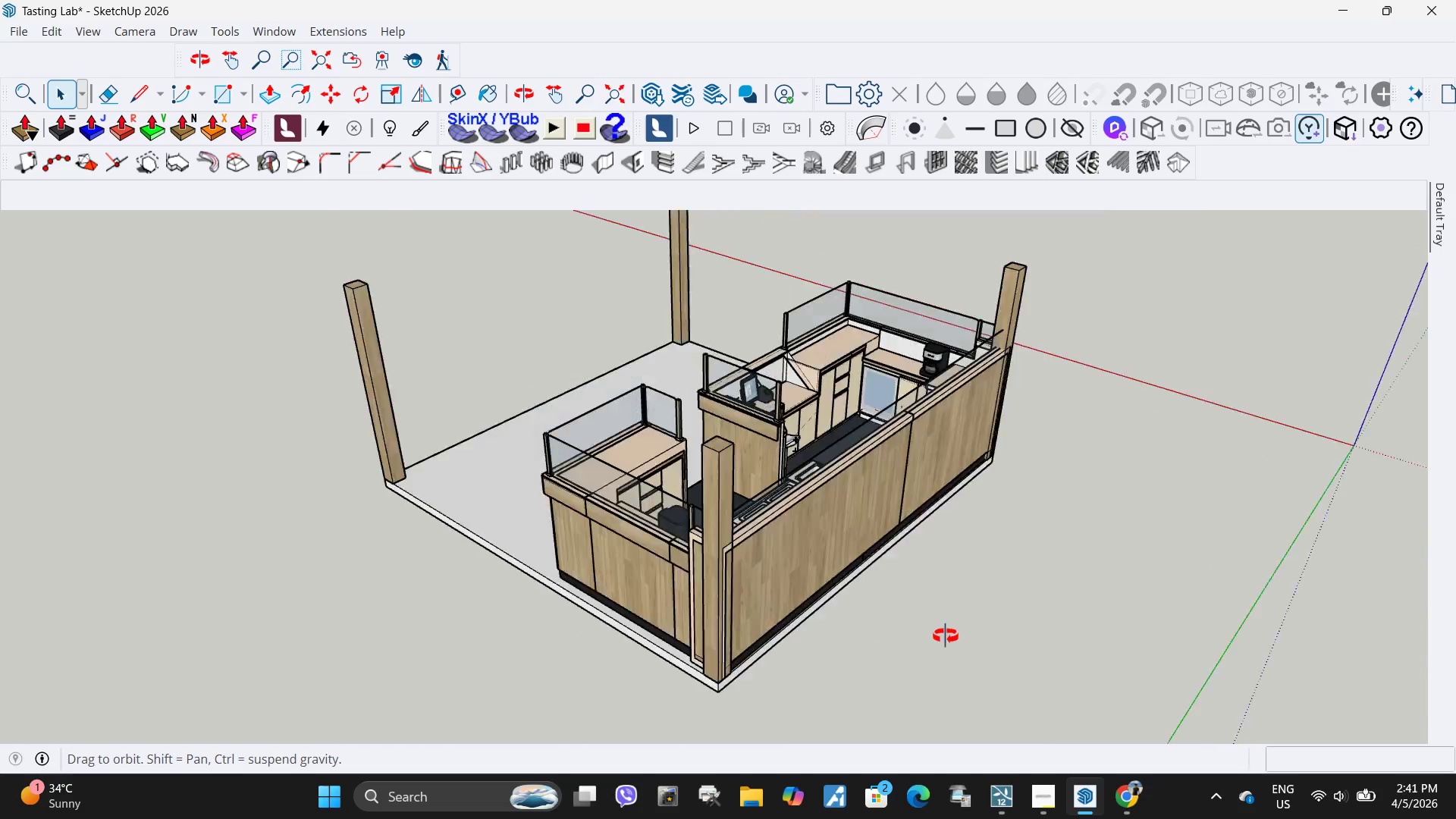 
key(Control+Z)
 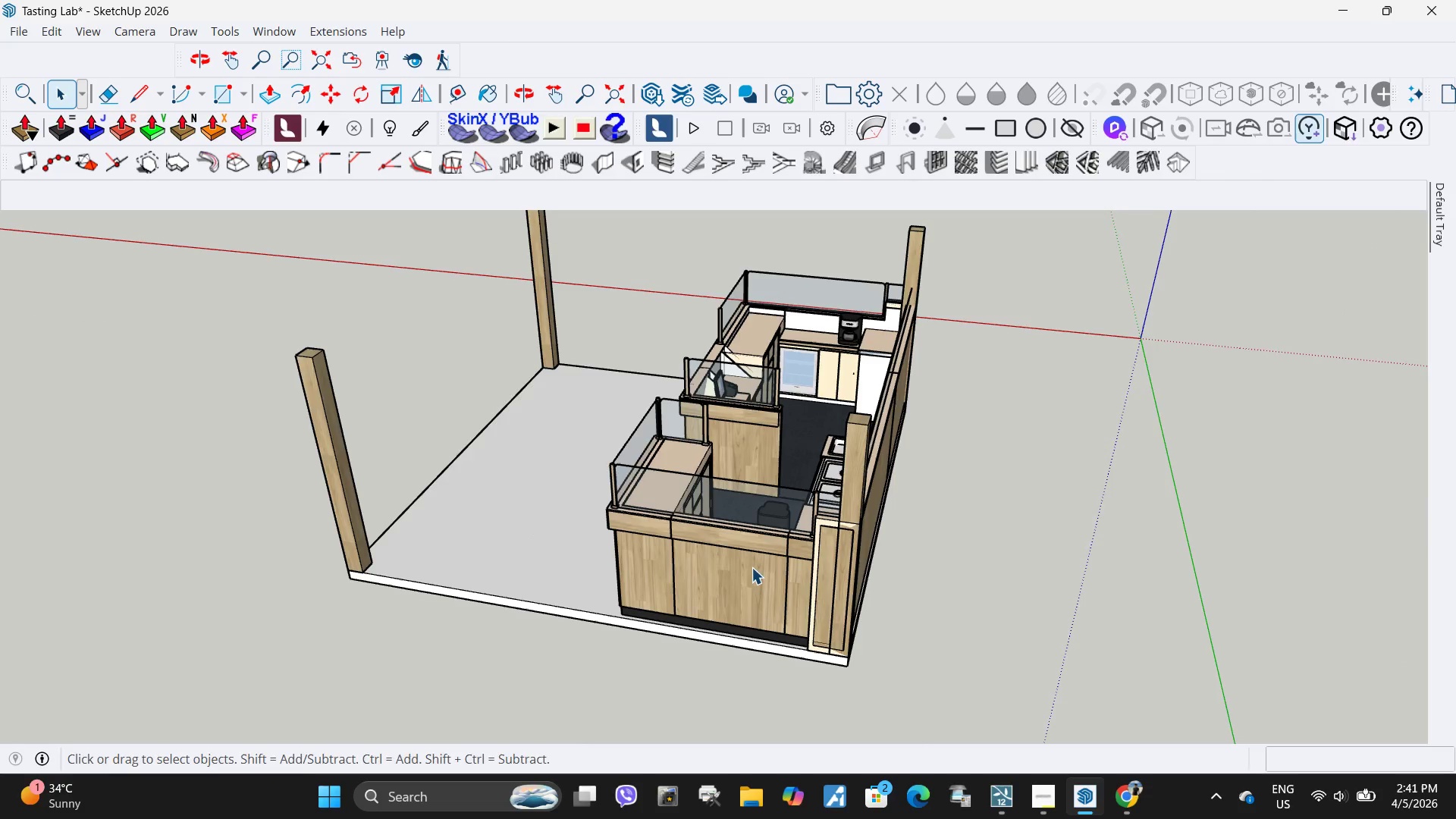 
key(Control+Y)
 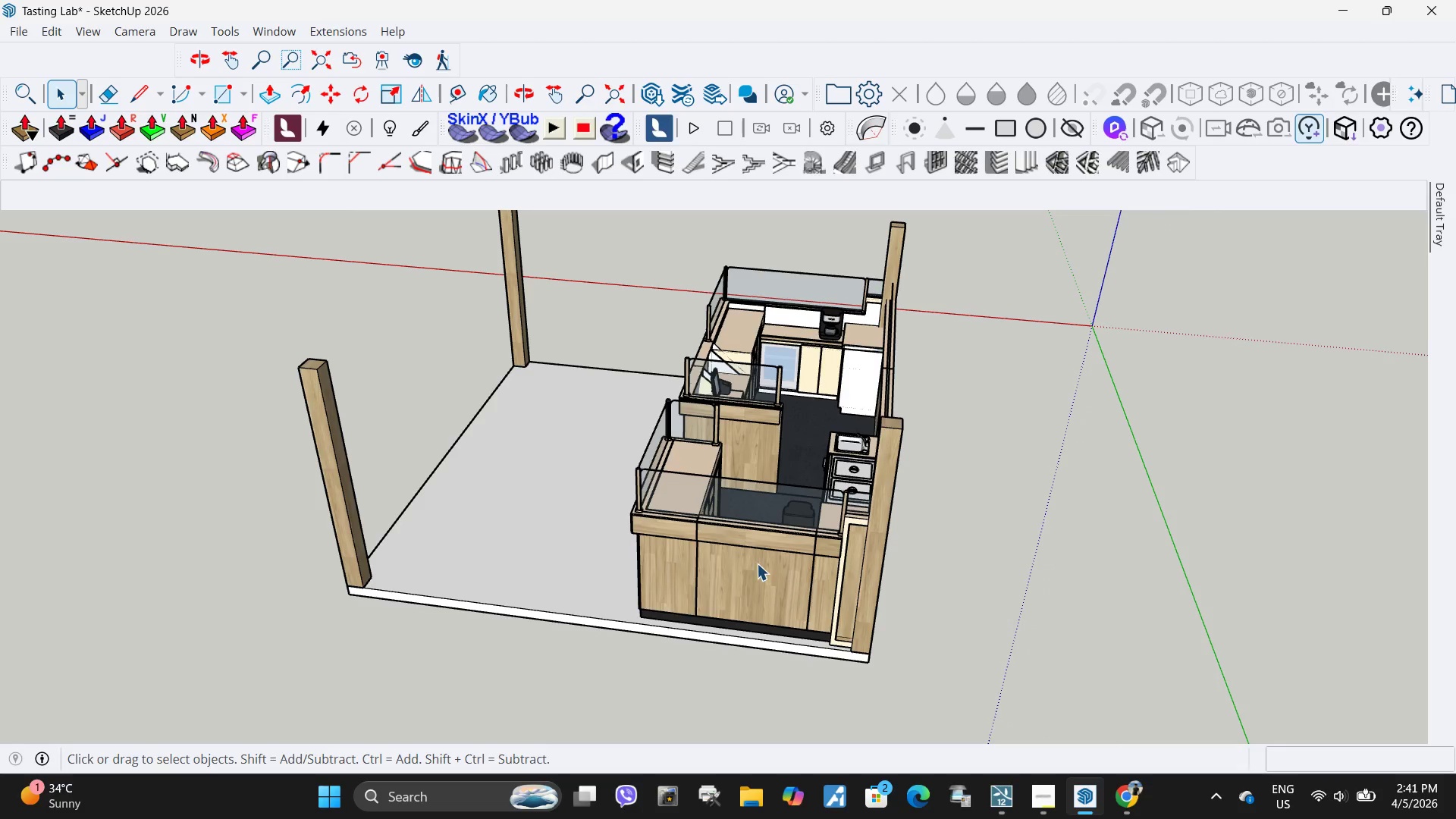 
left_click([757, 563])
 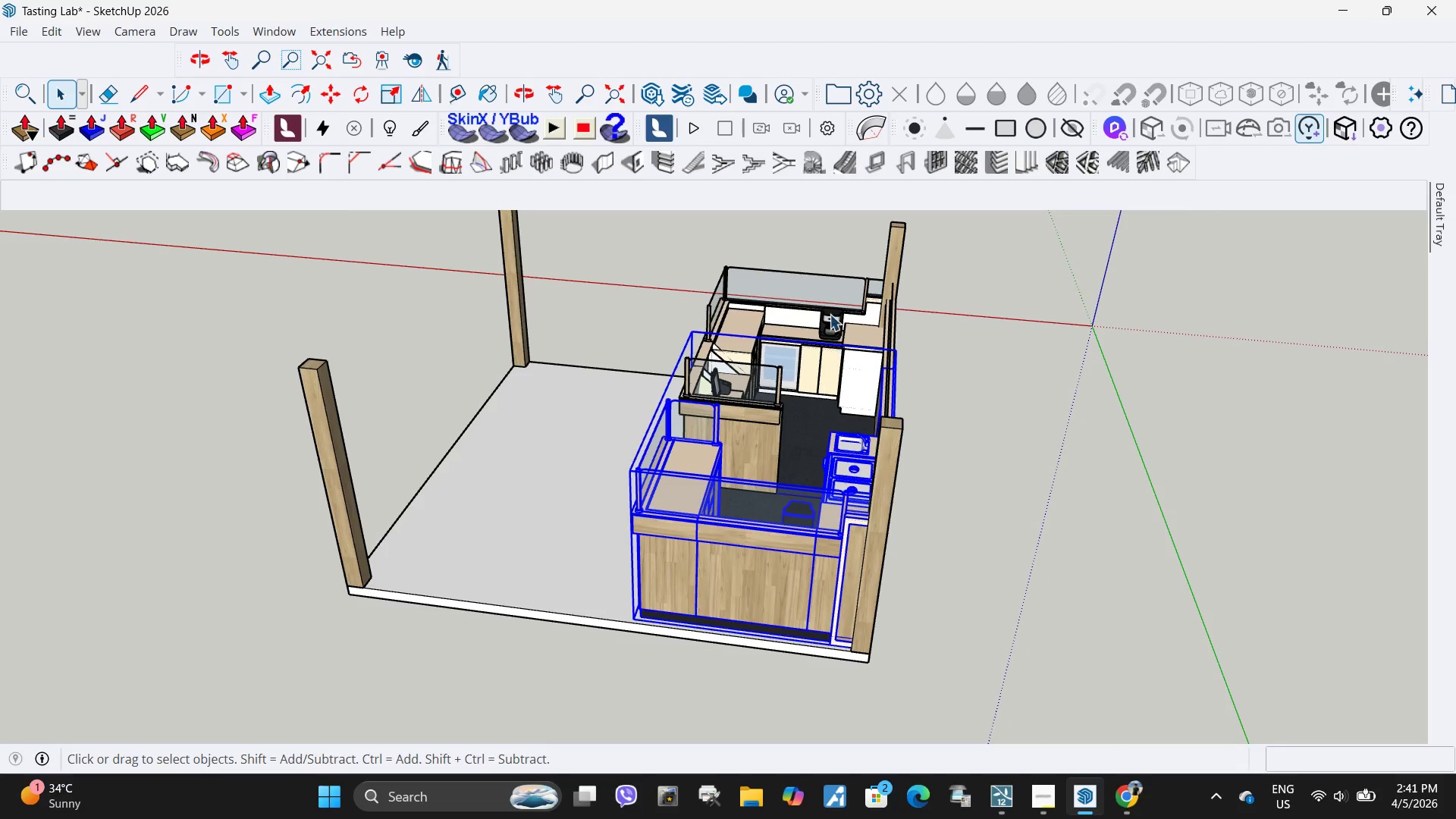 
hold_key(key=ControlLeft, duration=0.38)
left_click([829, 312])
 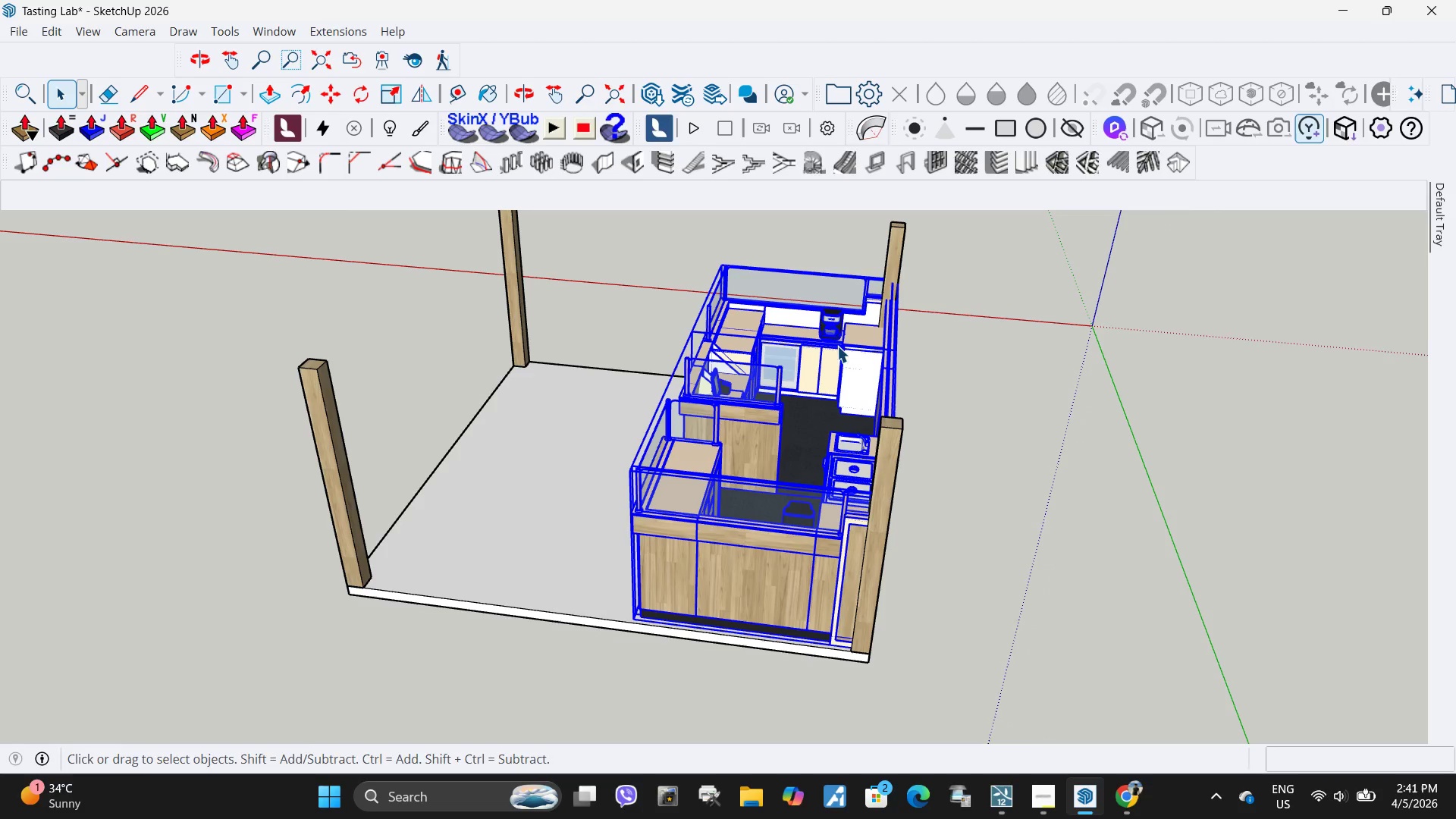 
key(S)
 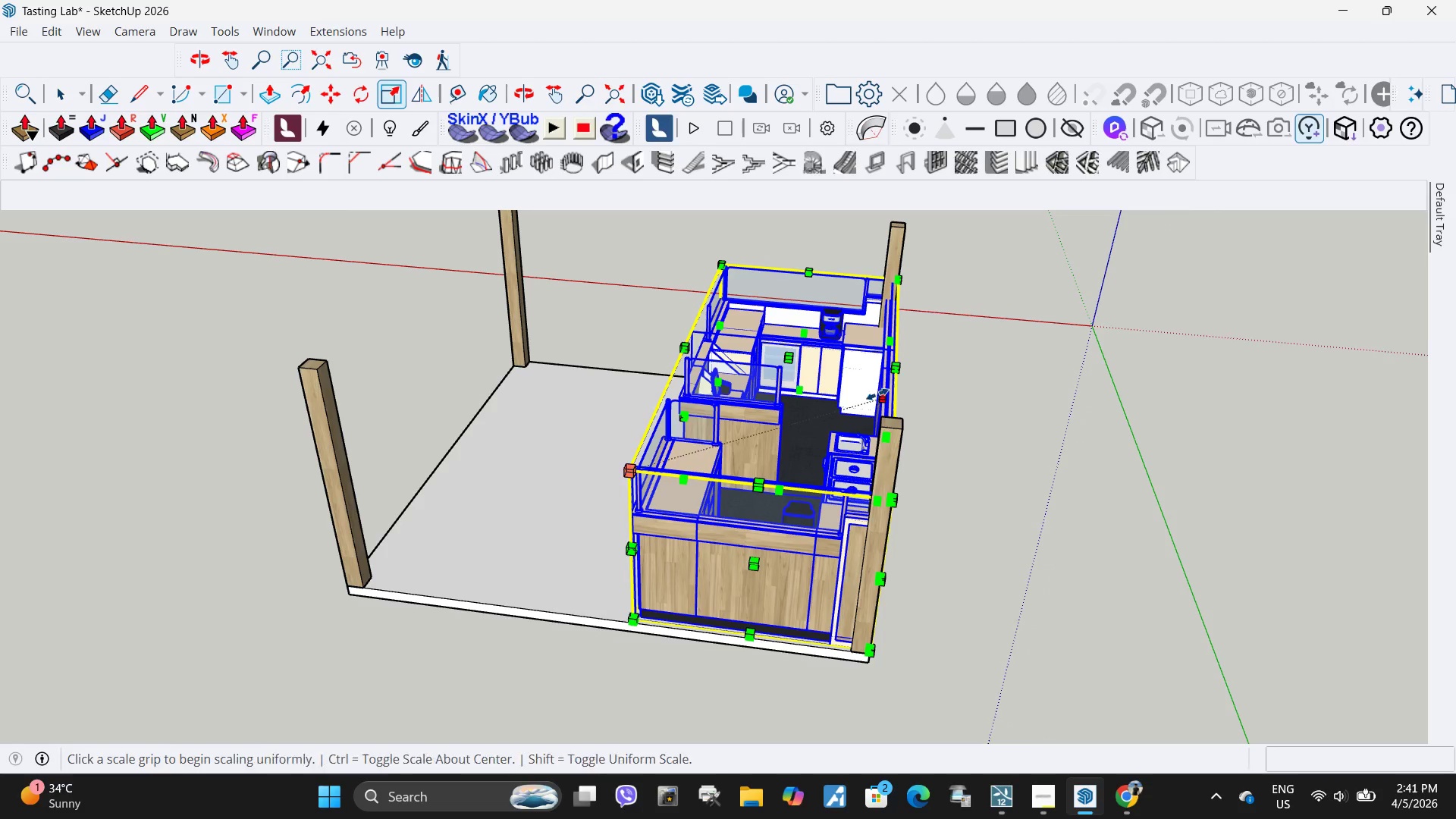 
left_click([879, 397])
 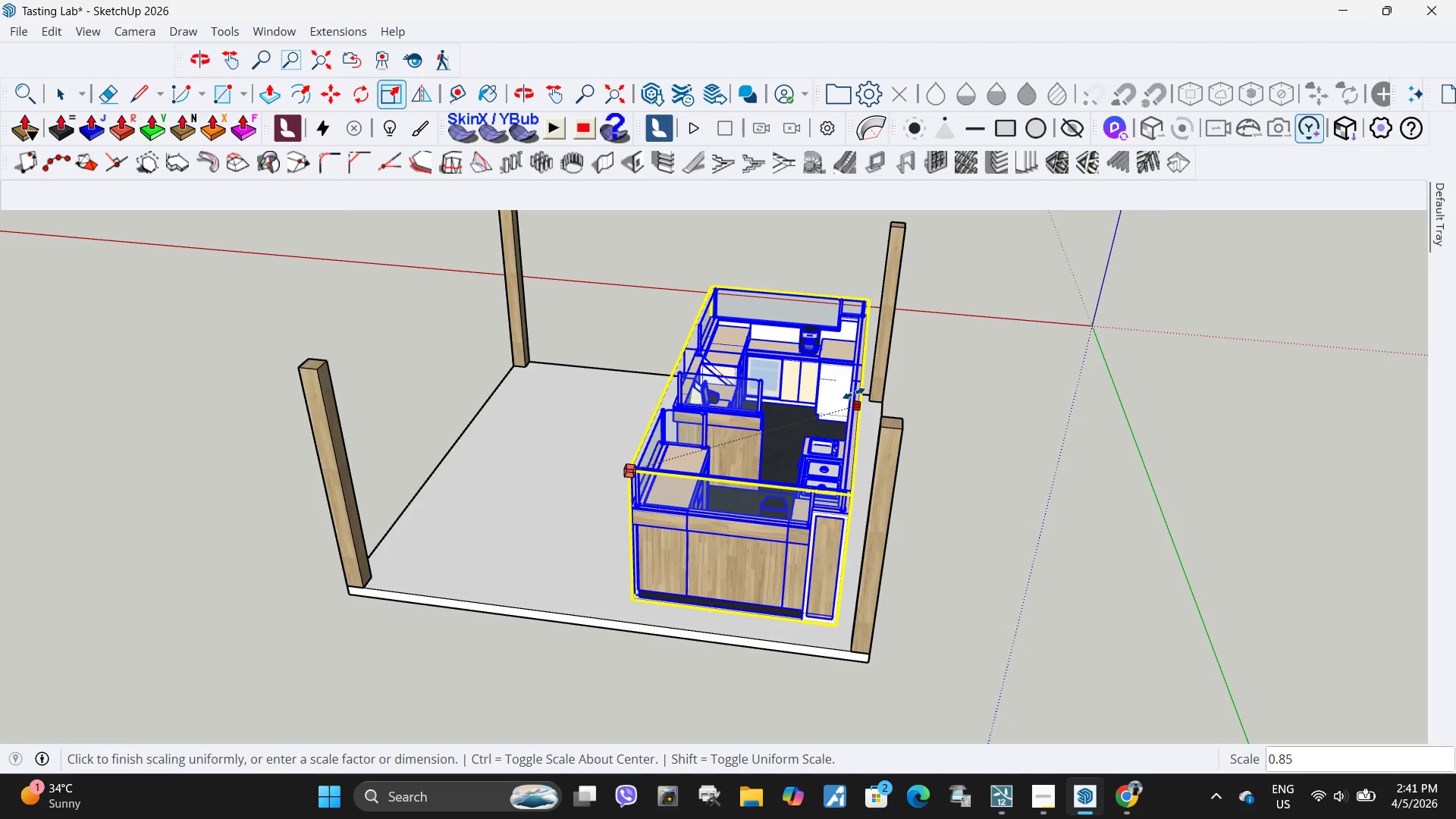 
key(Escape)
 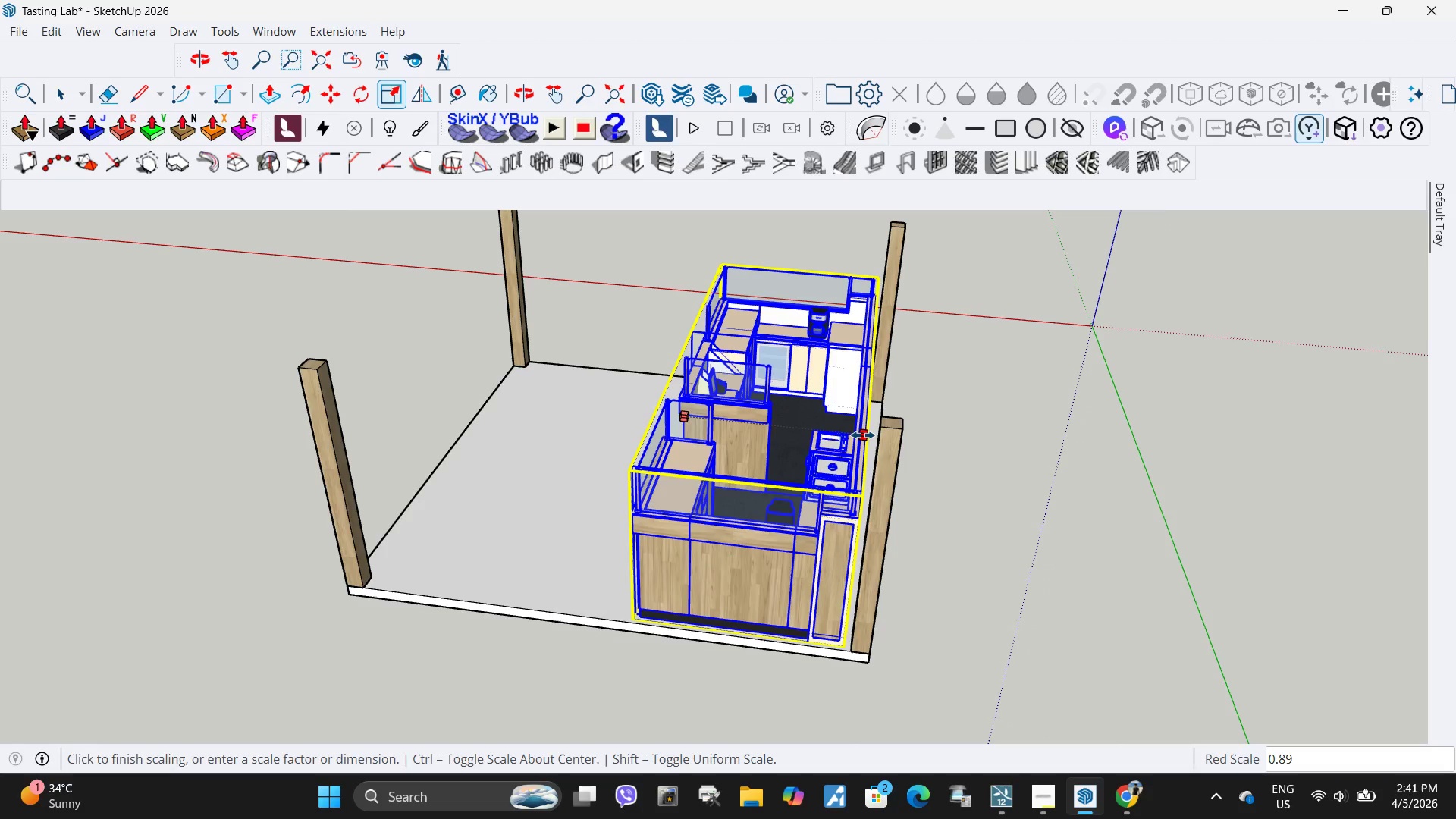 
key(NumpadDecimal)
 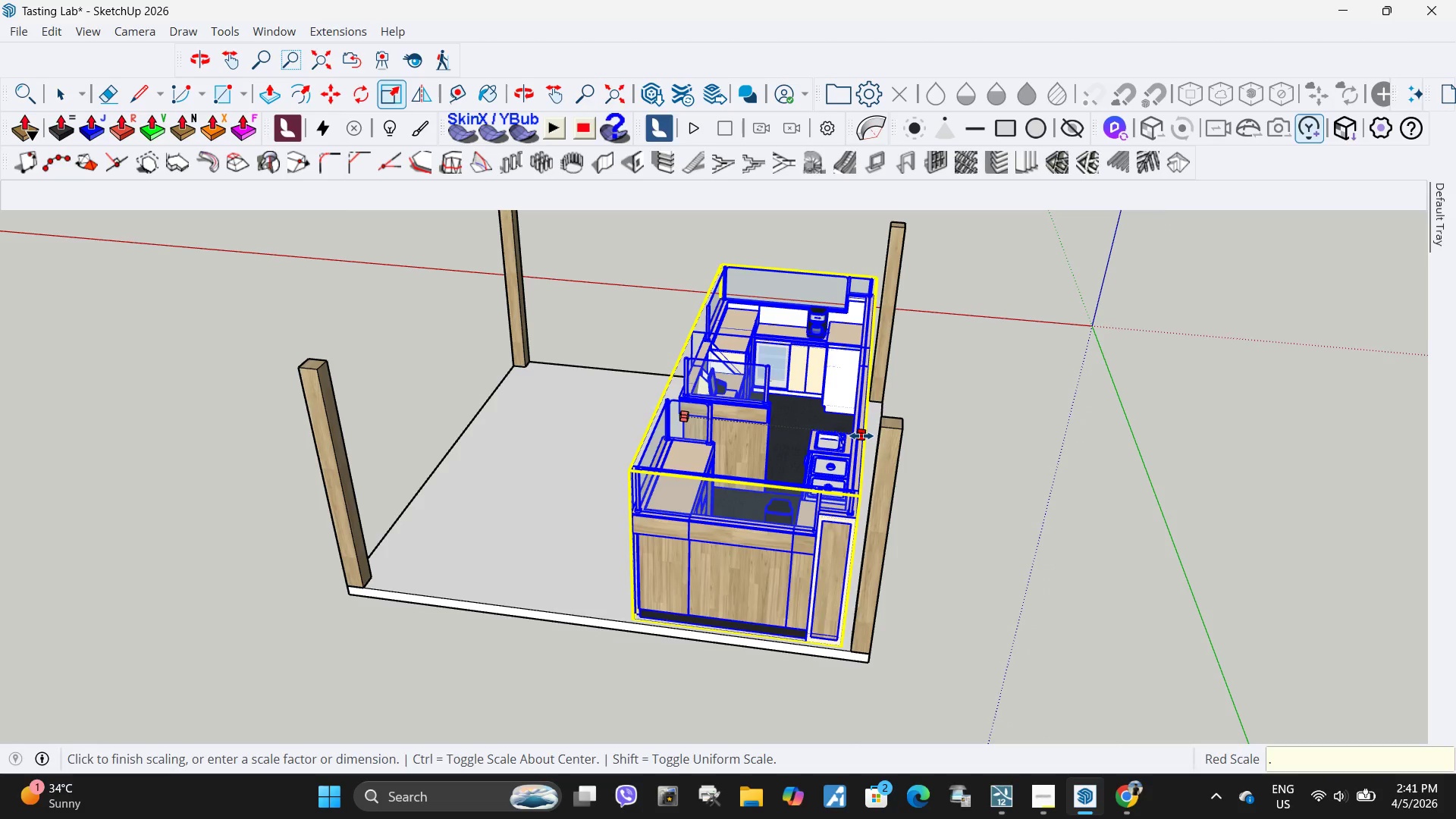 
key(Numpad9)
 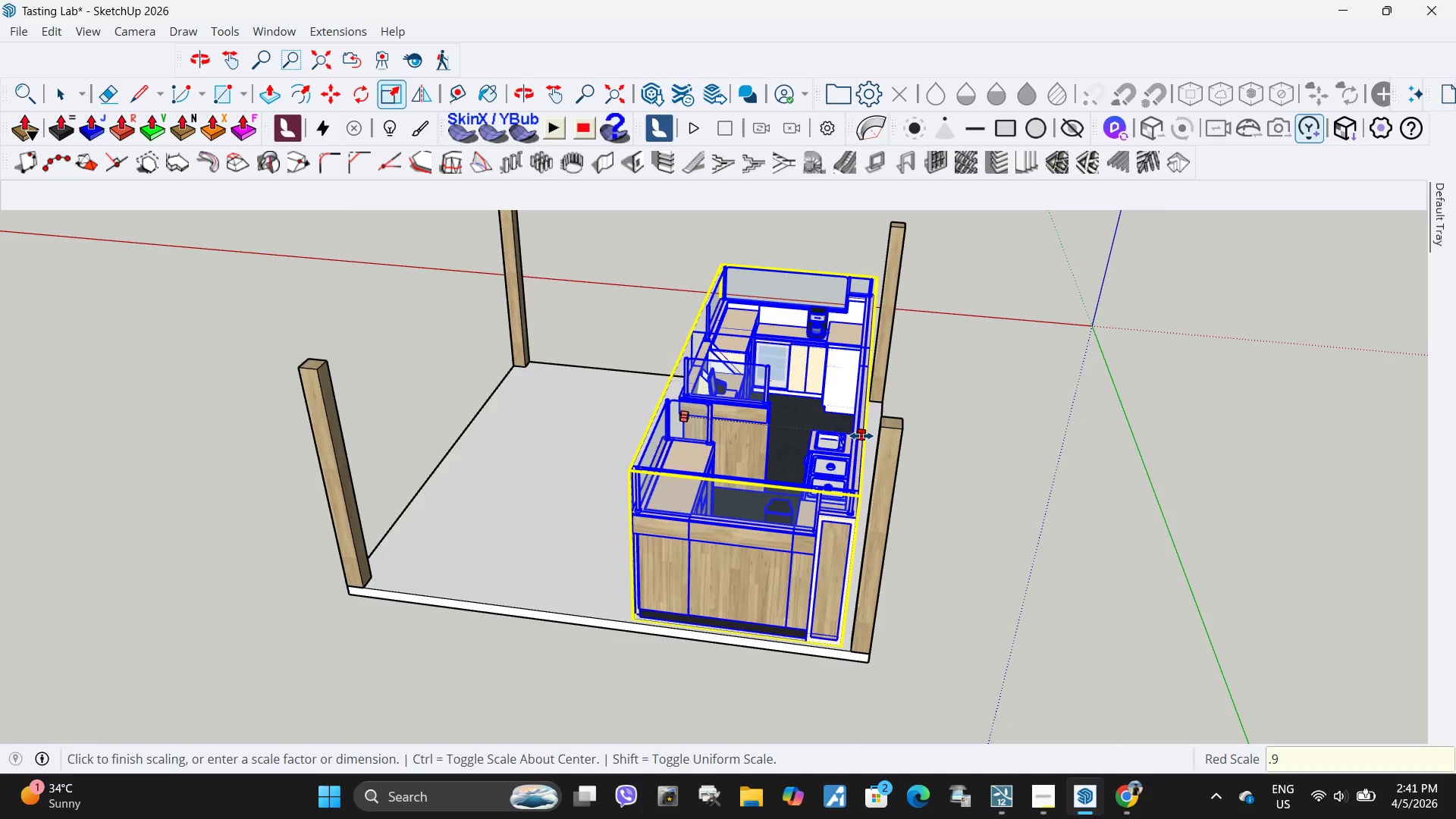 
key(Numpad9)
 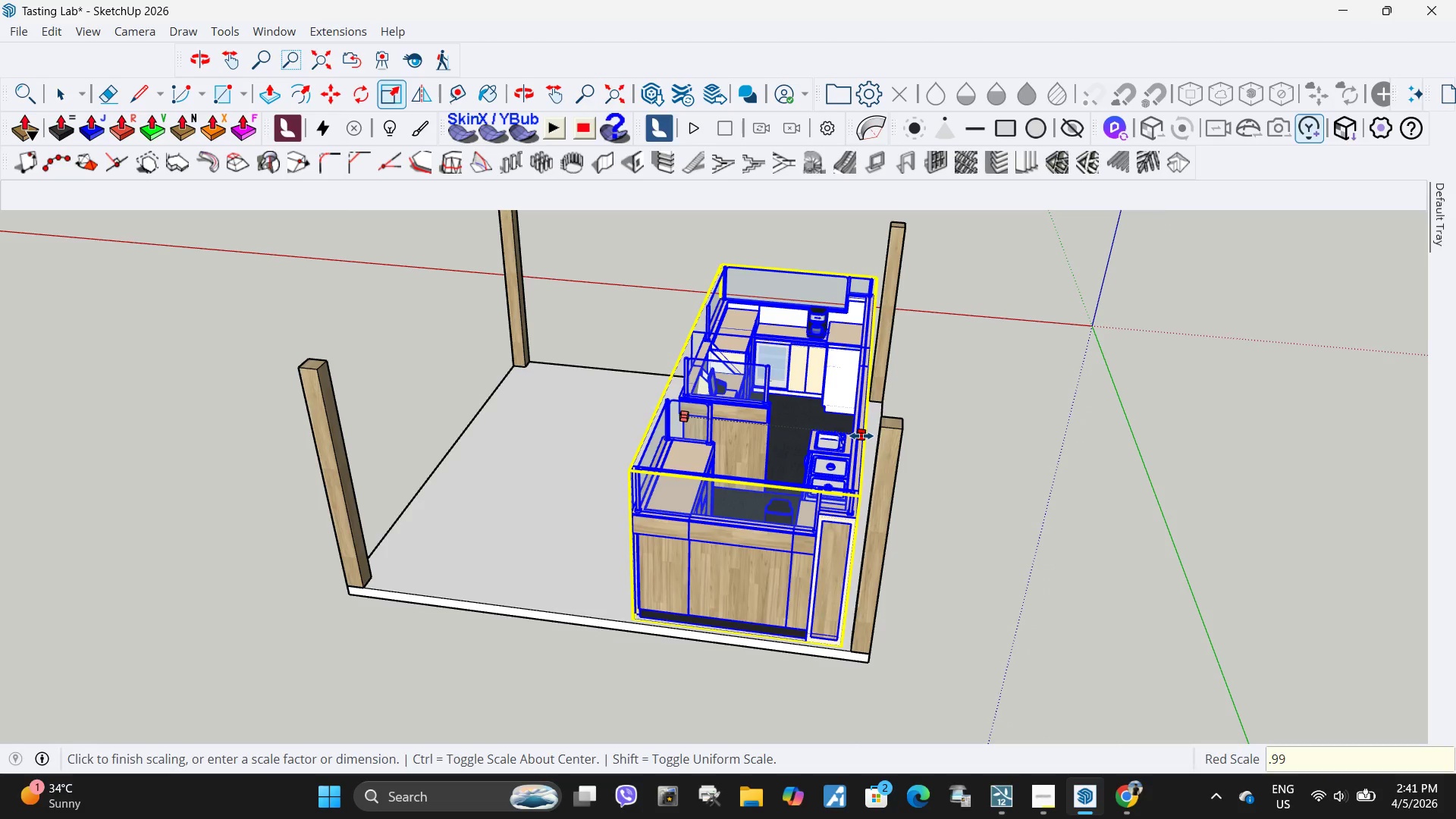 
key(NumpadEnter)
 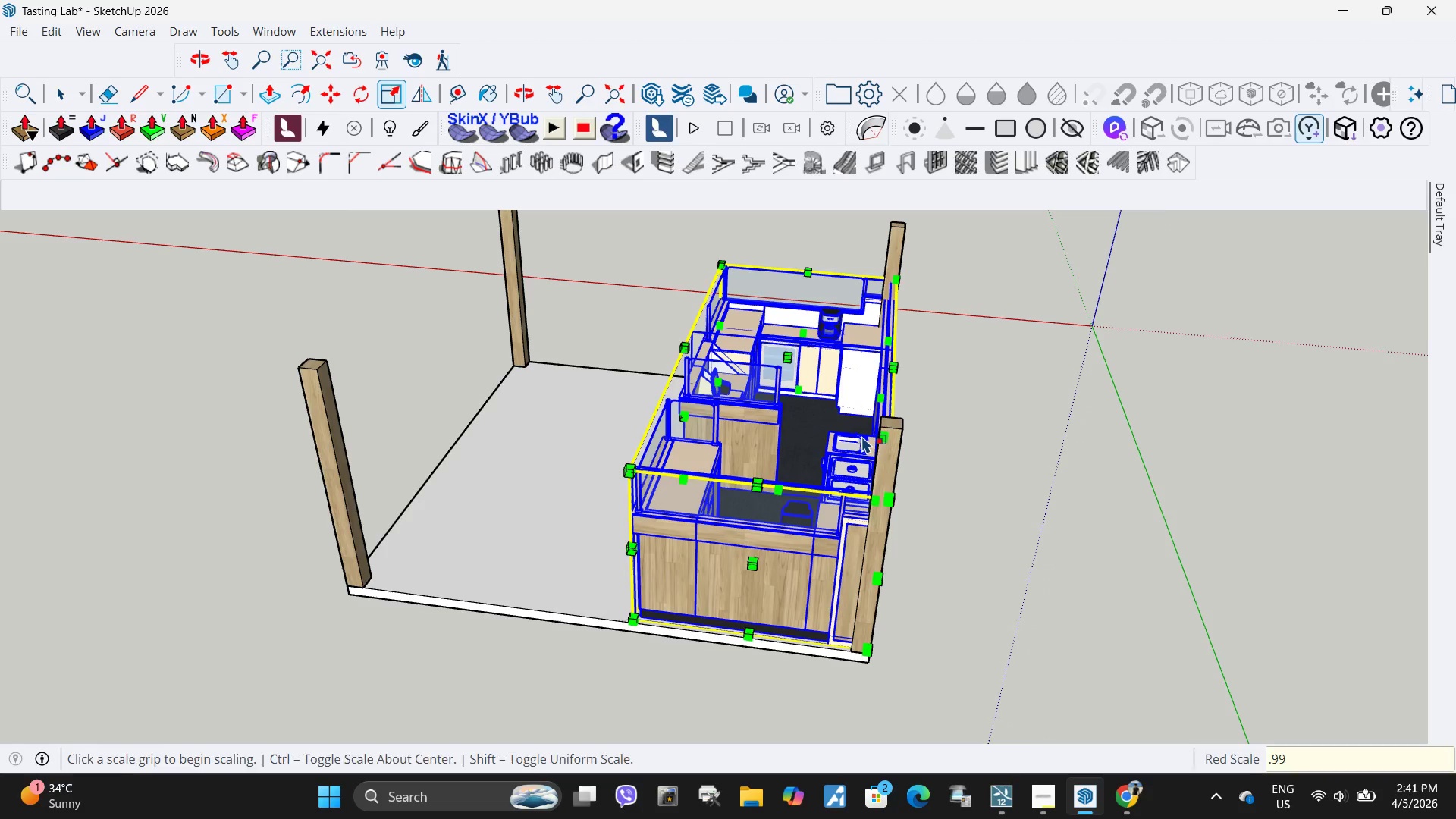 
key(Space)
 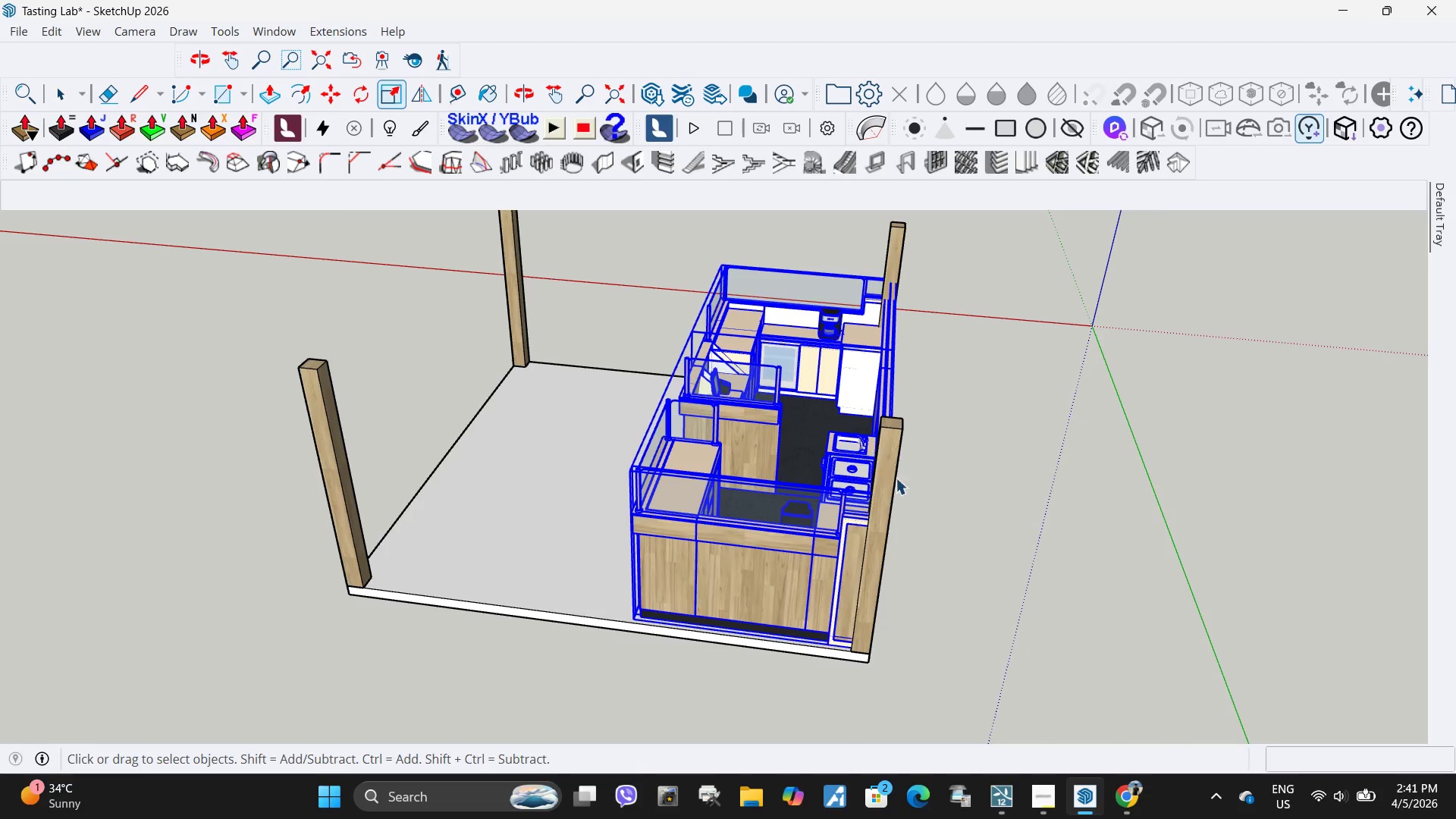 
left_click([897, 480])
 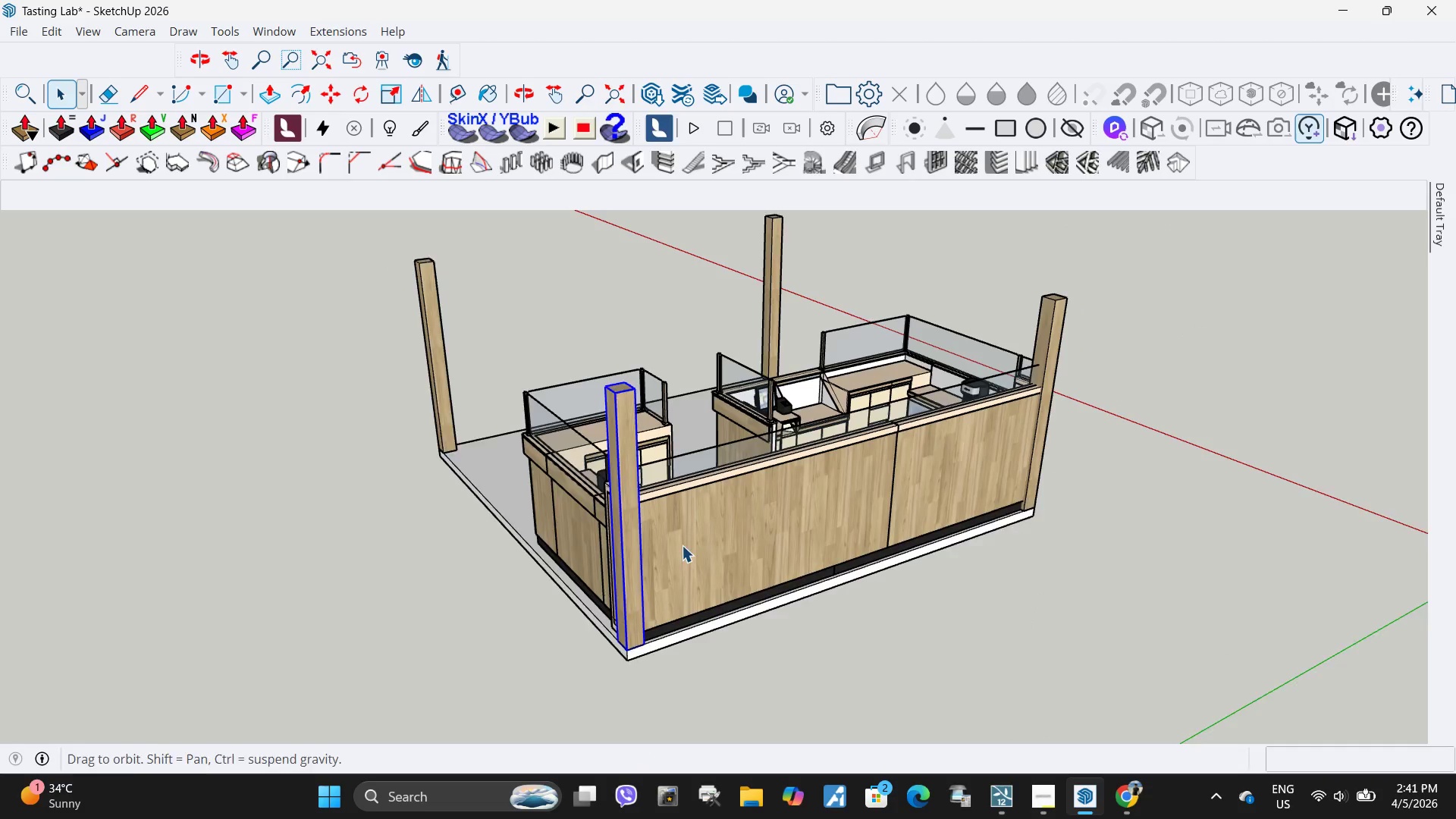 
left_click([904, 640])
 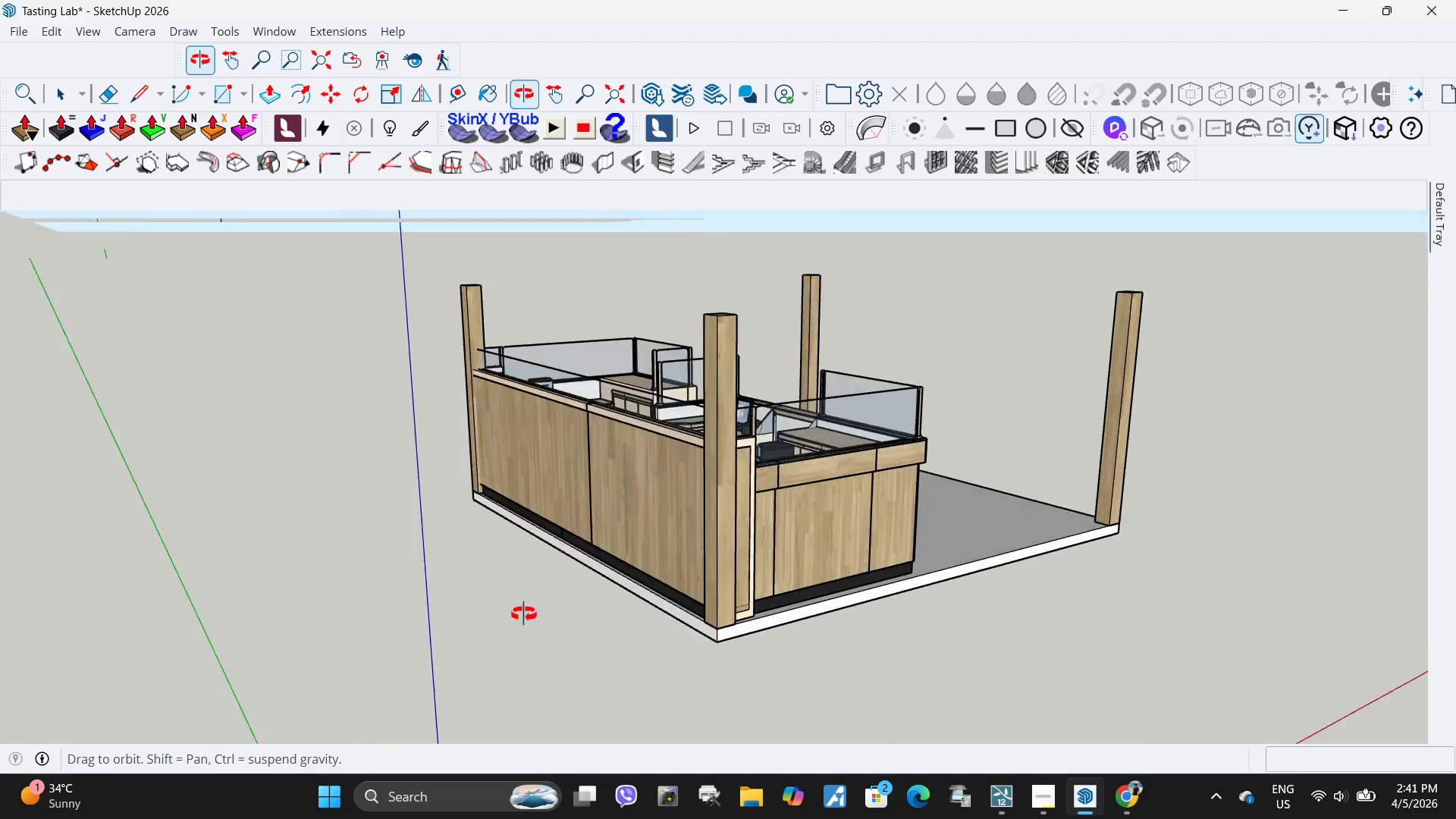 
scroll: coordinate [520, 605], scroll_direction: down, amount: 2.0
 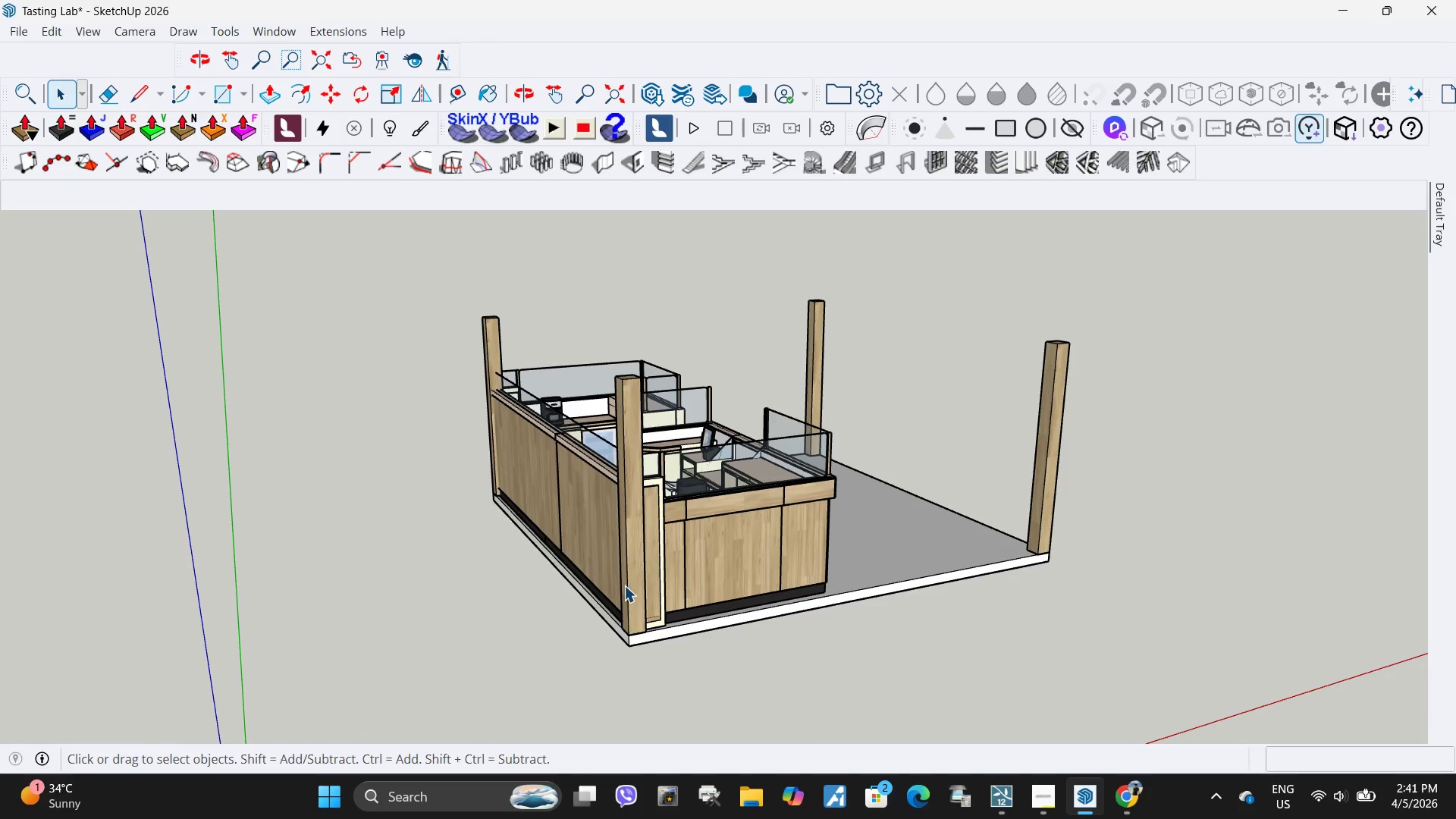 
wait(11.76)
 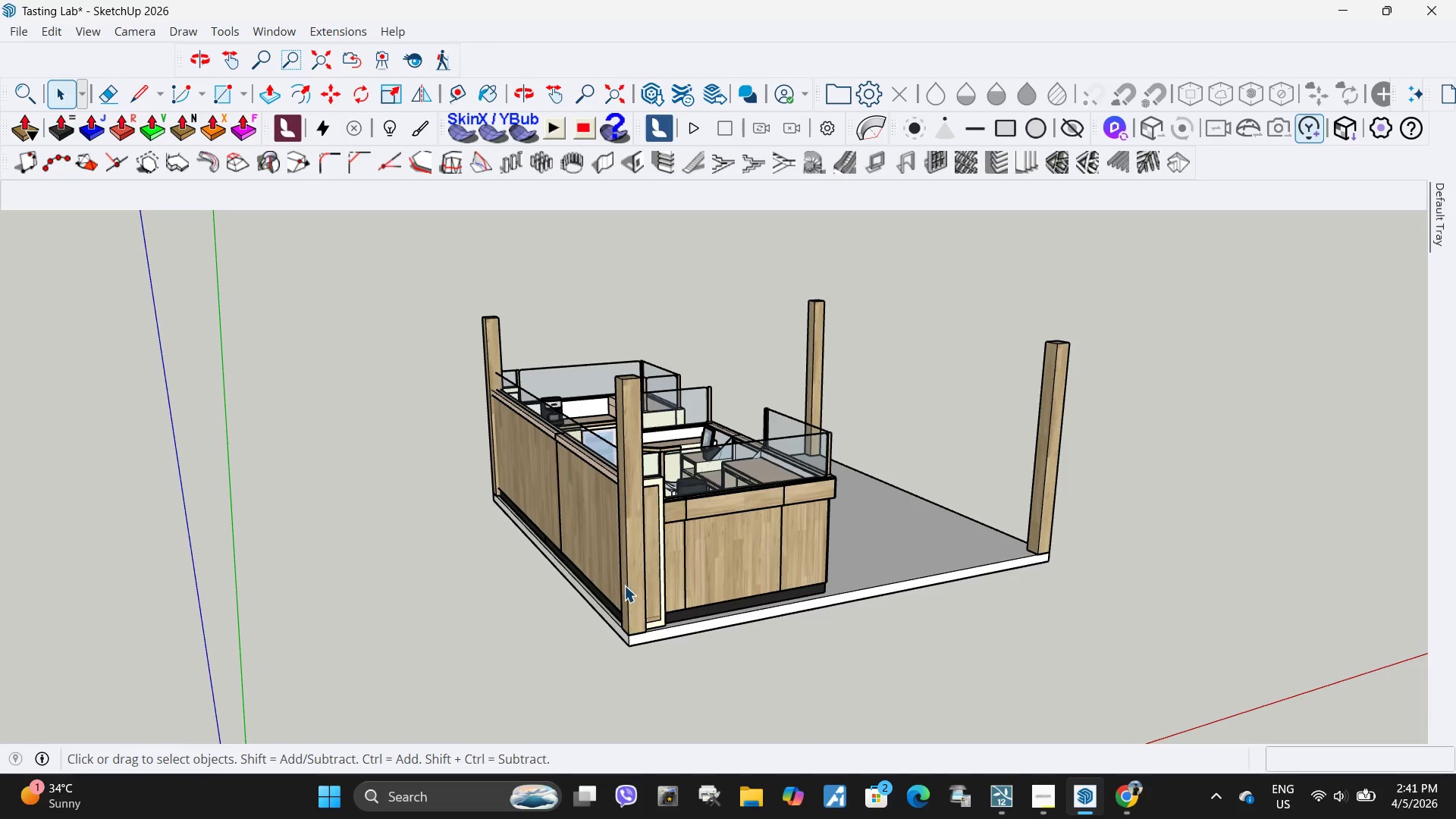 
scroll: coordinate [1010, 576], scroll_direction: down, amount: 3.0
 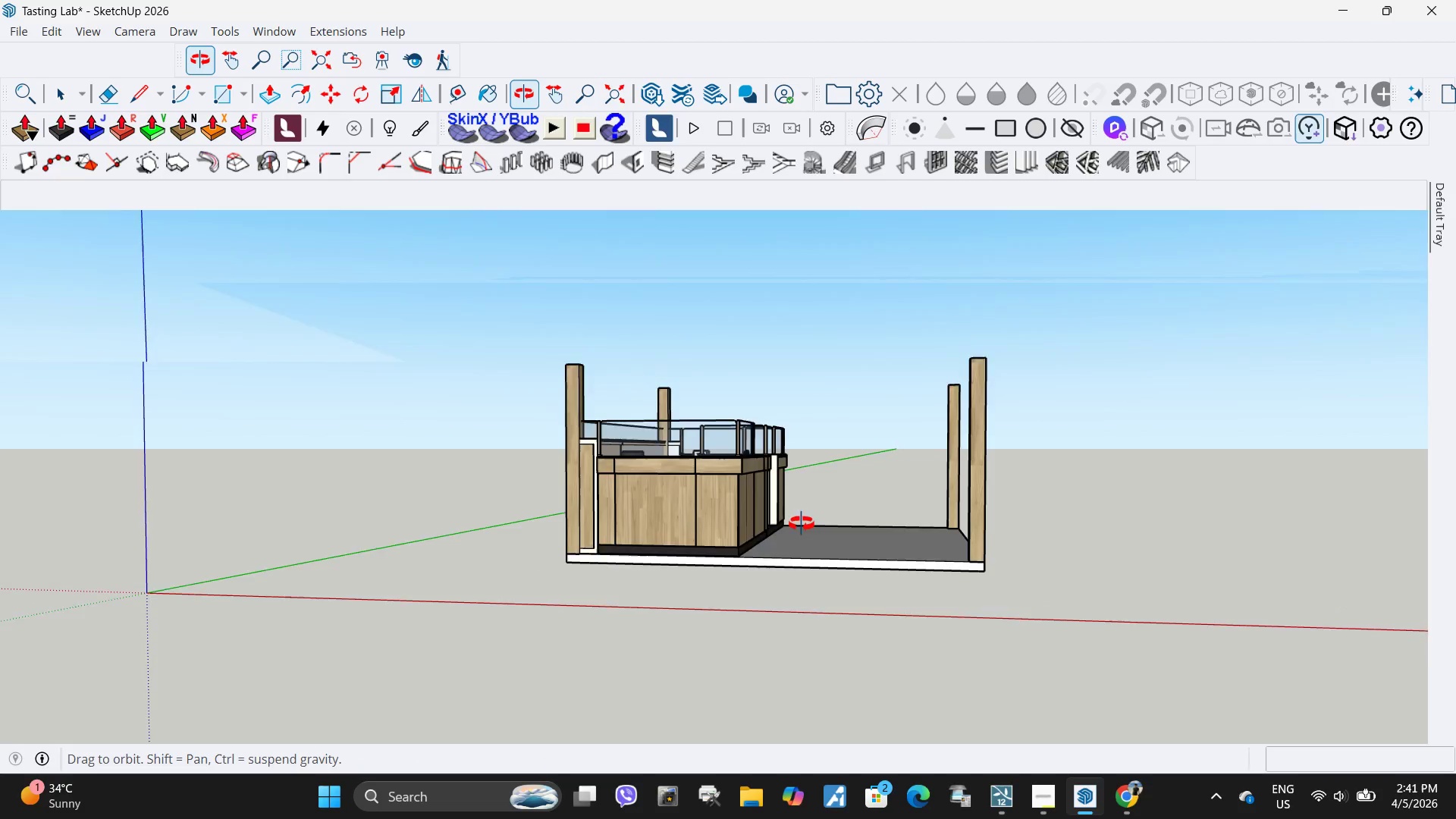 
scroll: coordinate [714, 535], scroll_direction: up, amount: 4.0
 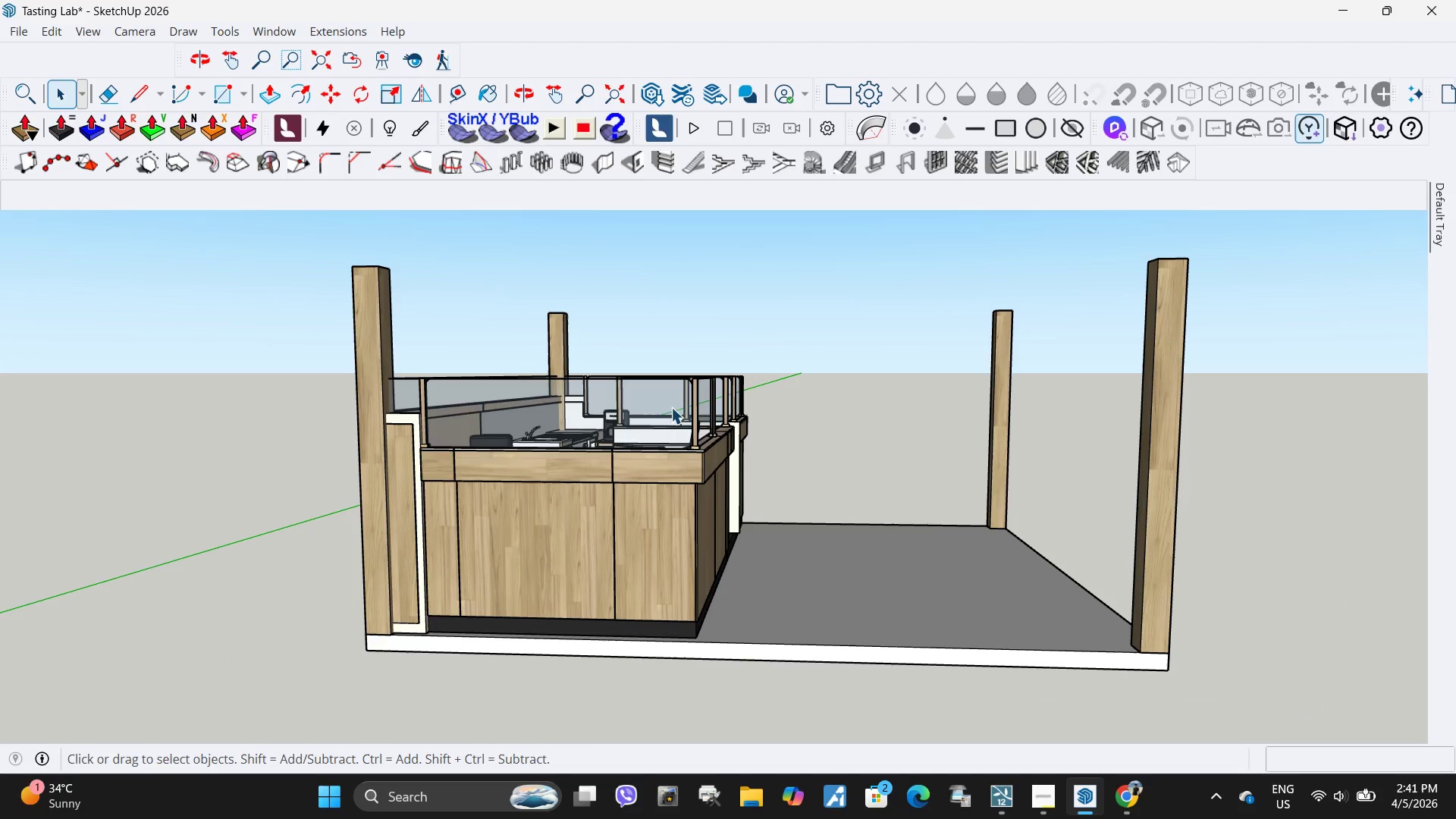 
scroll: coordinate [843, 545], scroll_direction: down, amount: 2.0
 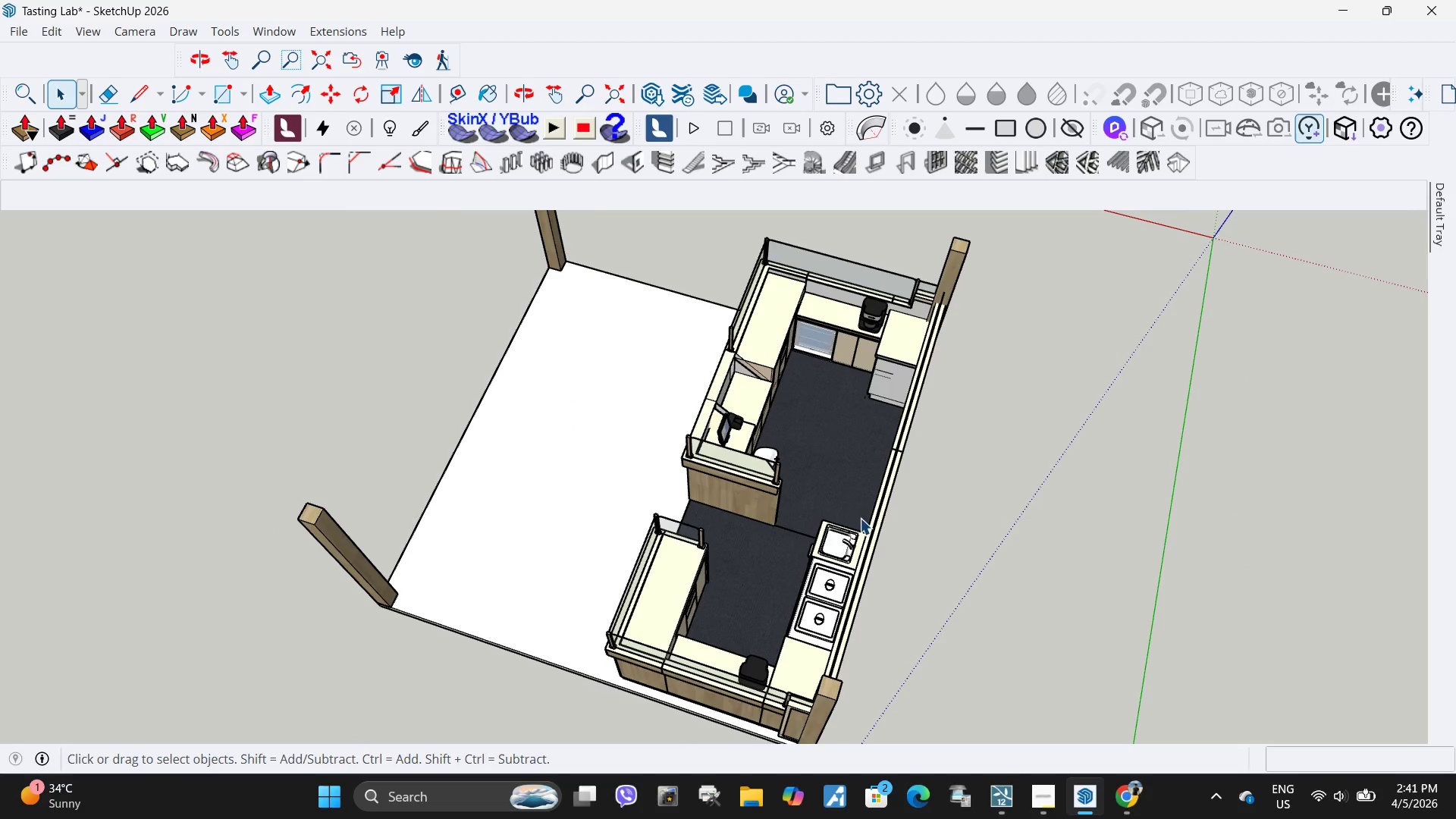 
scroll: coordinate [637, 523], scroll_direction: up, amount: 3.0
 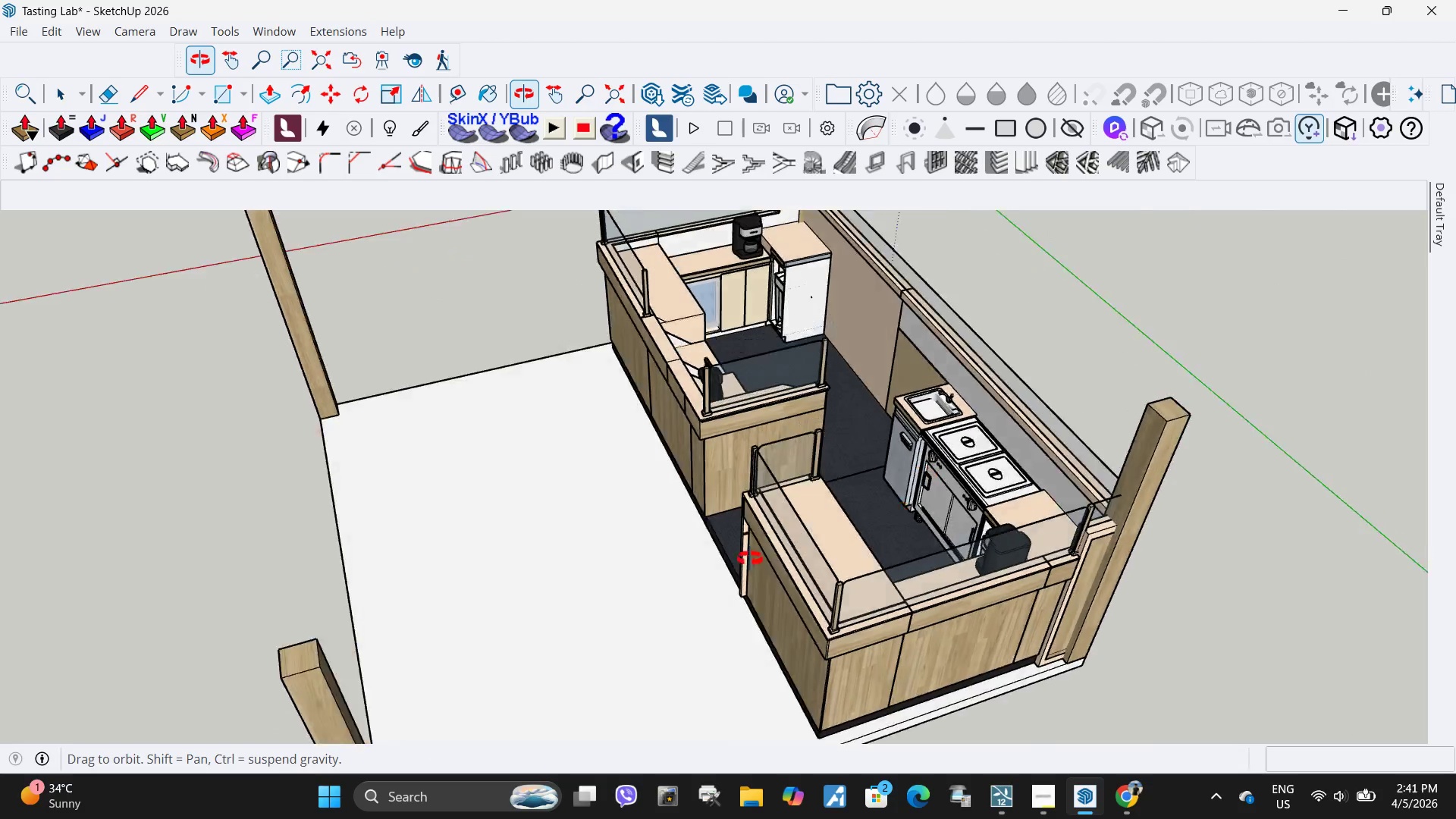 
double_click([716, 328])
 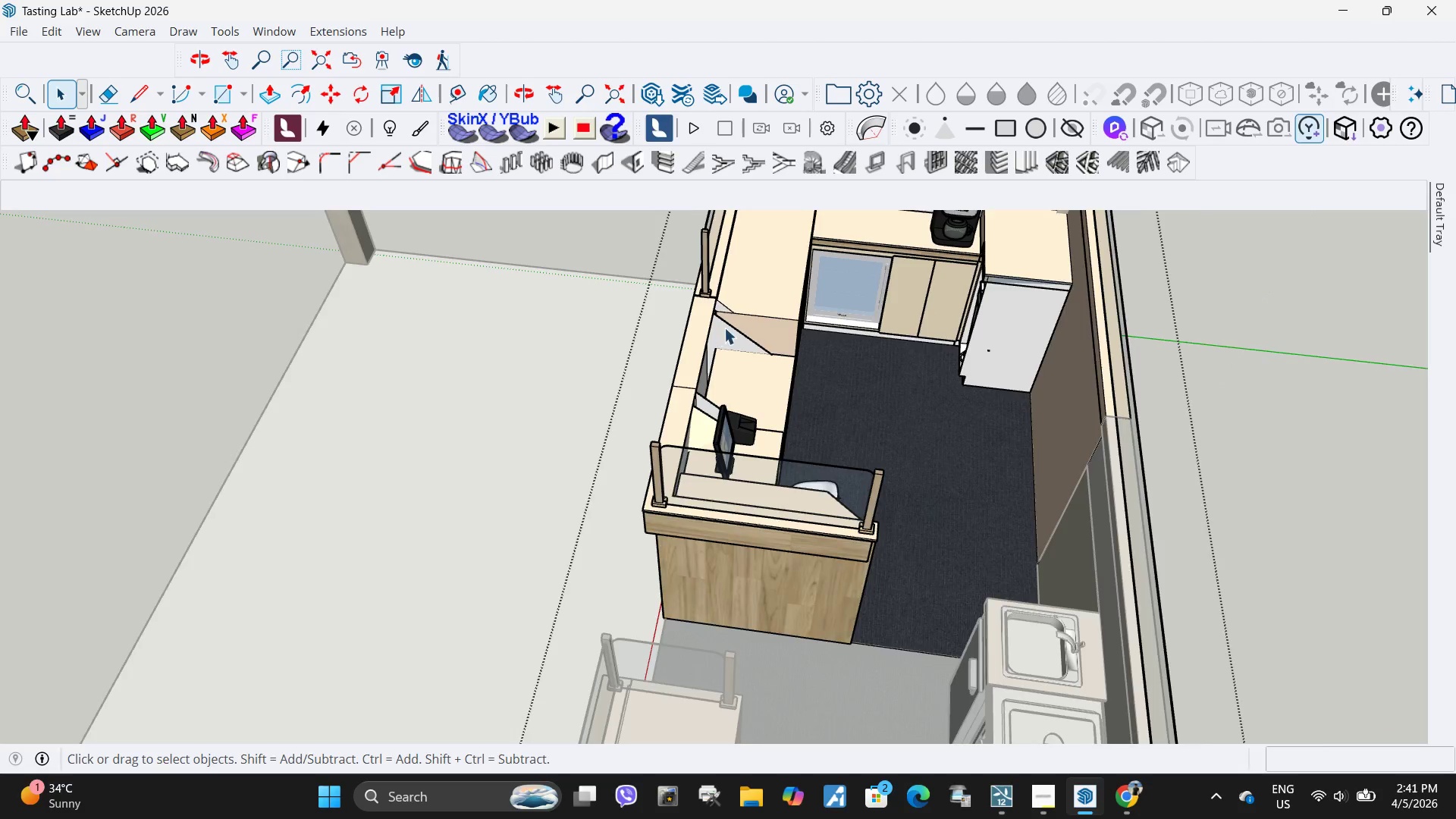 
scroll: coordinate [725, 327], scroll_direction: up, amount: 8.0
 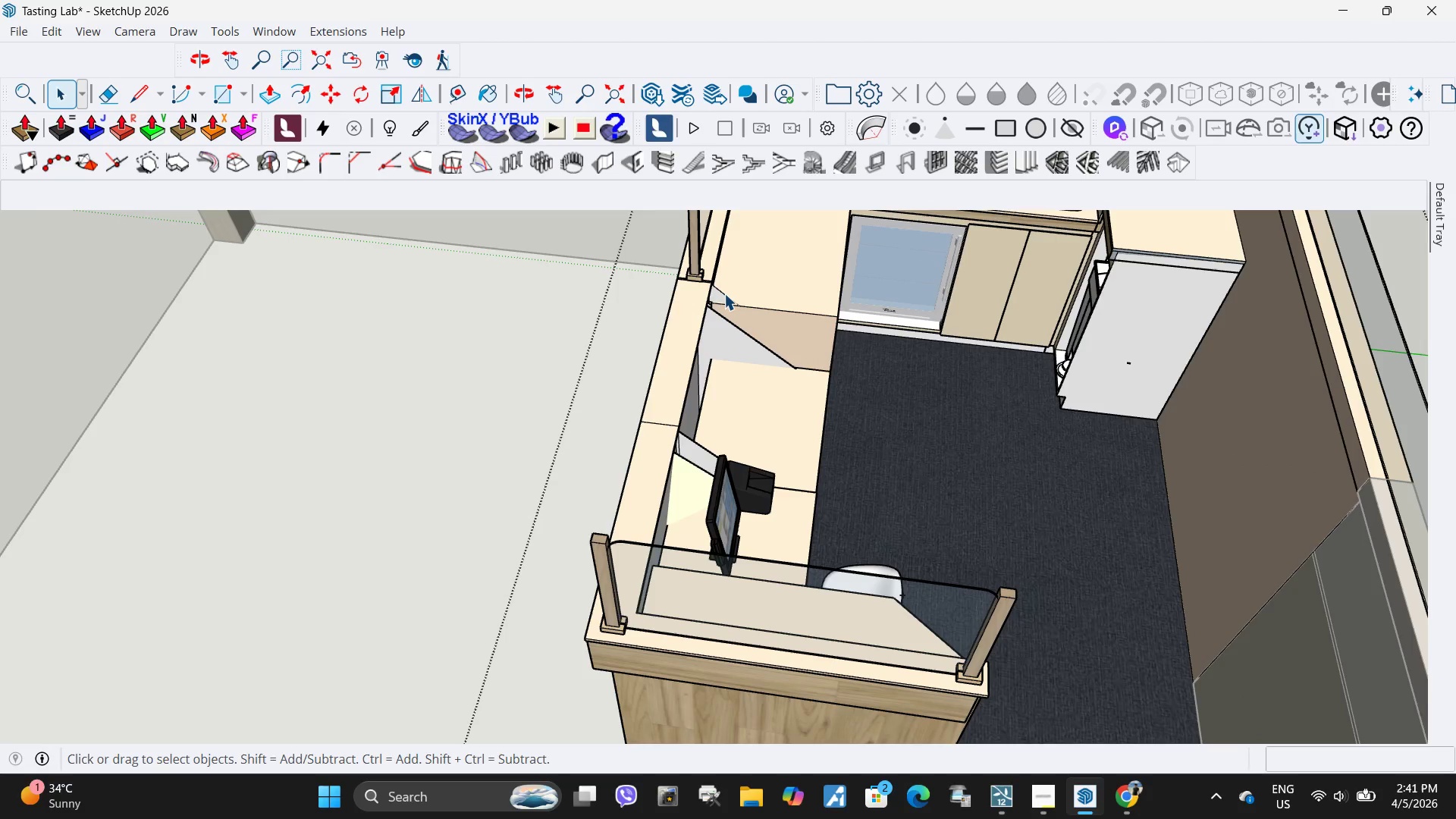 
left_click([724, 293])
 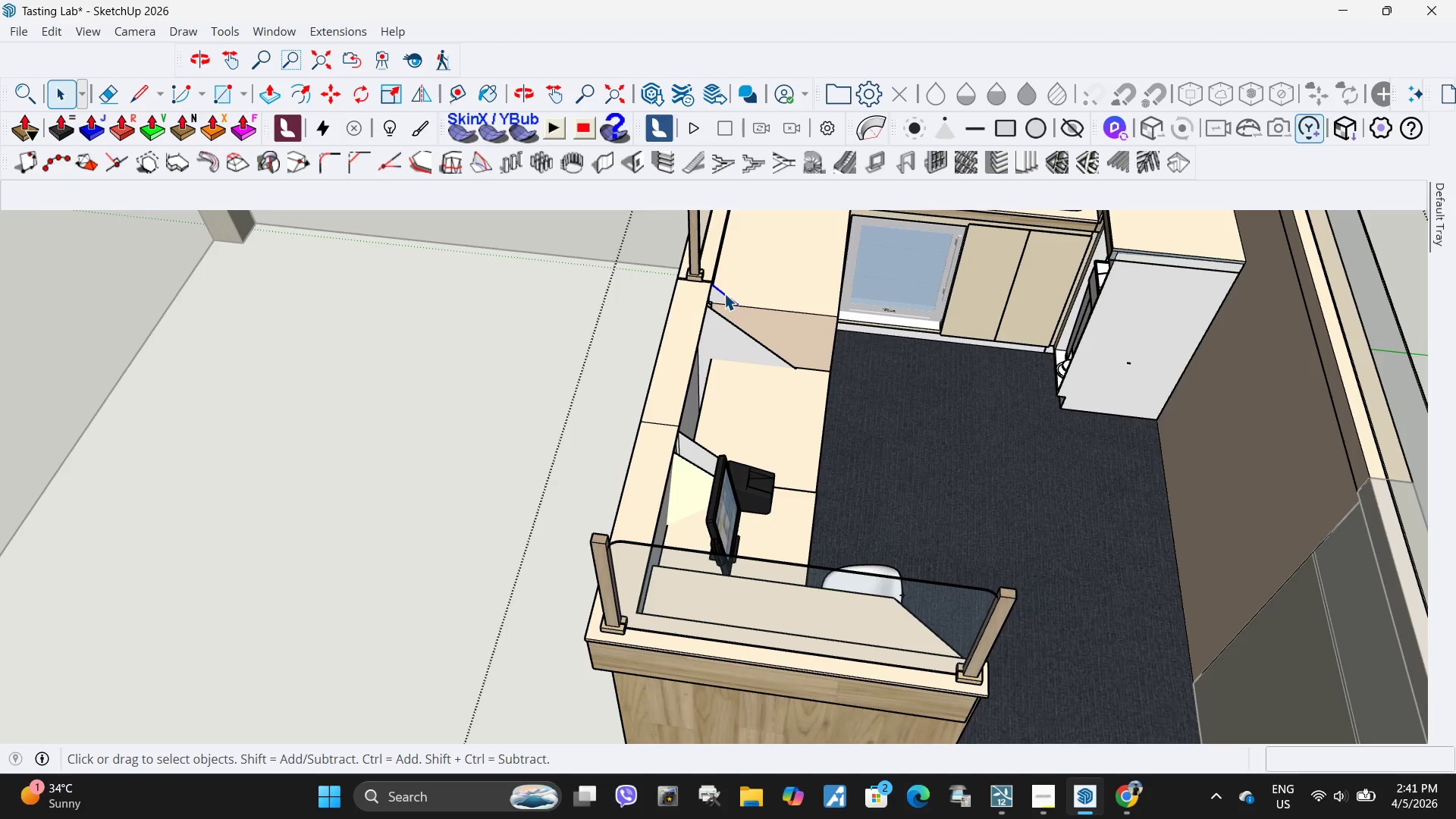 
key(Delete)
 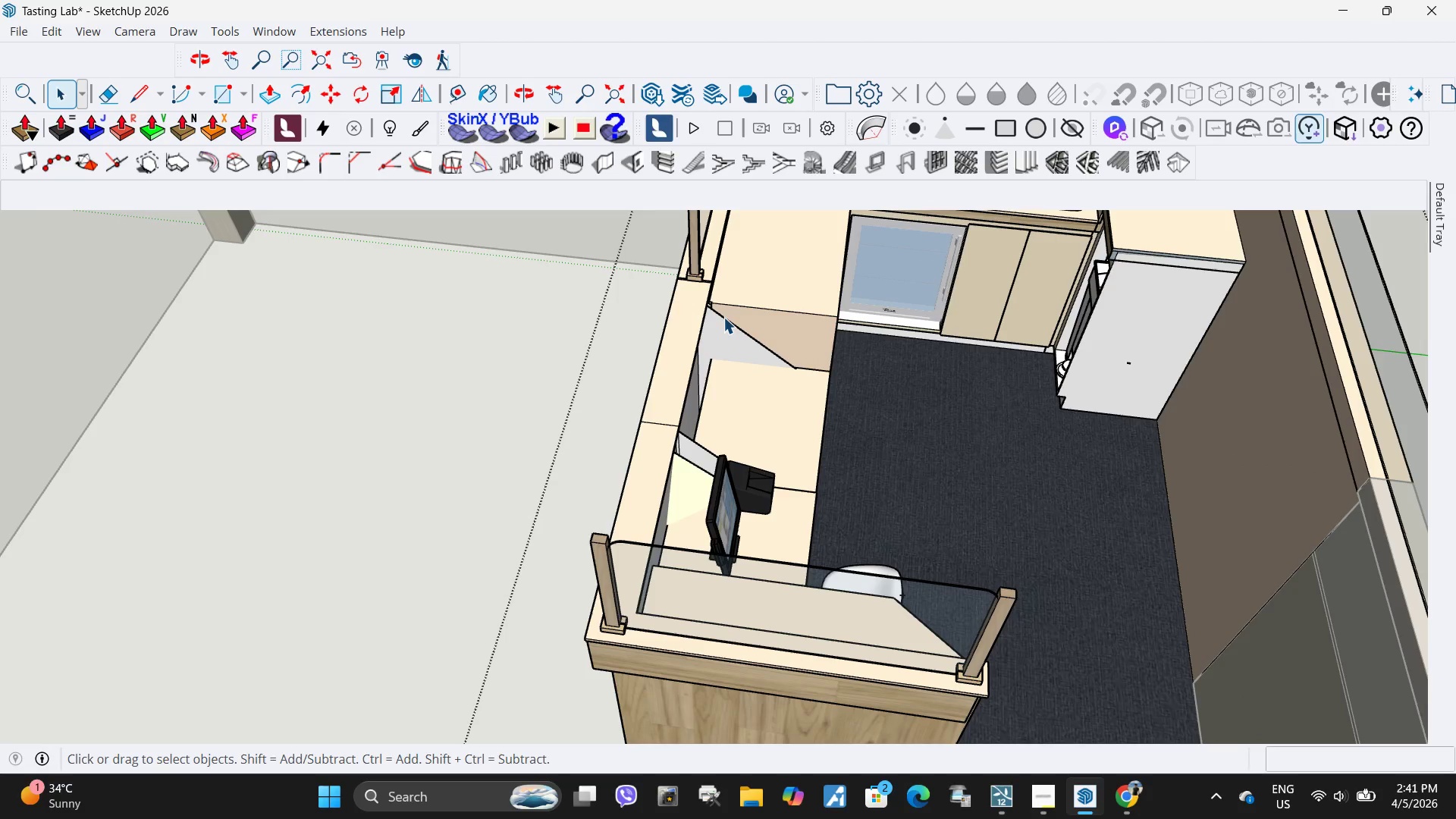 
left_click([723, 317])
 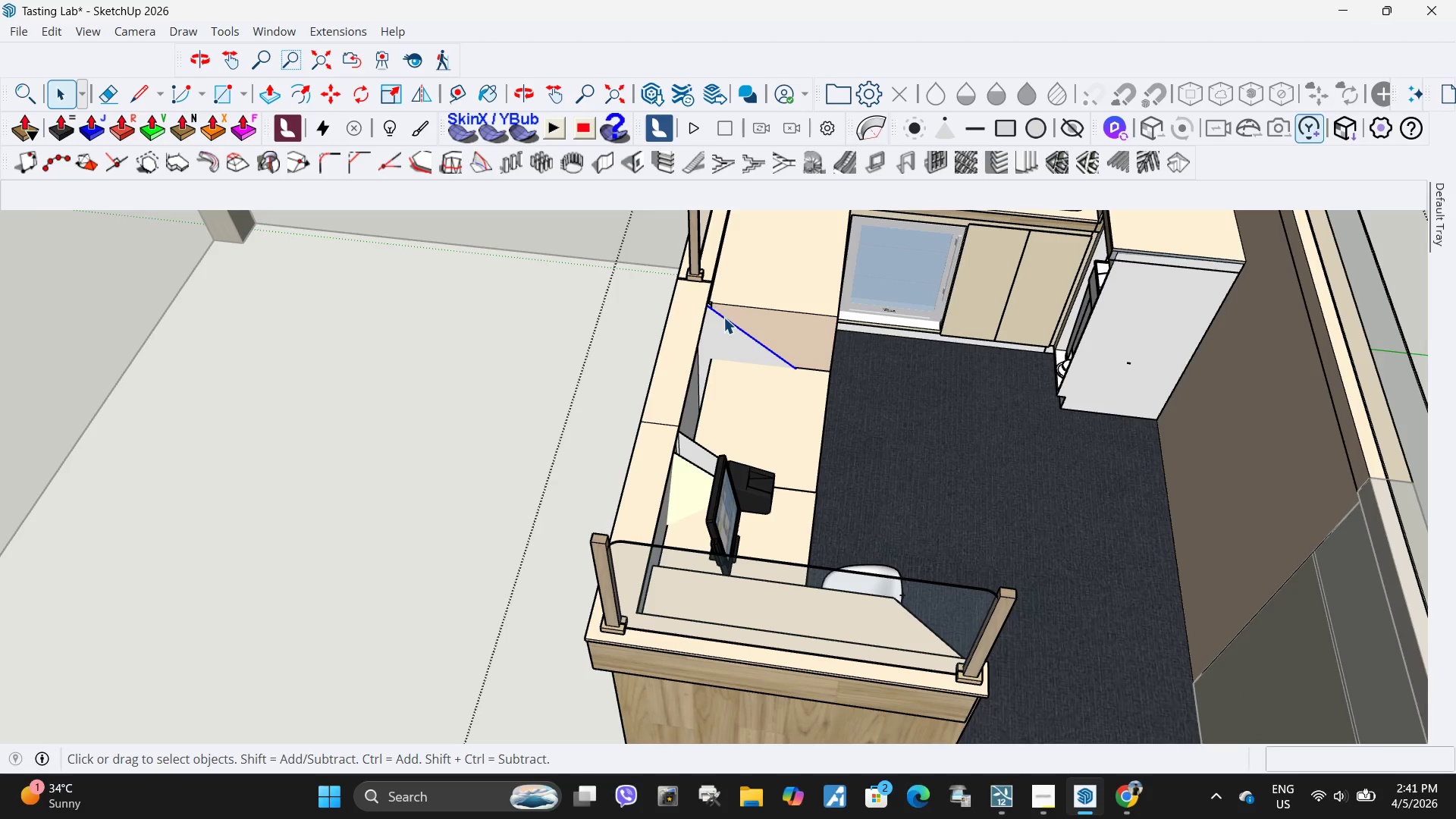 
key(Delete)
 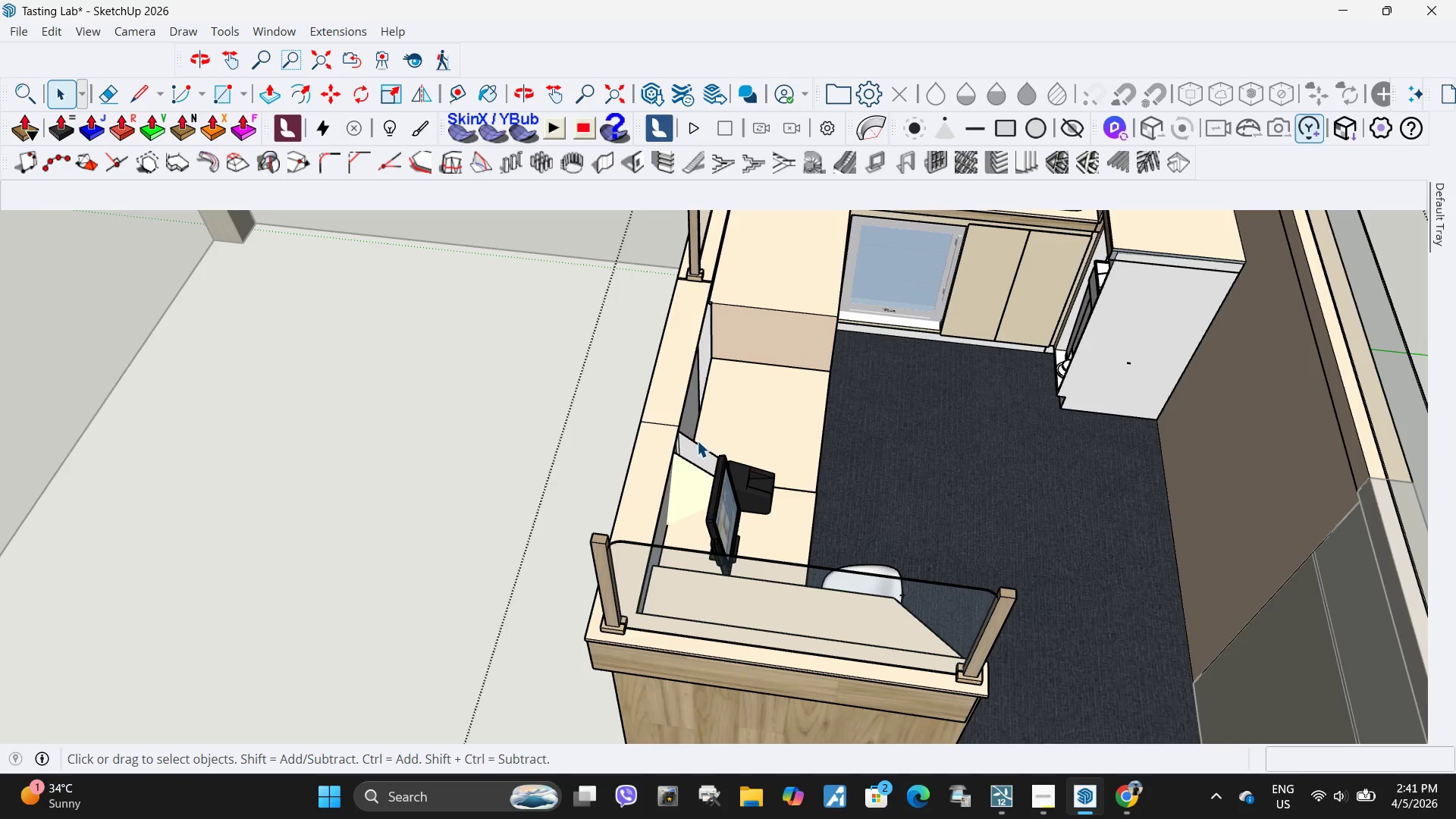 
left_click([697, 441])
 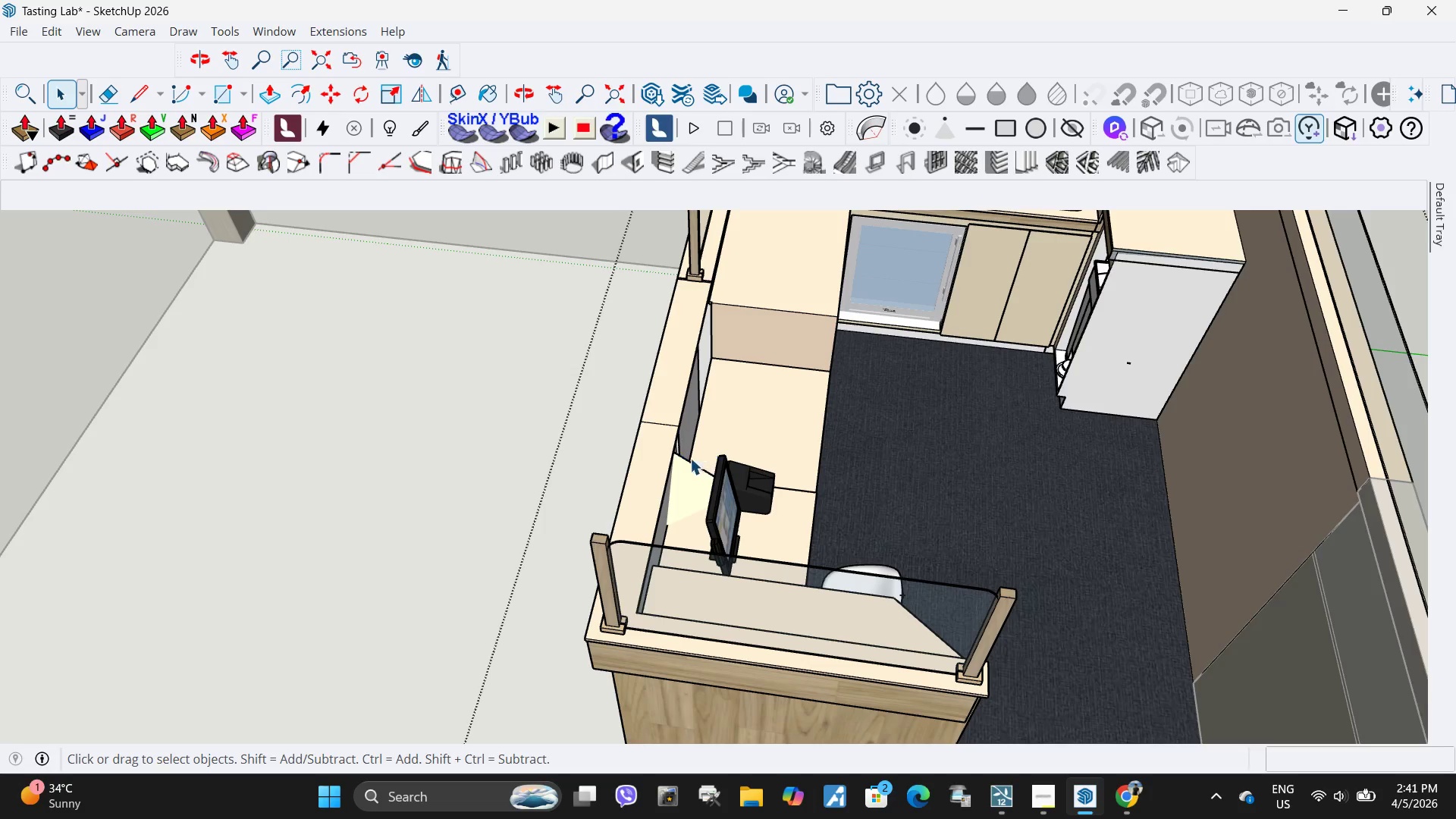 
key(Delete)
 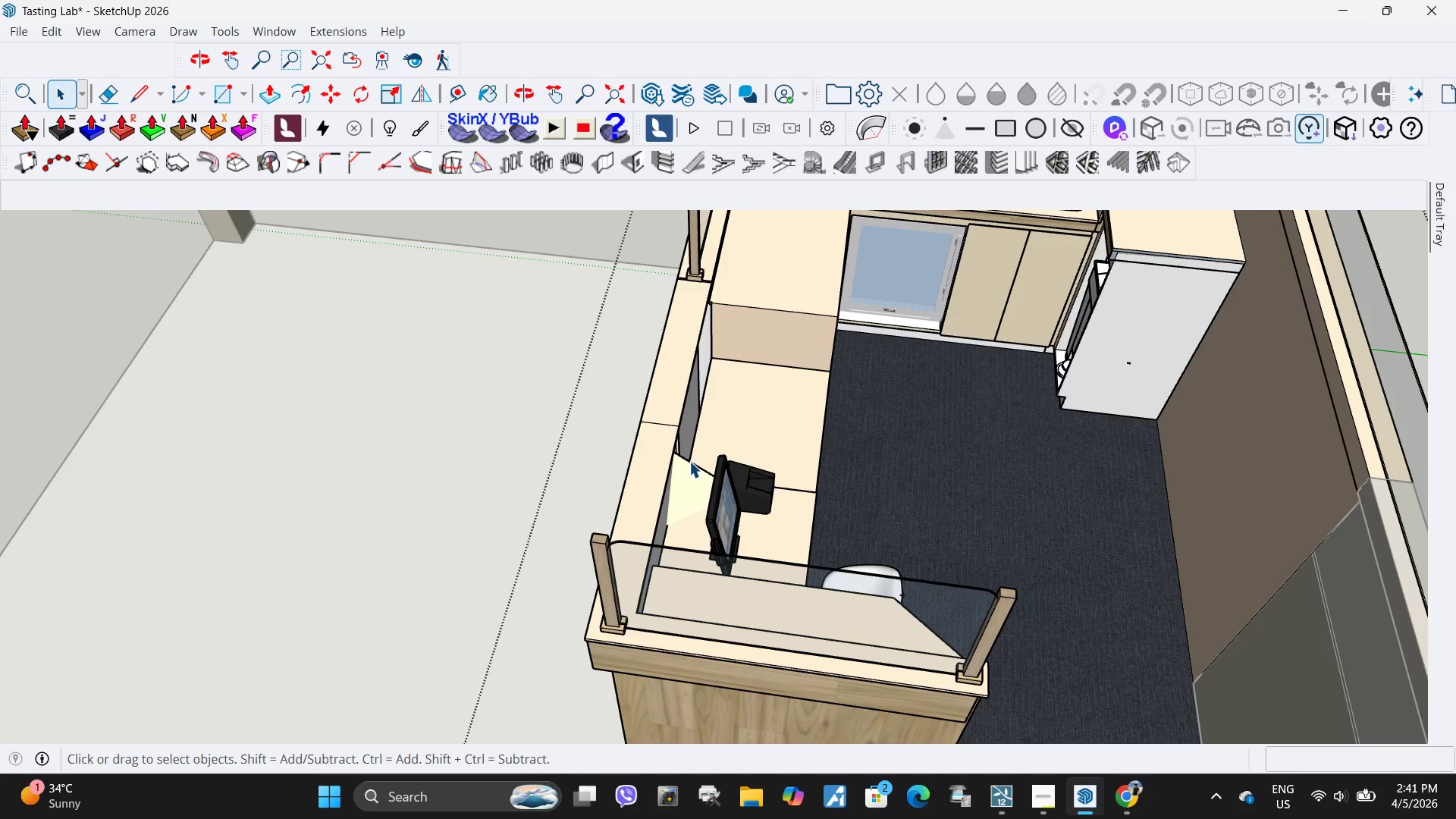 
left_click([689, 461])
 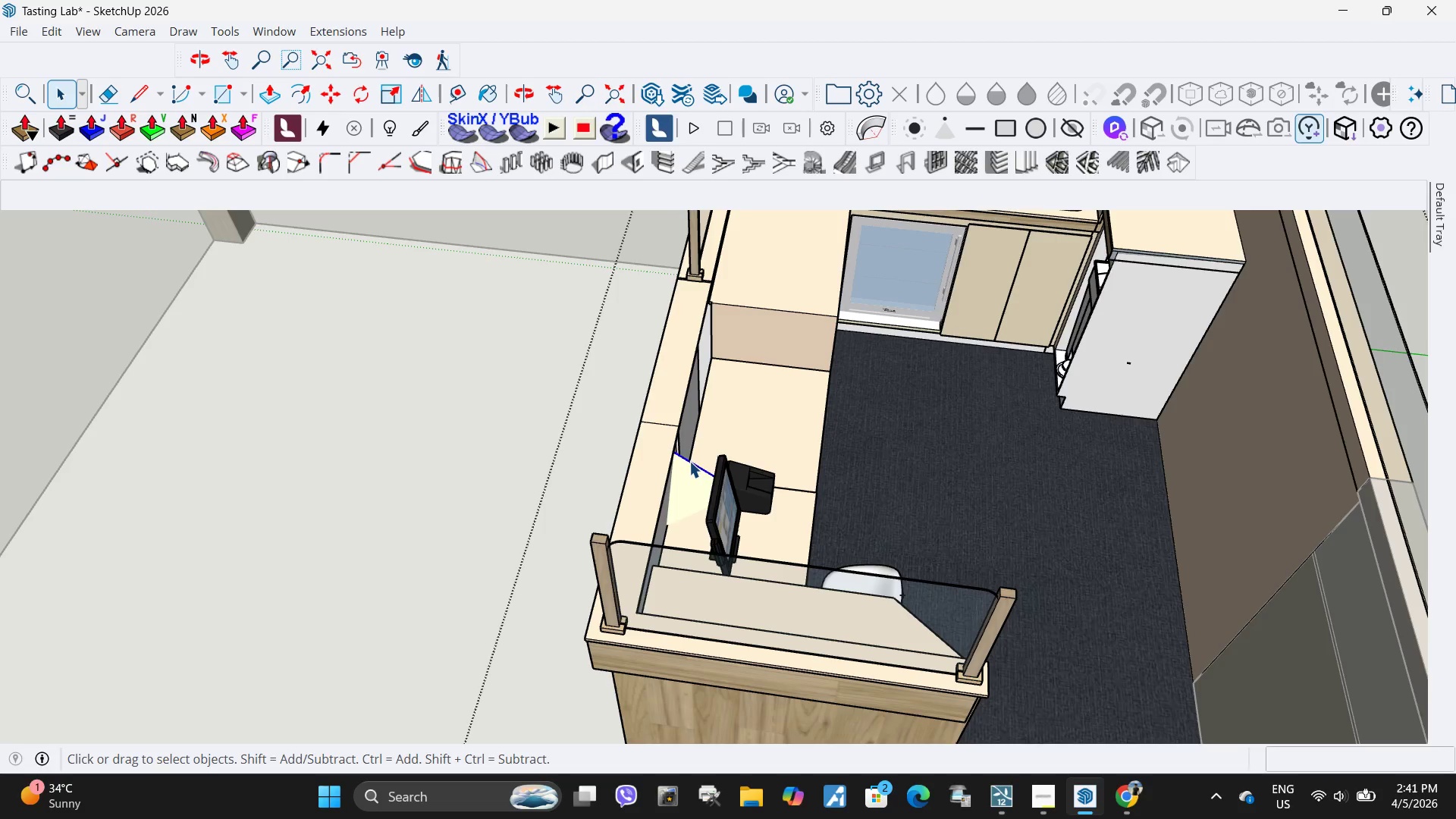 
key(Delete)
 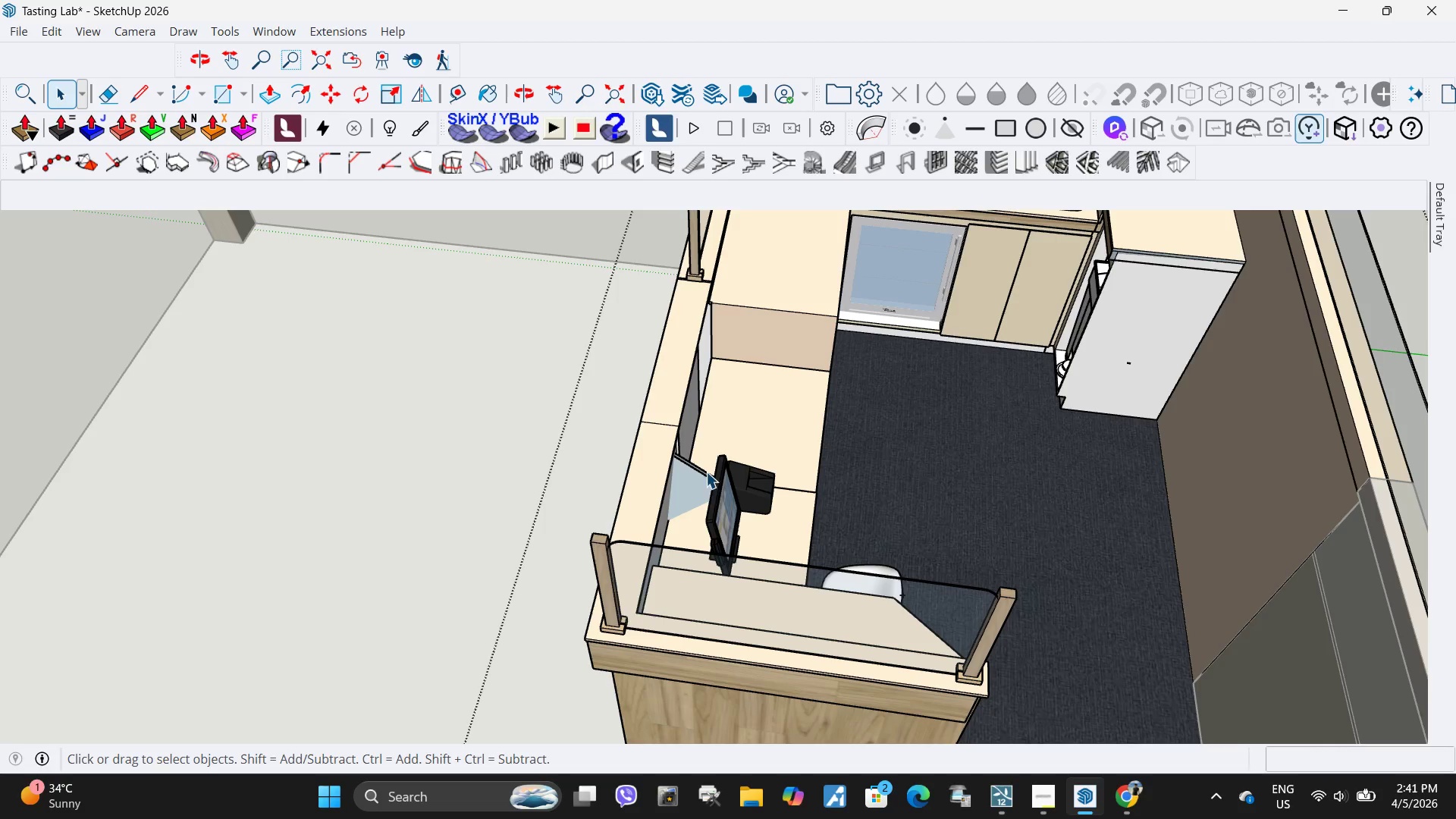 
left_click([697, 472])
 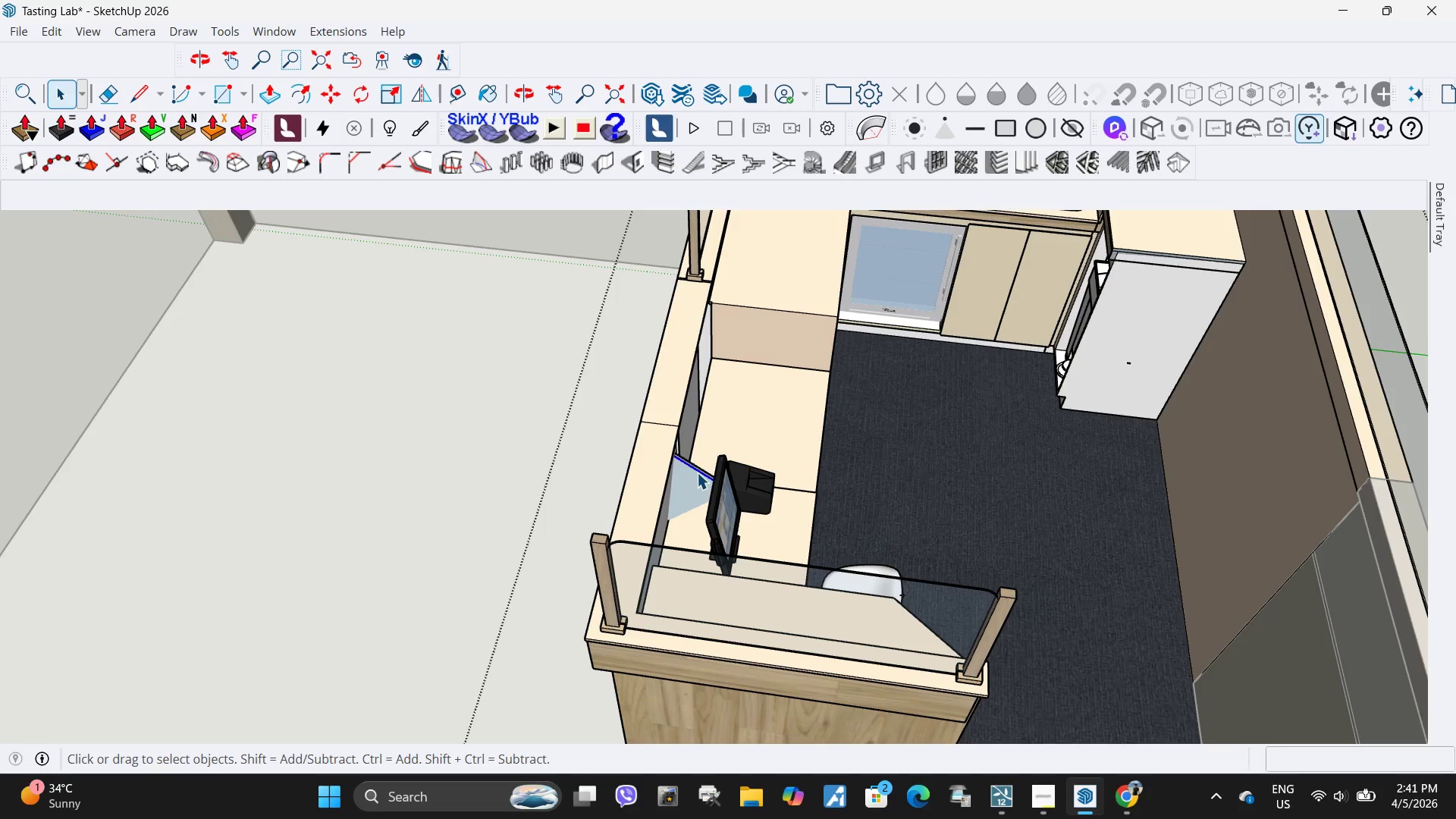 
key(Delete)
 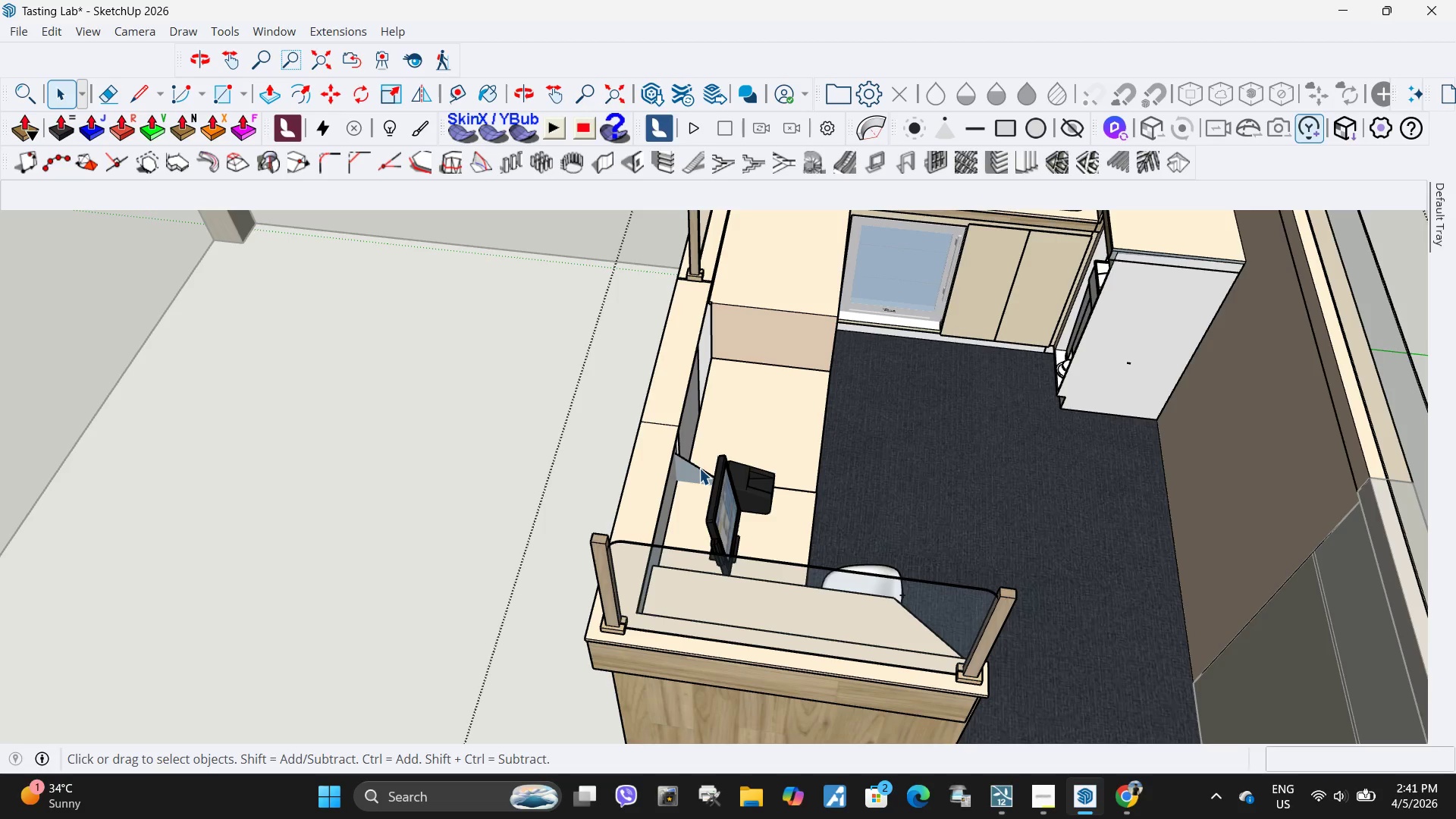 
left_click([699, 468])
 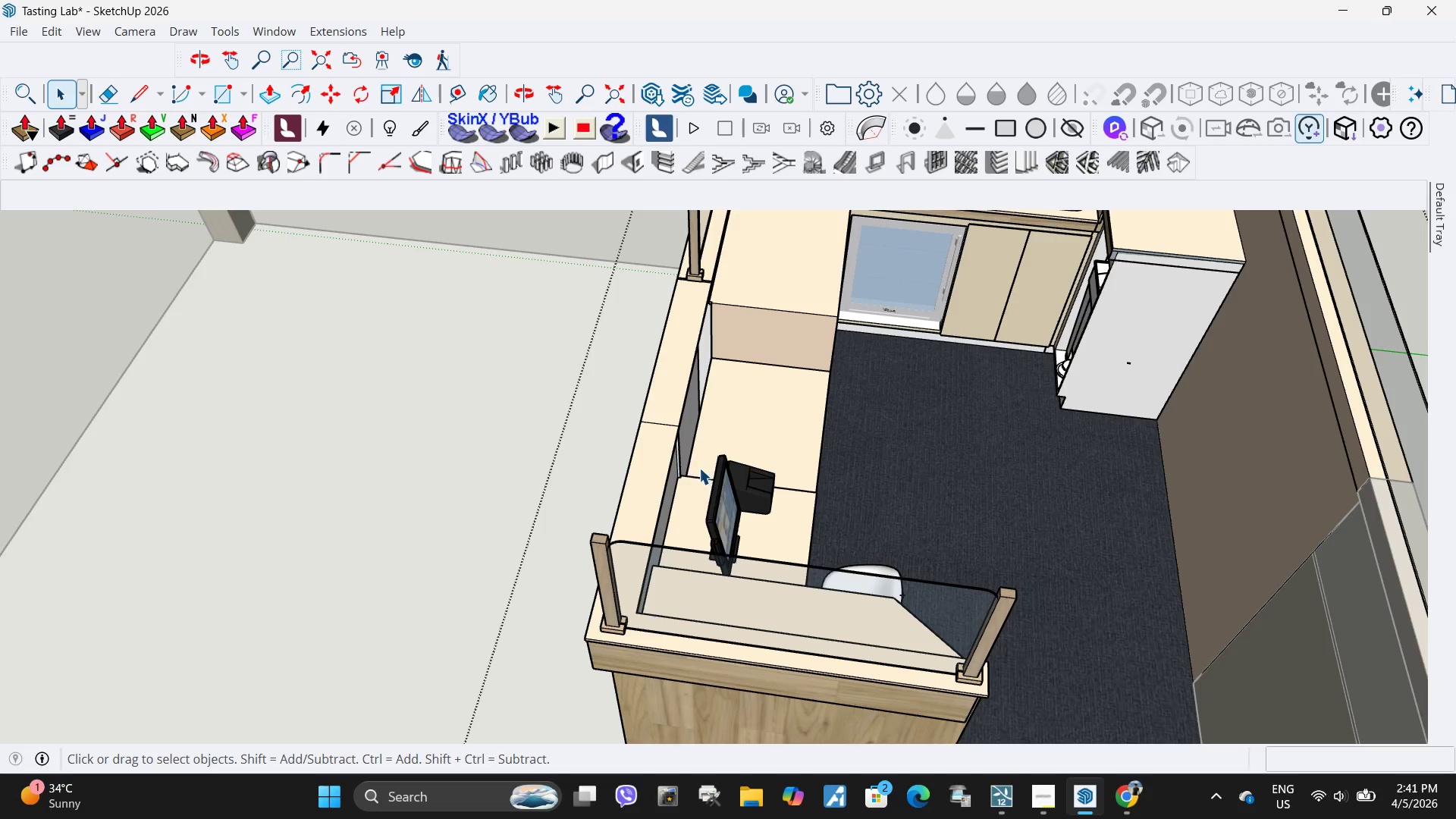 
key(Delete)
 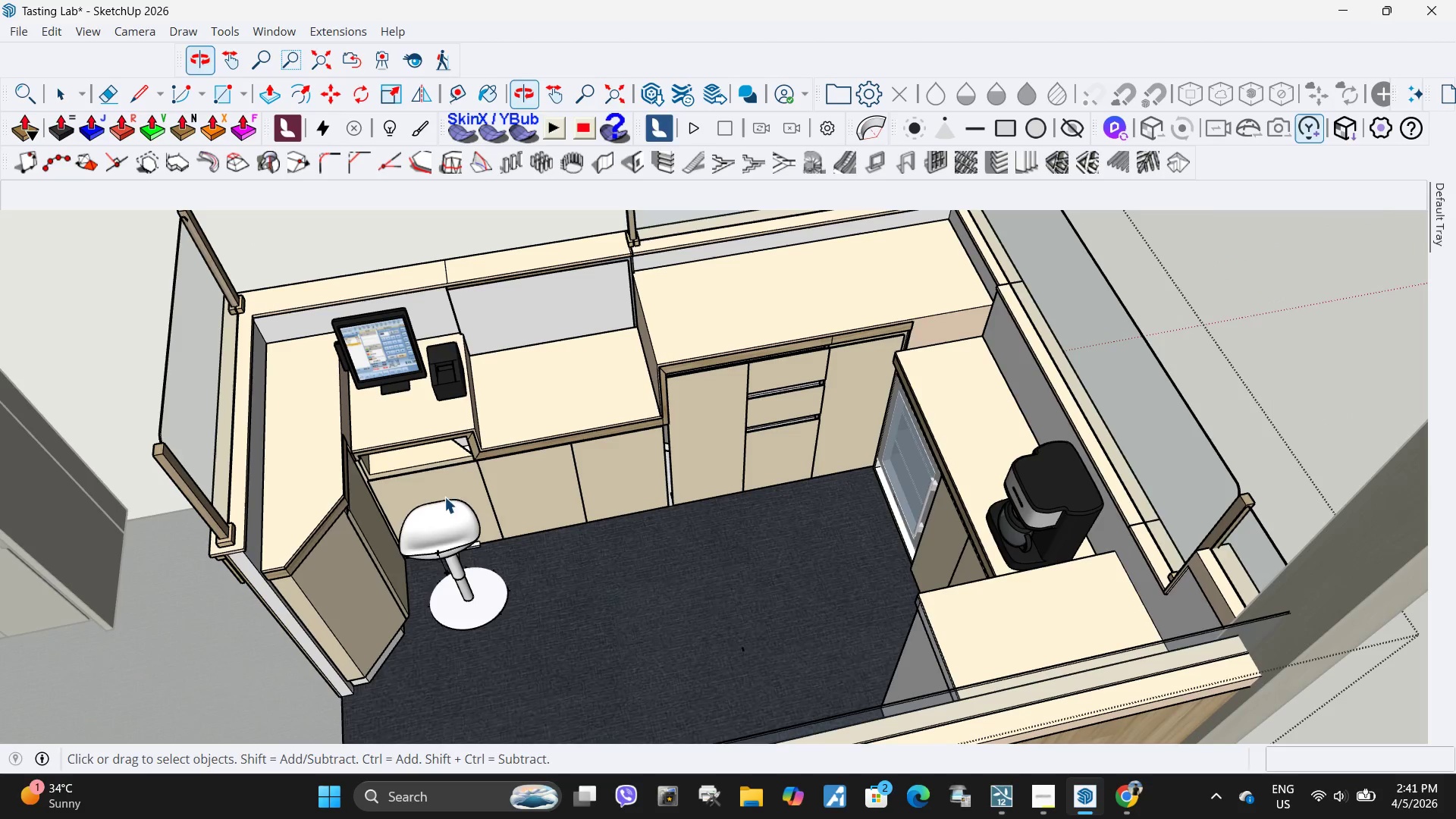 
scroll: coordinate [1150, 300], scroll_direction: up, amount: 9.0
 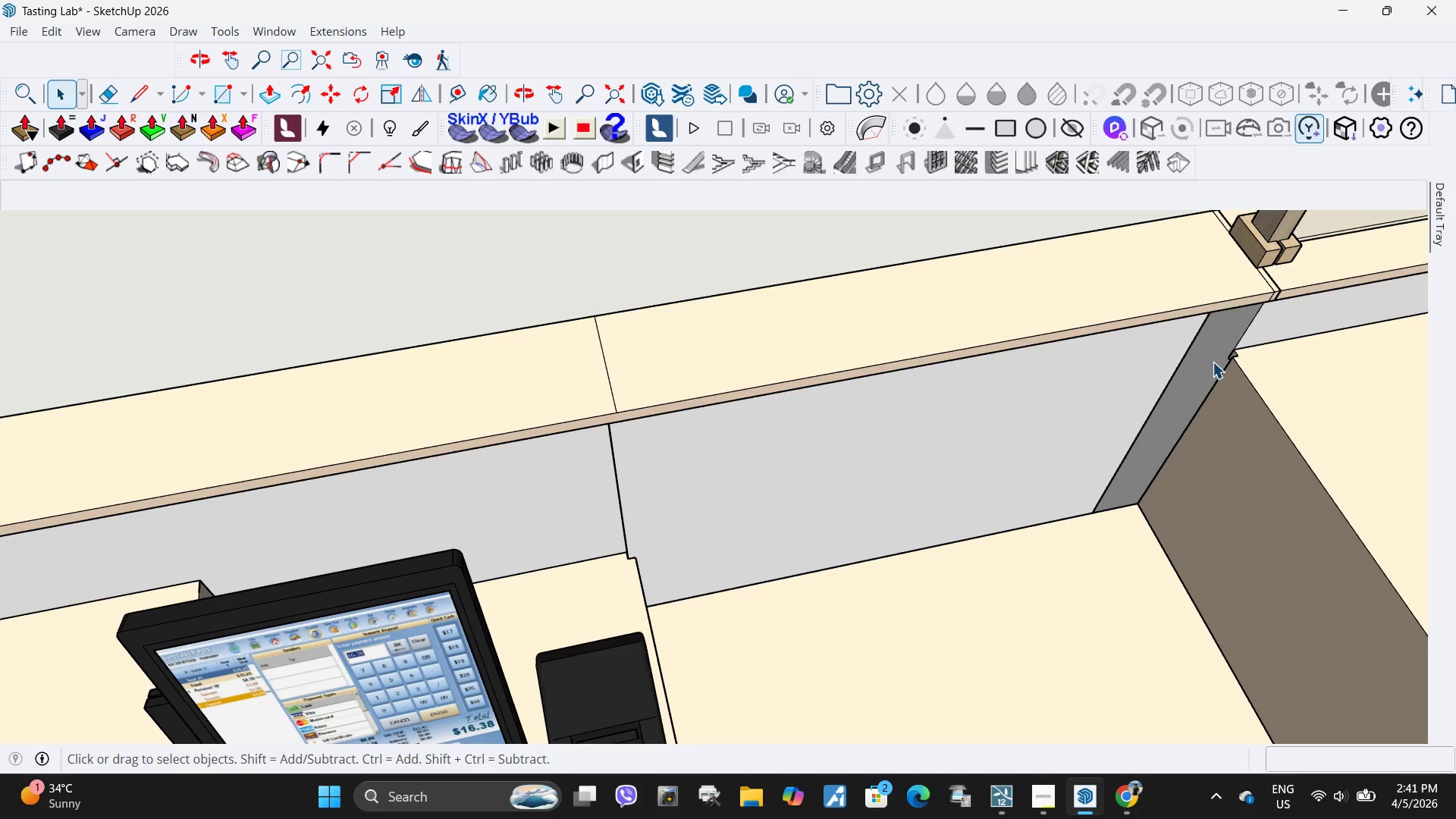 
left_click([1213, 362])
 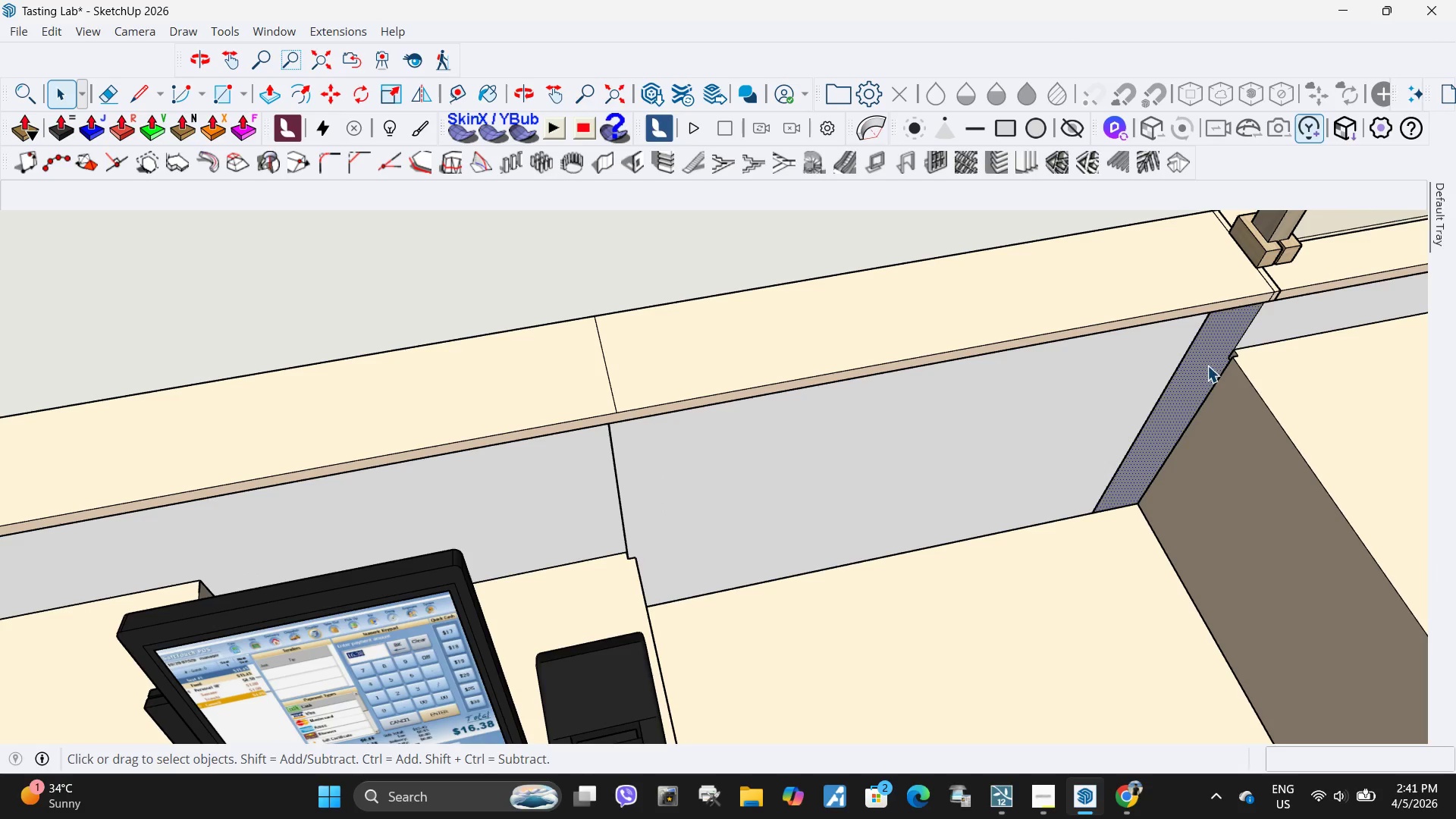 
key(P)
 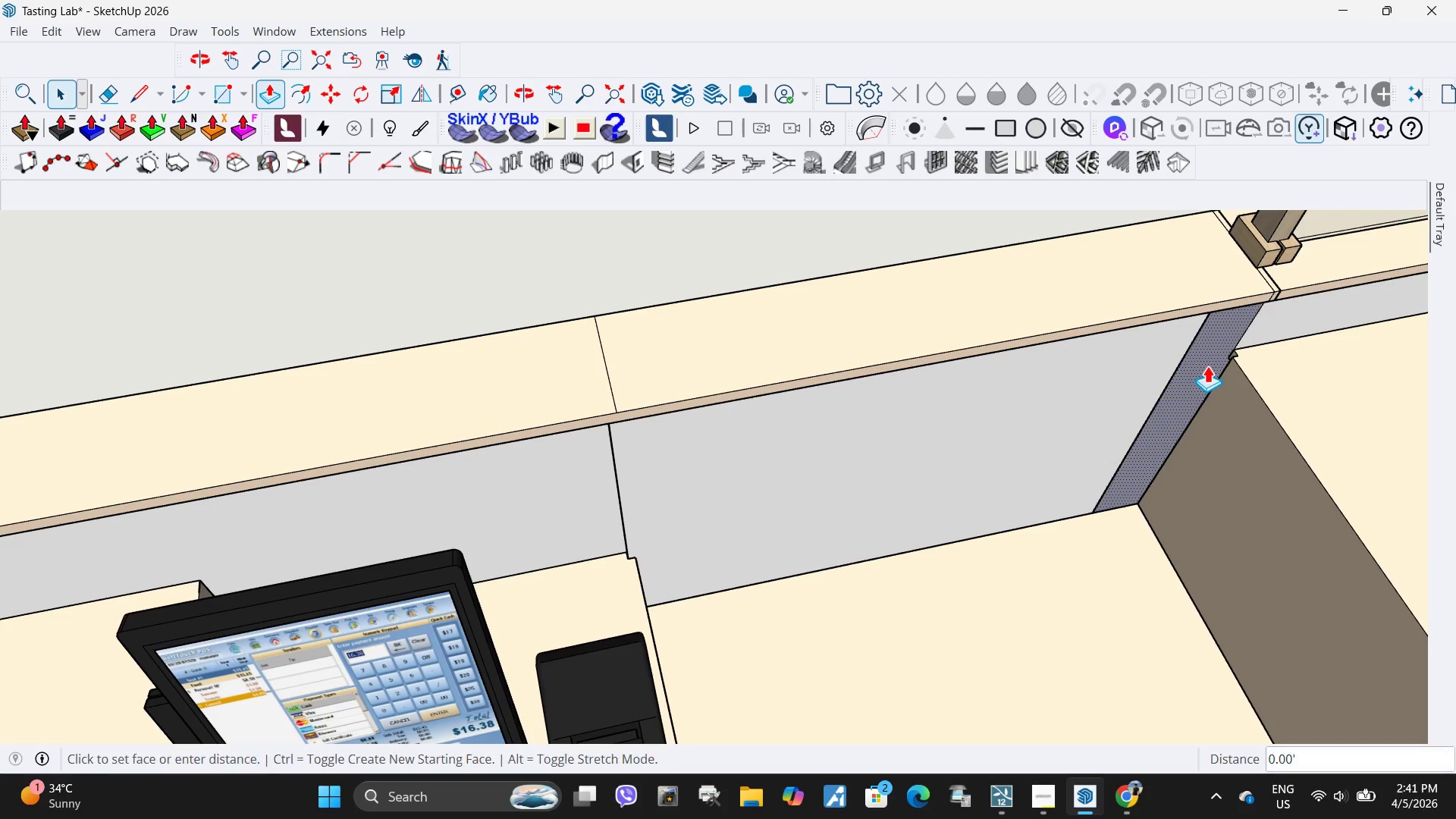 
left_click([1207, 366])
 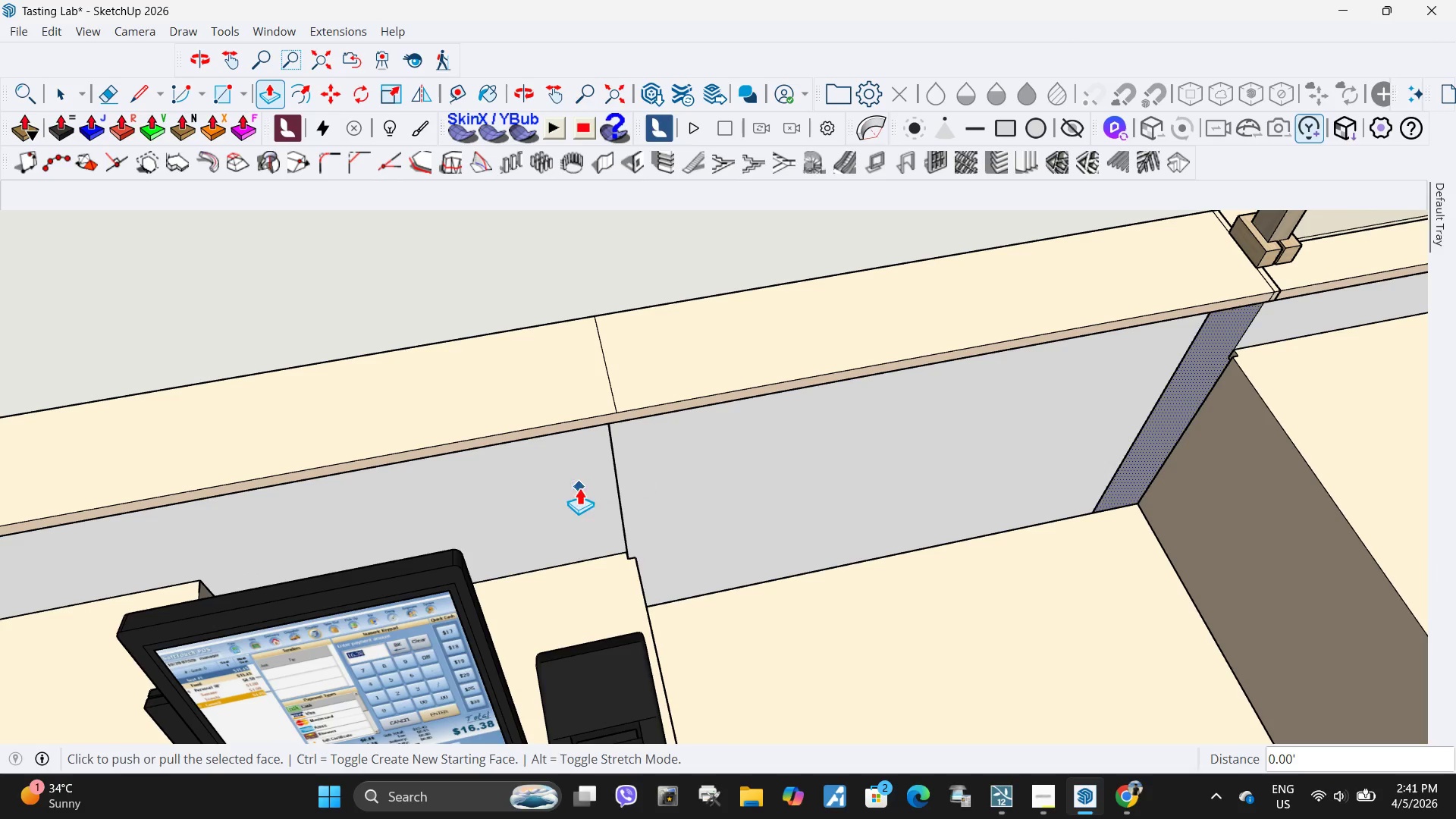 
scroll: coordinate [913, 451], scroll_direction: down, amount: 2.0
 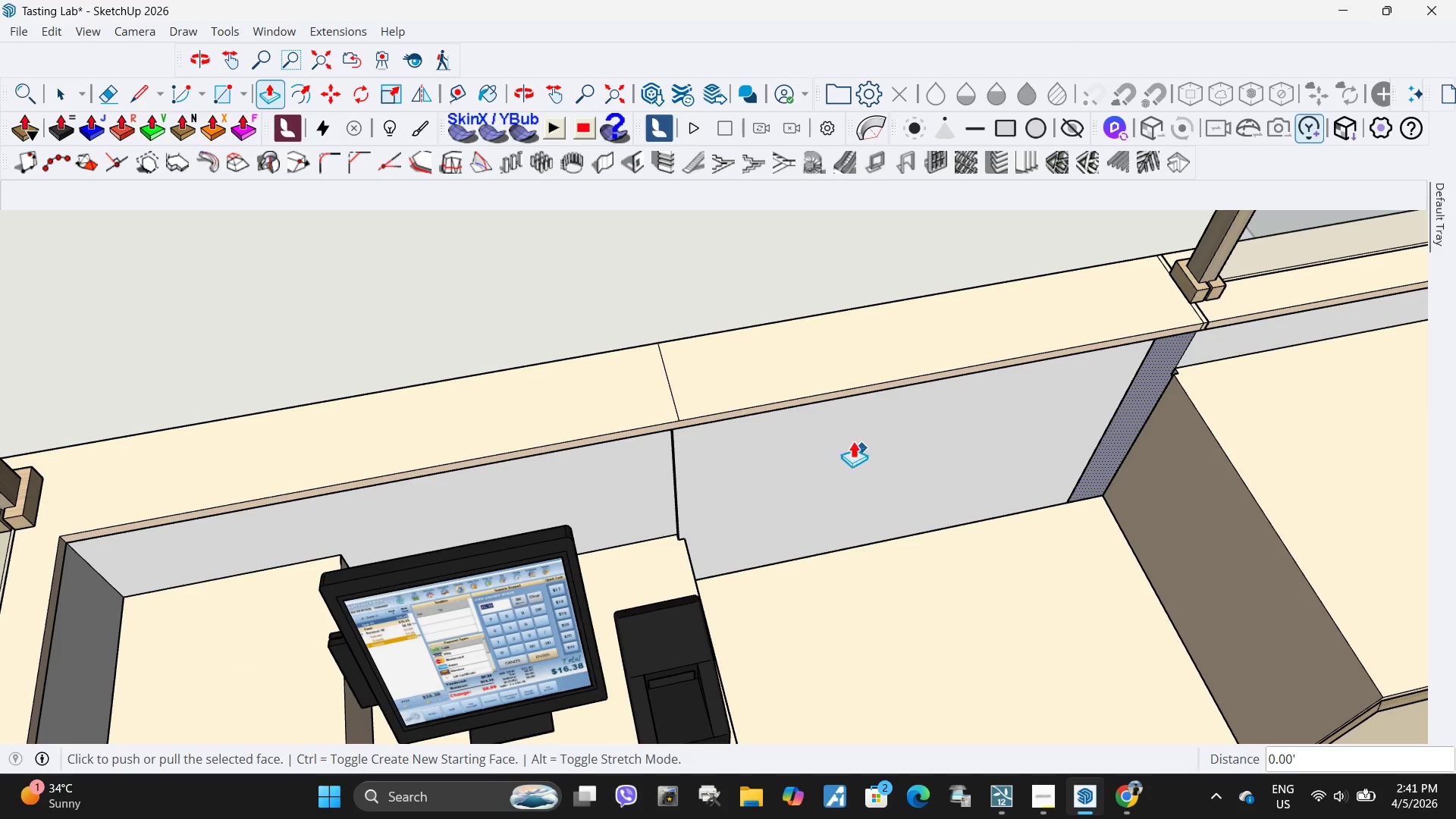 
key(Space)
 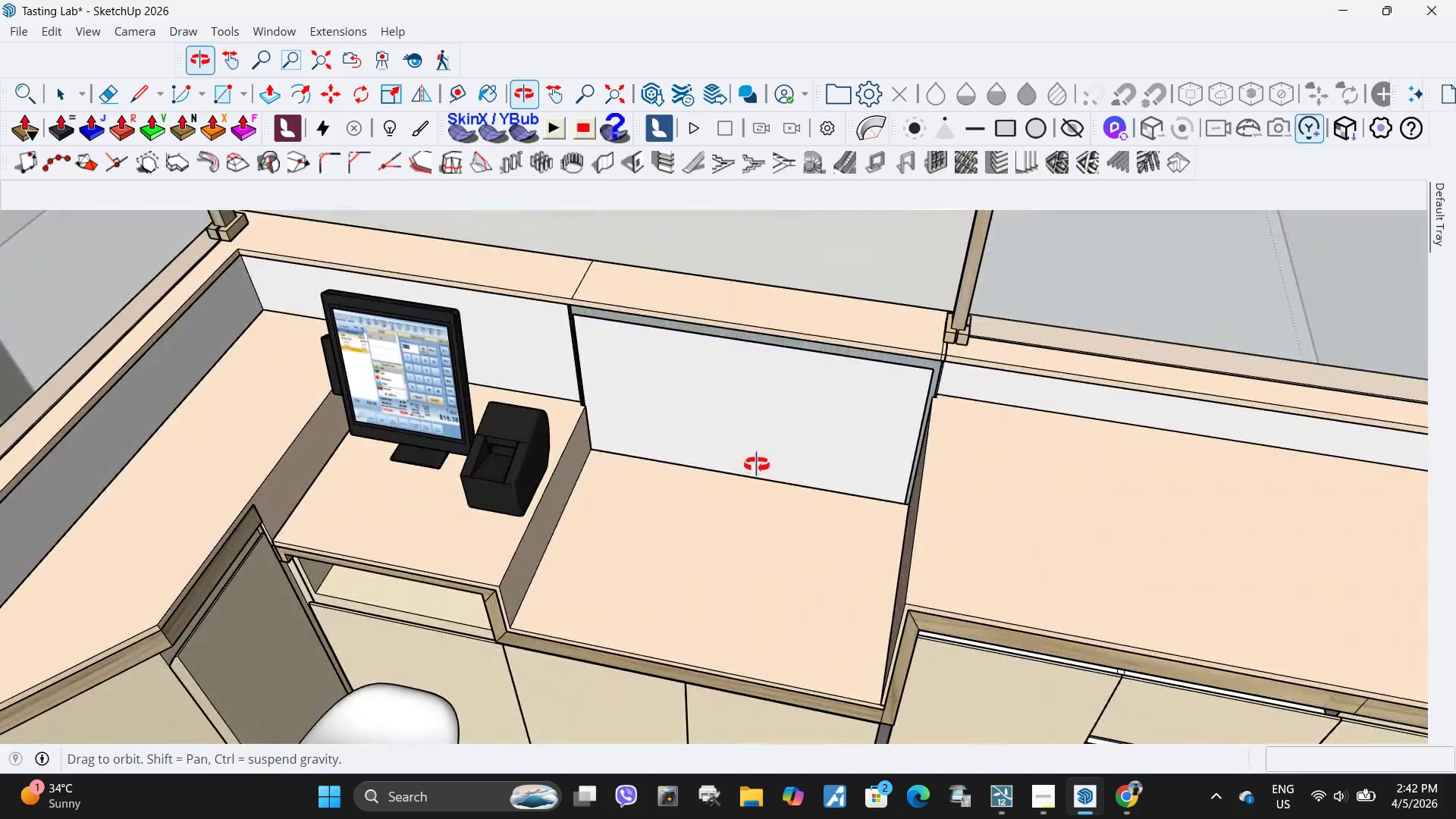 
scroll: coordinate [701, 391], scroll_direction: down, amount: 13.0
 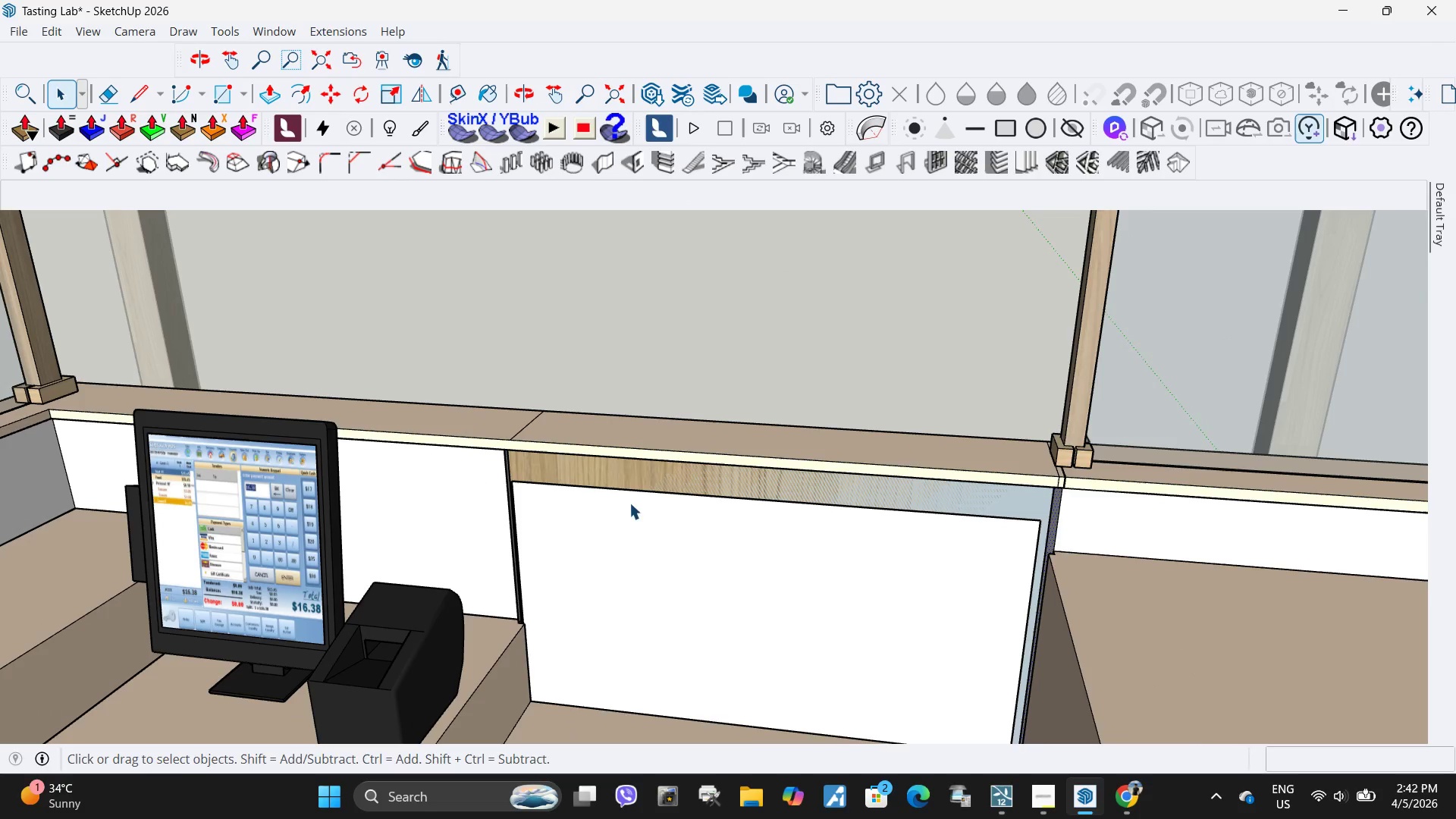 
key(L)
 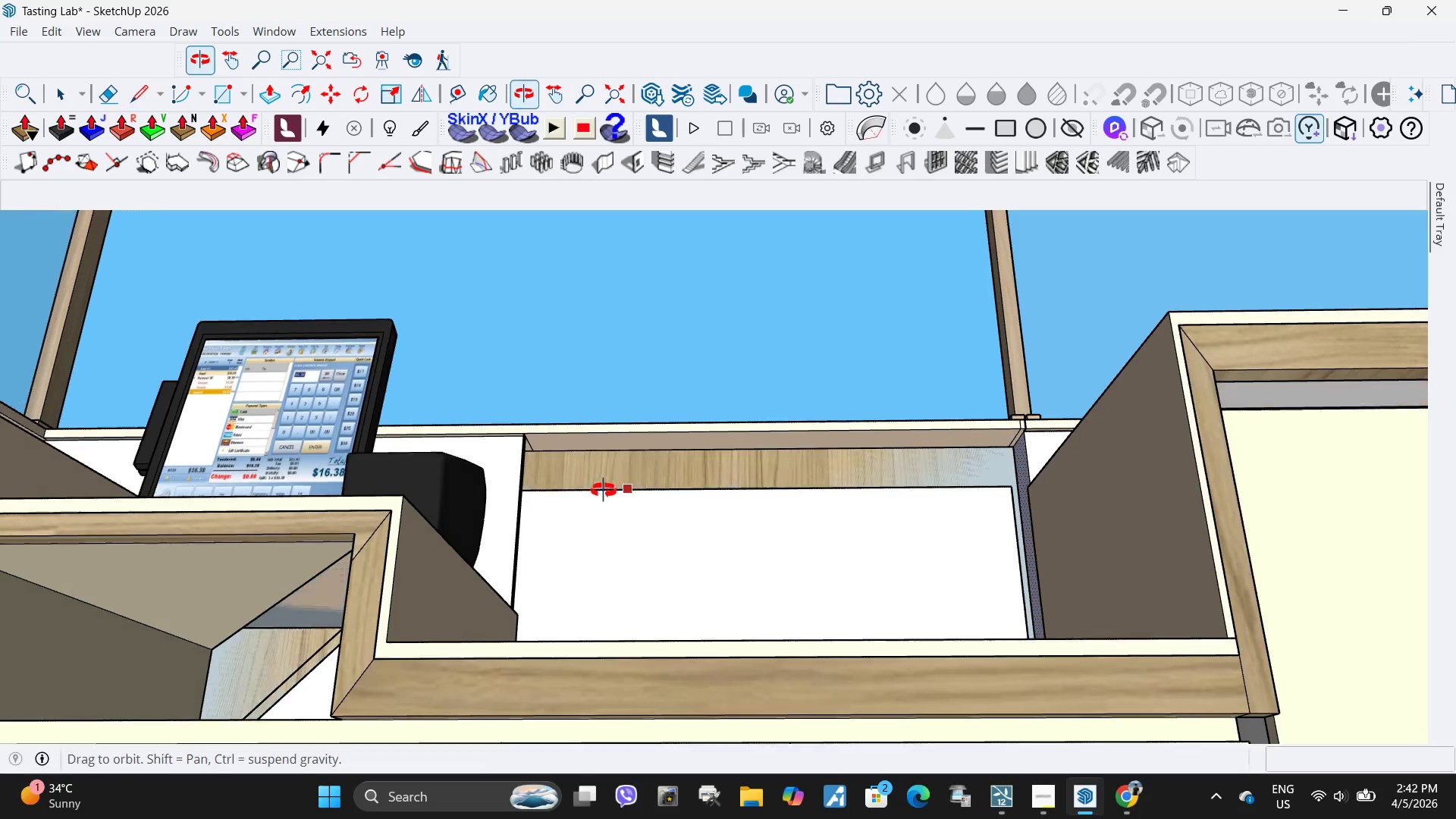 
scroll: coordinate [532, 440], scroll_direction: up, amount: 15.0
 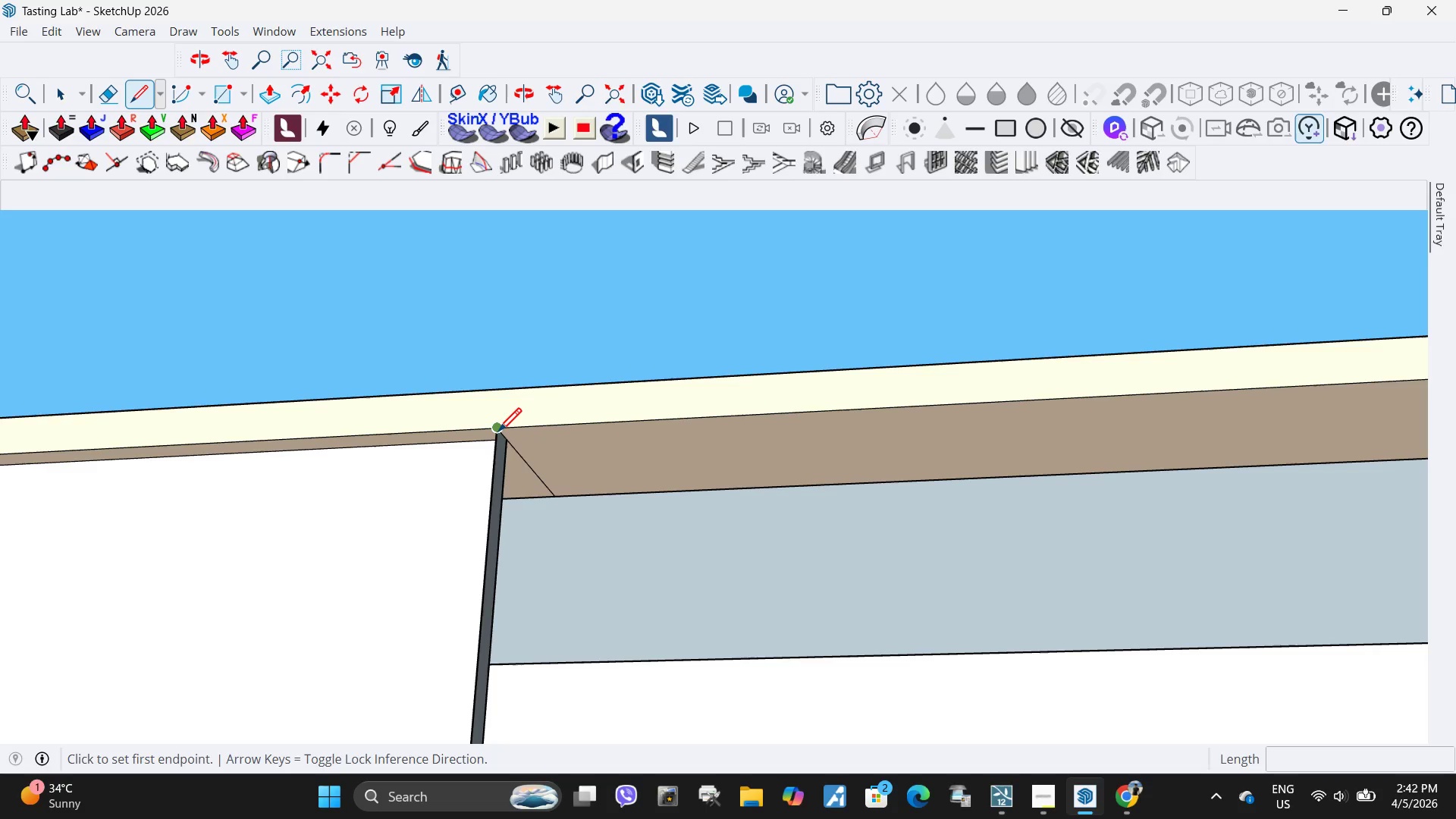 
left_click([498, 434])
 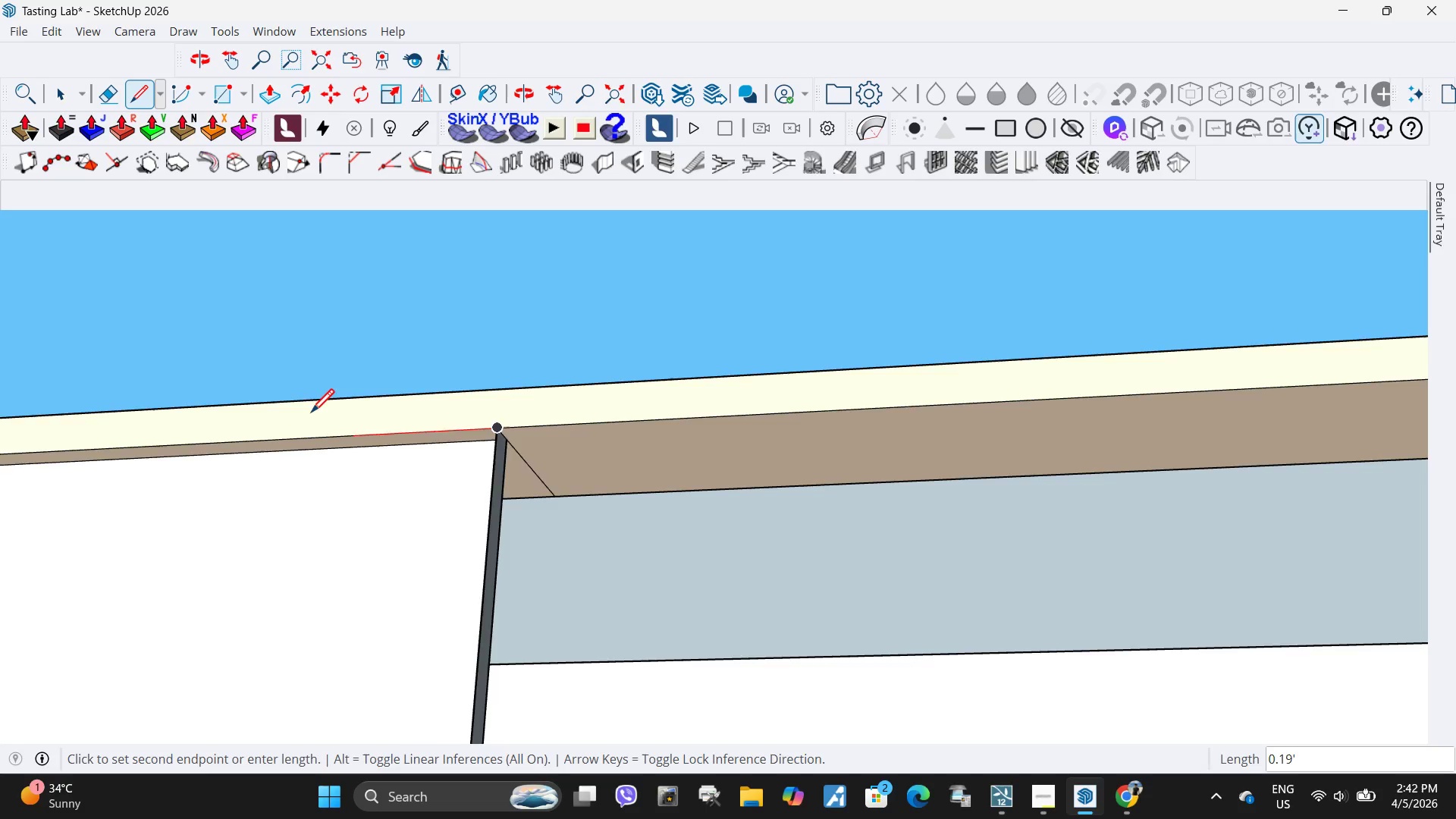 
scroll: coordinate [415, 443], scroll_direction: down, amount: 10.0
 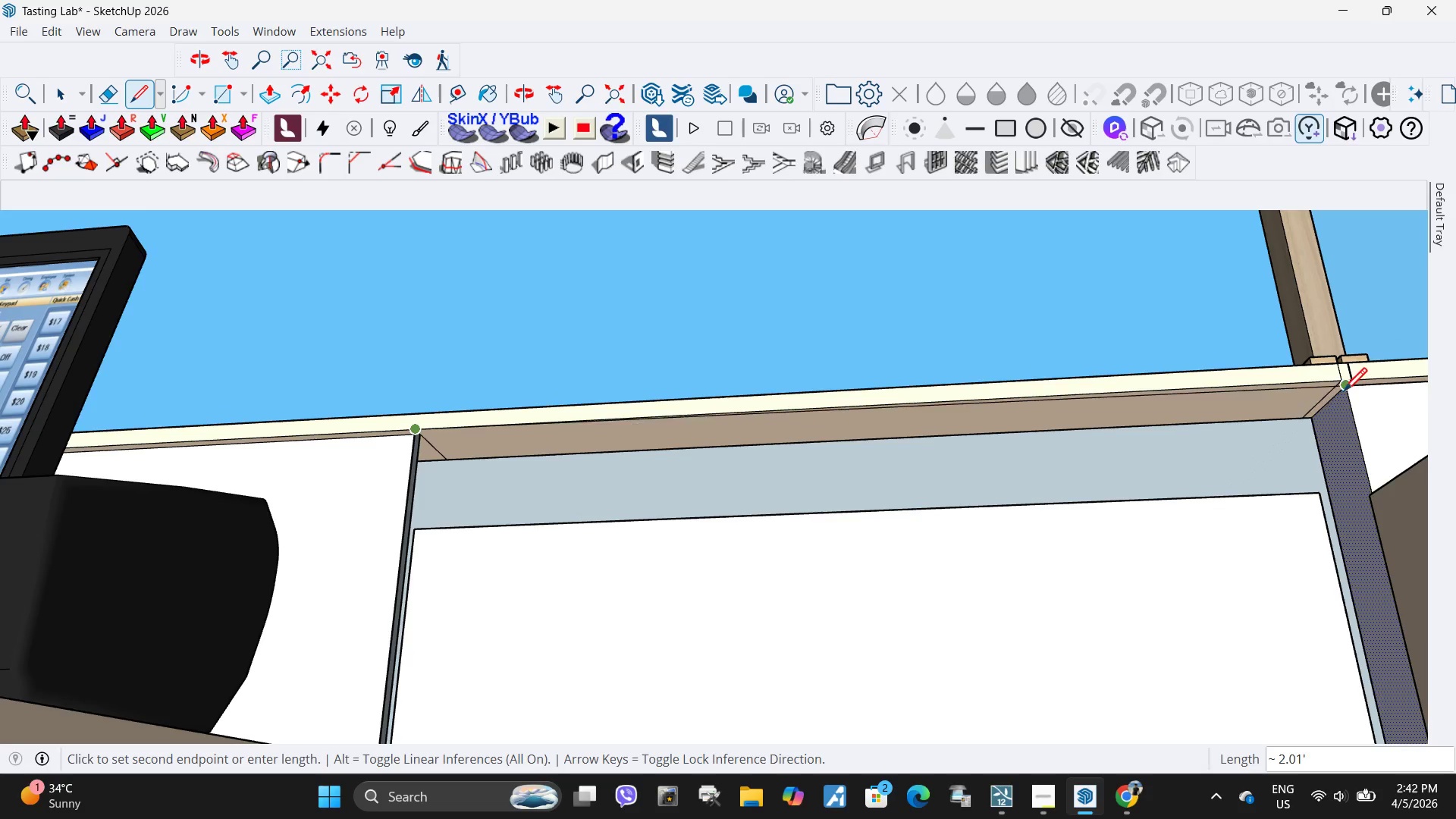 
key(Escape)
 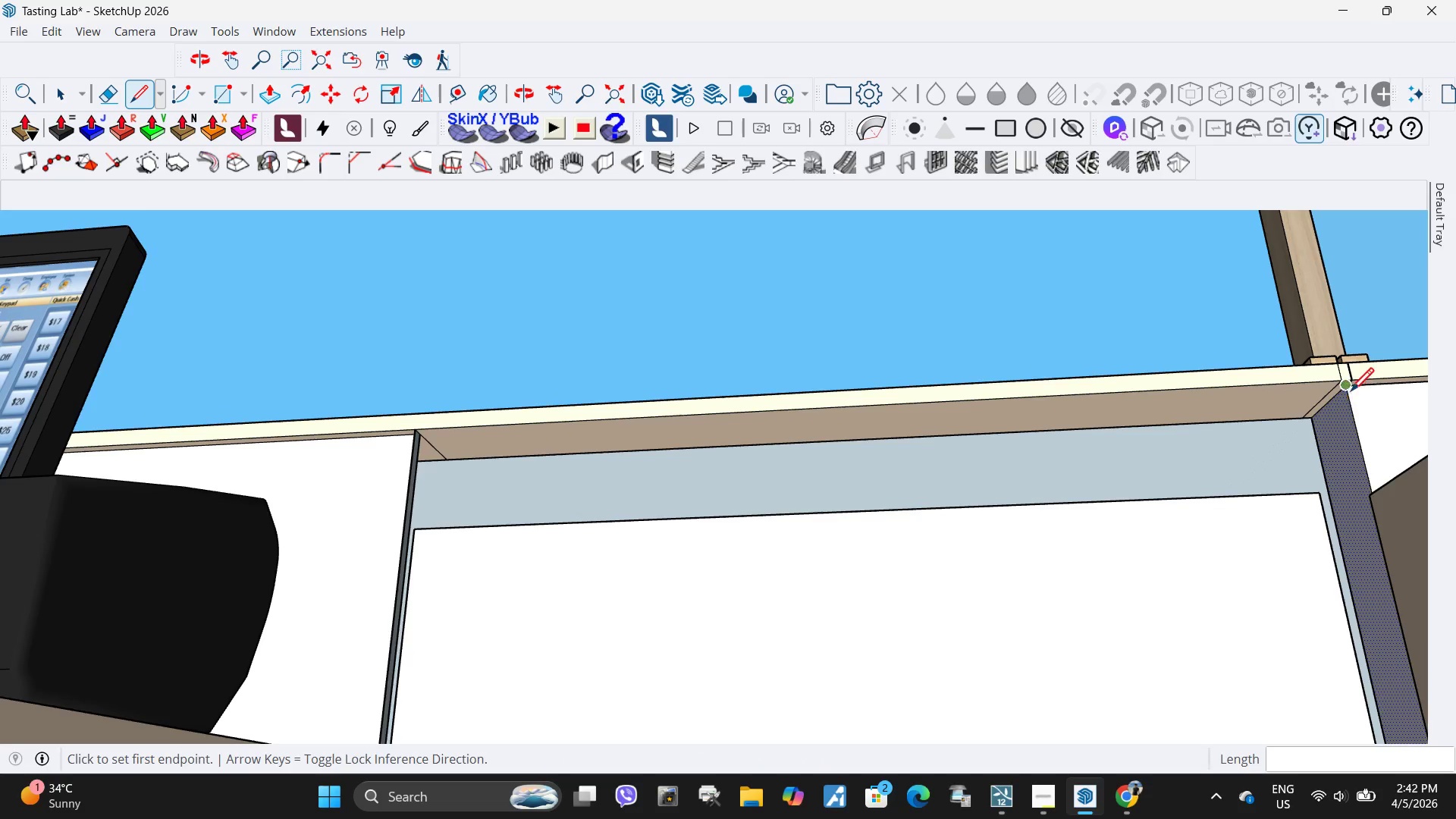 
scroll: coordinate [1345, 397], scroll_direction: up, amount: 5.0
 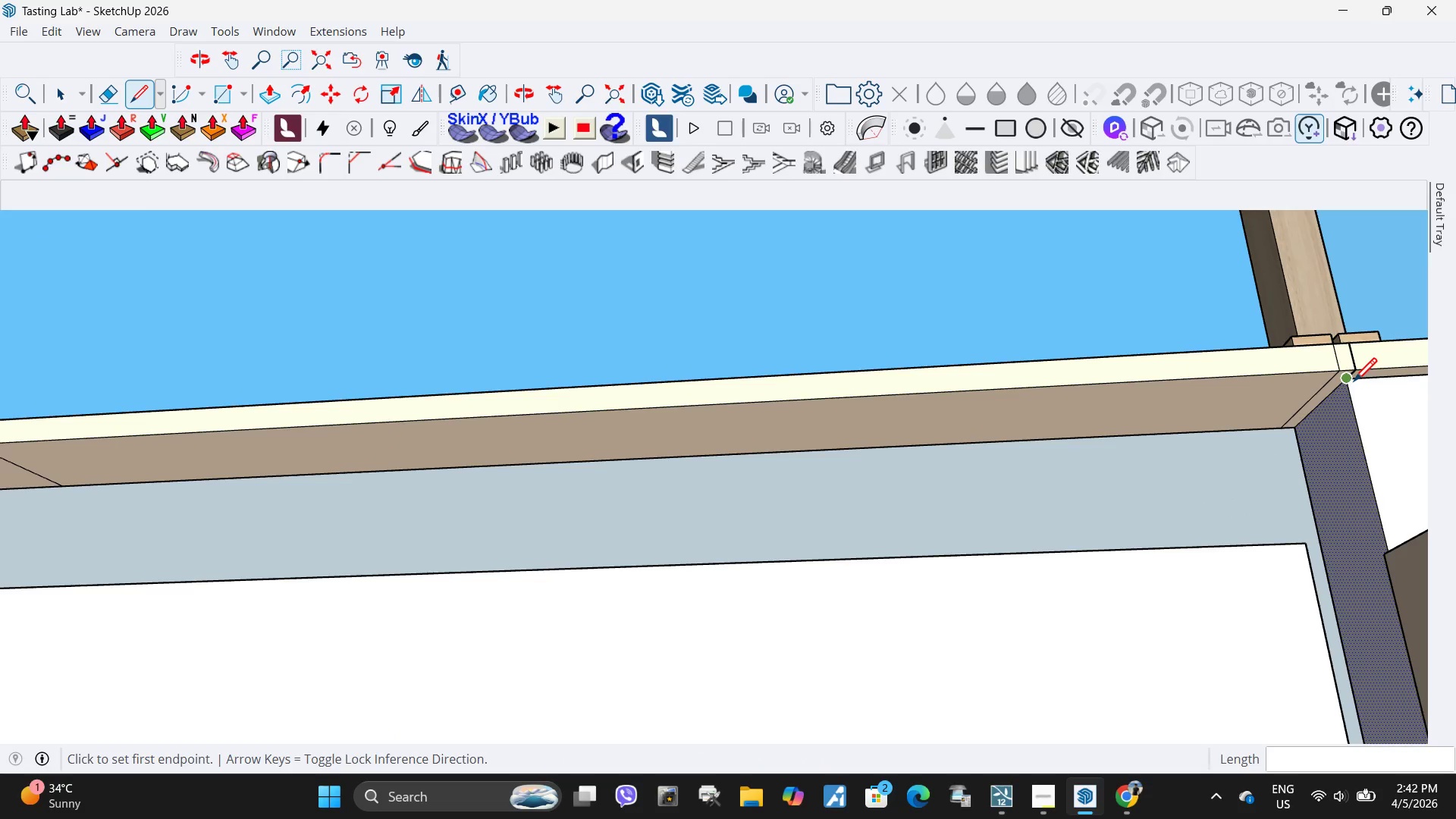 
left_click([1354, 384])
 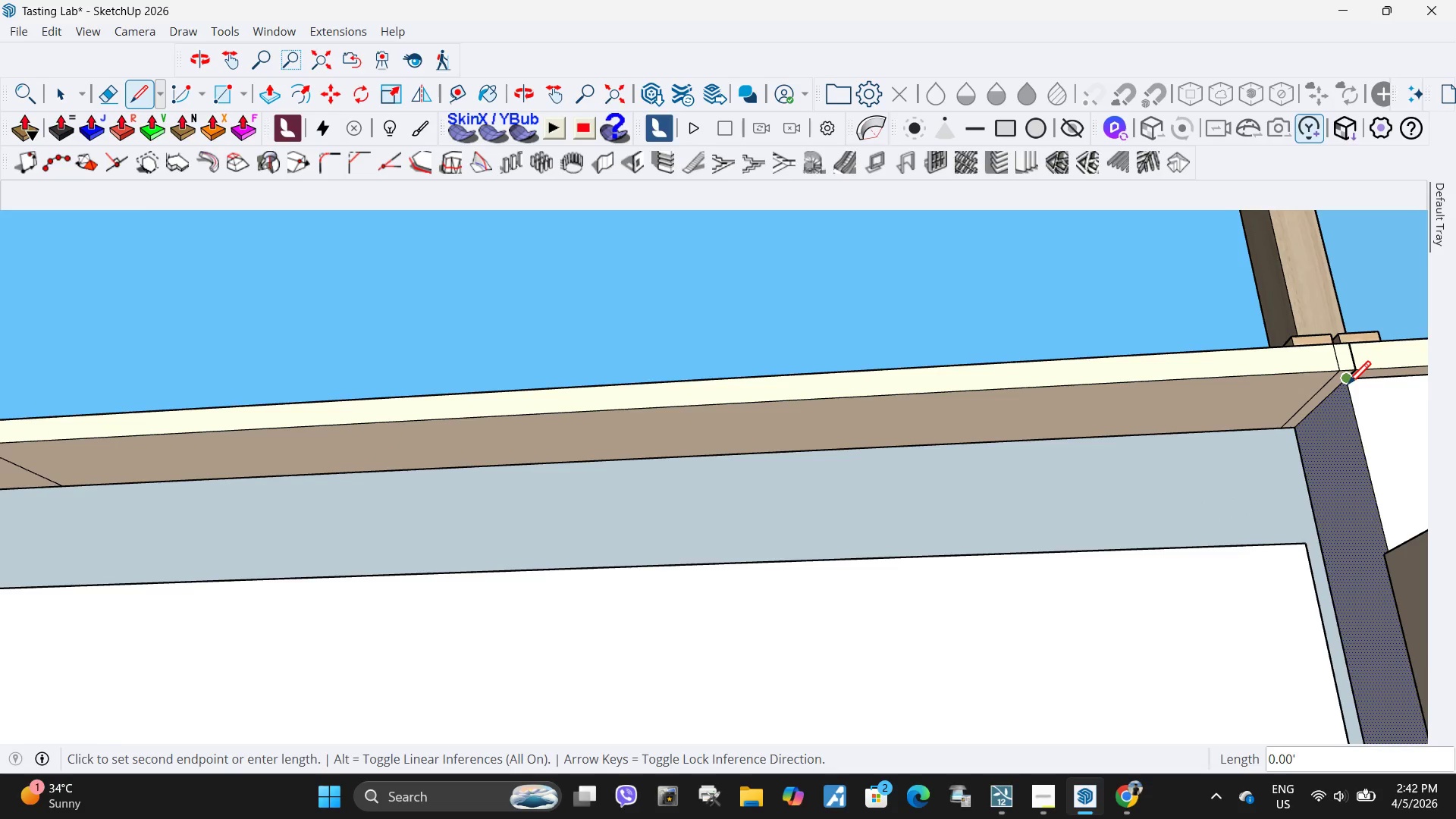 
scroll: coordinate [1335, 408], scroll_direction: down, amount: 5.0
 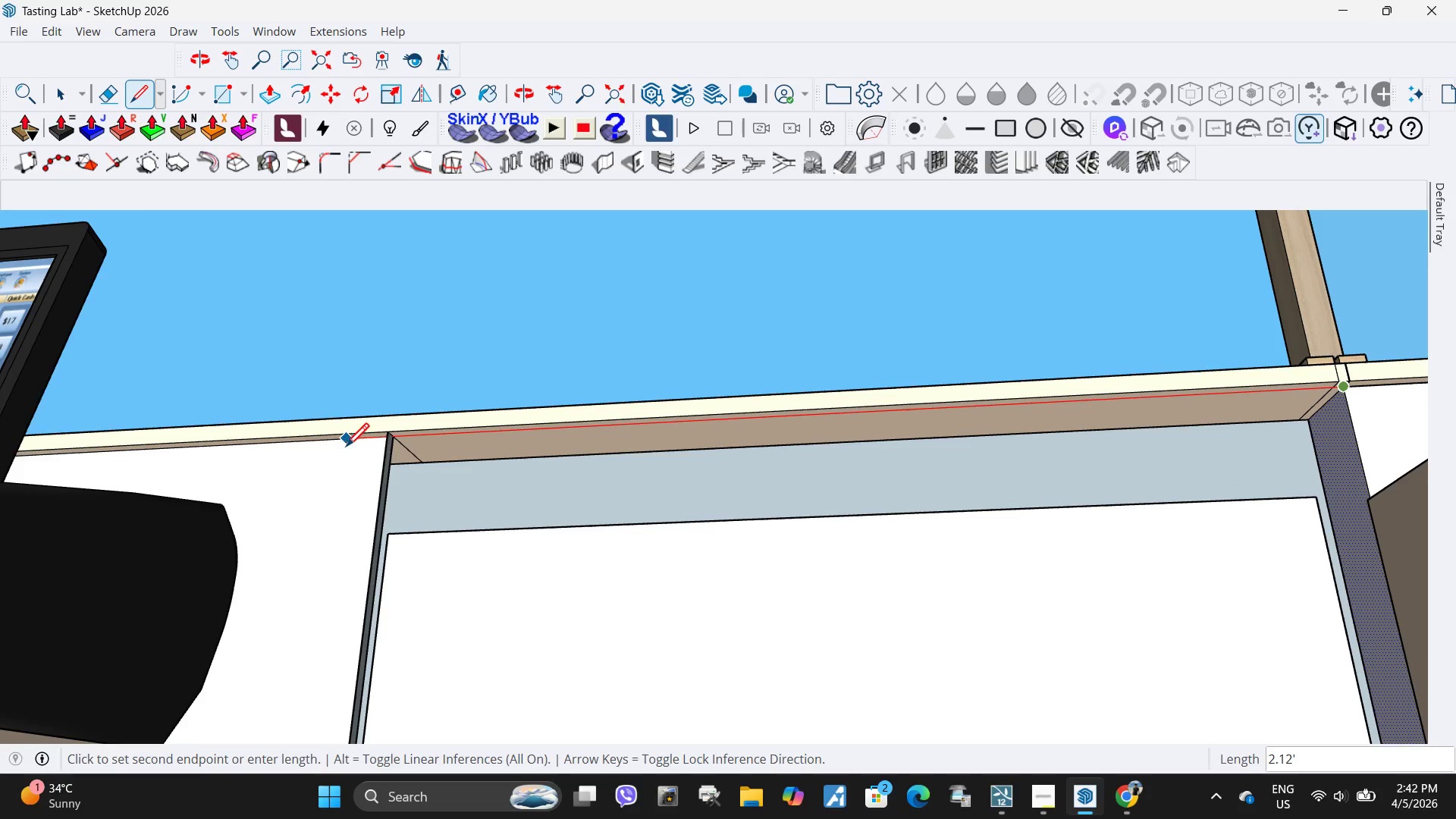 
left_click([346, 450])
 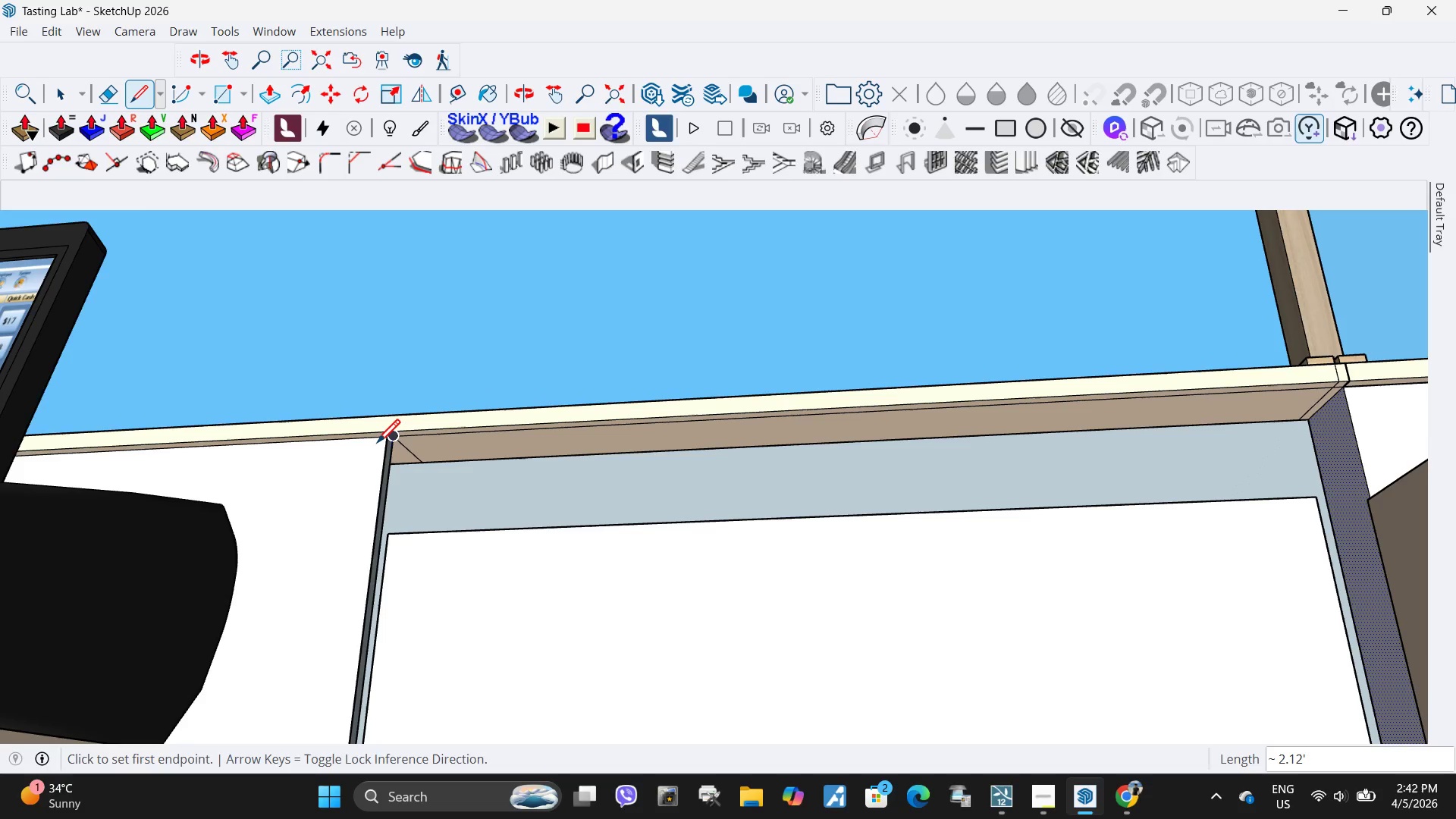 
scroll: coordinate [366, 456], scroll_direction: up, amount: 16.0
 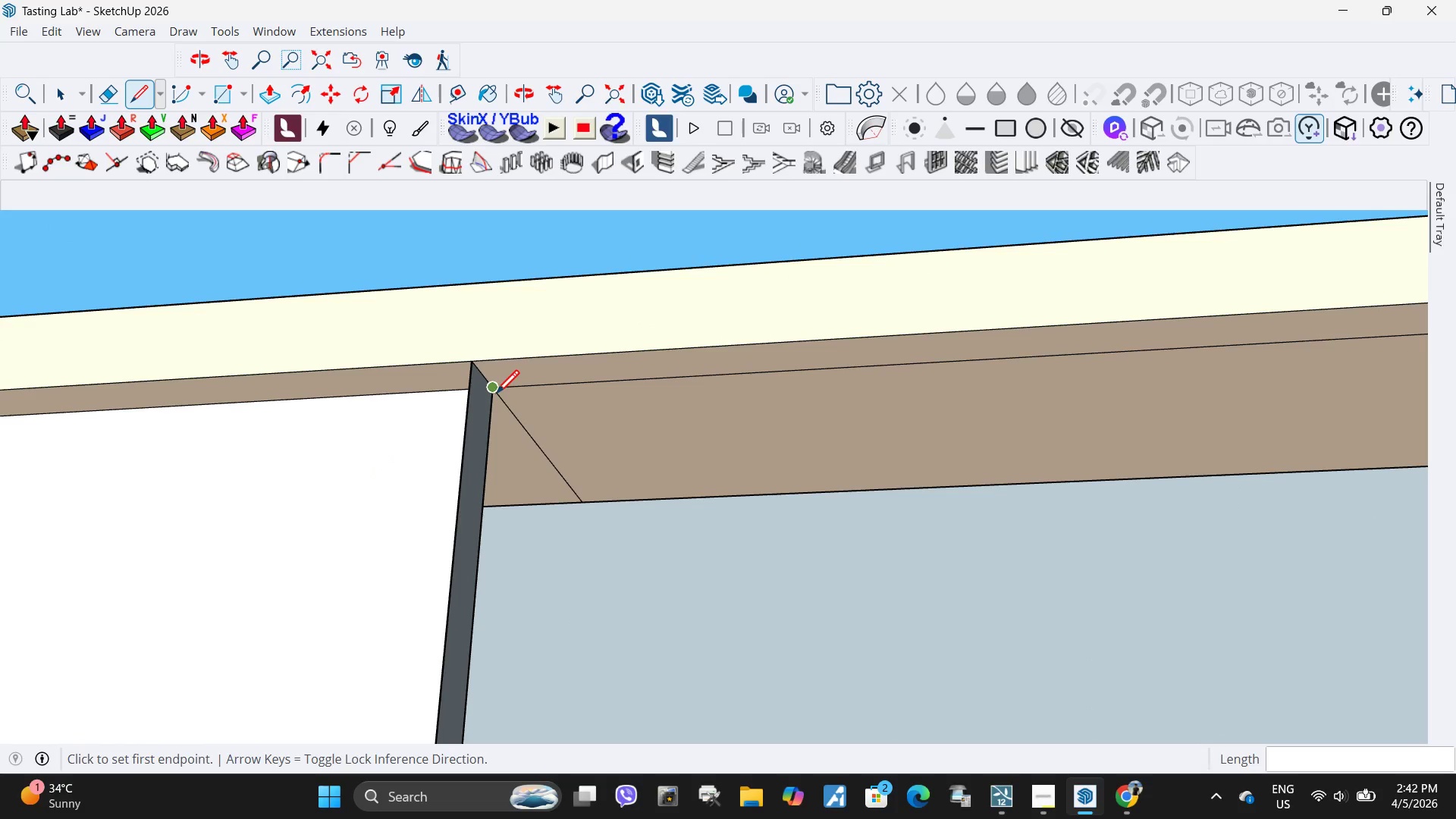 
left_click([496, 396])
 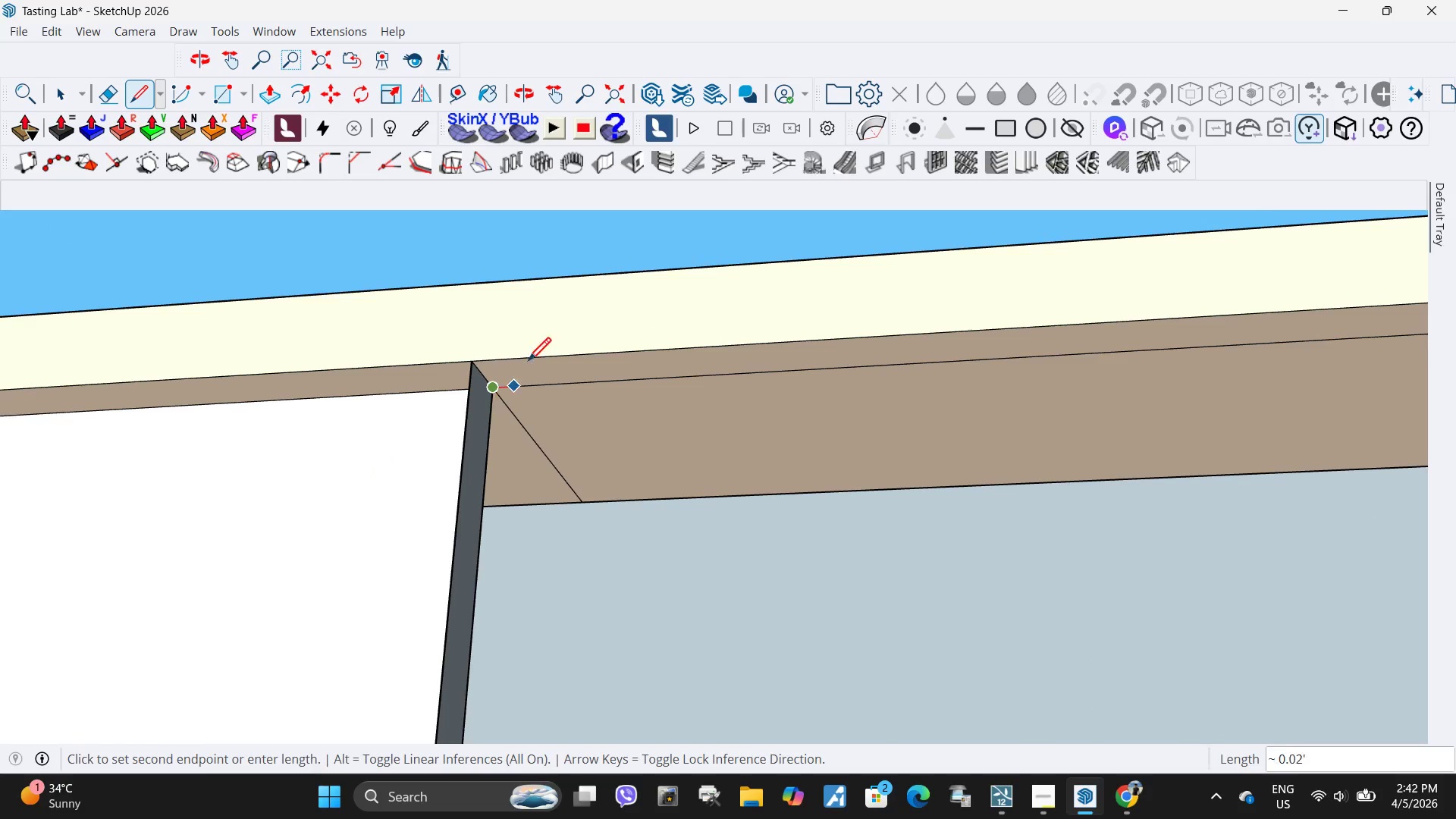 
scroll: coordinate [516, 370], scroll_direction: down, amount: 10.0
 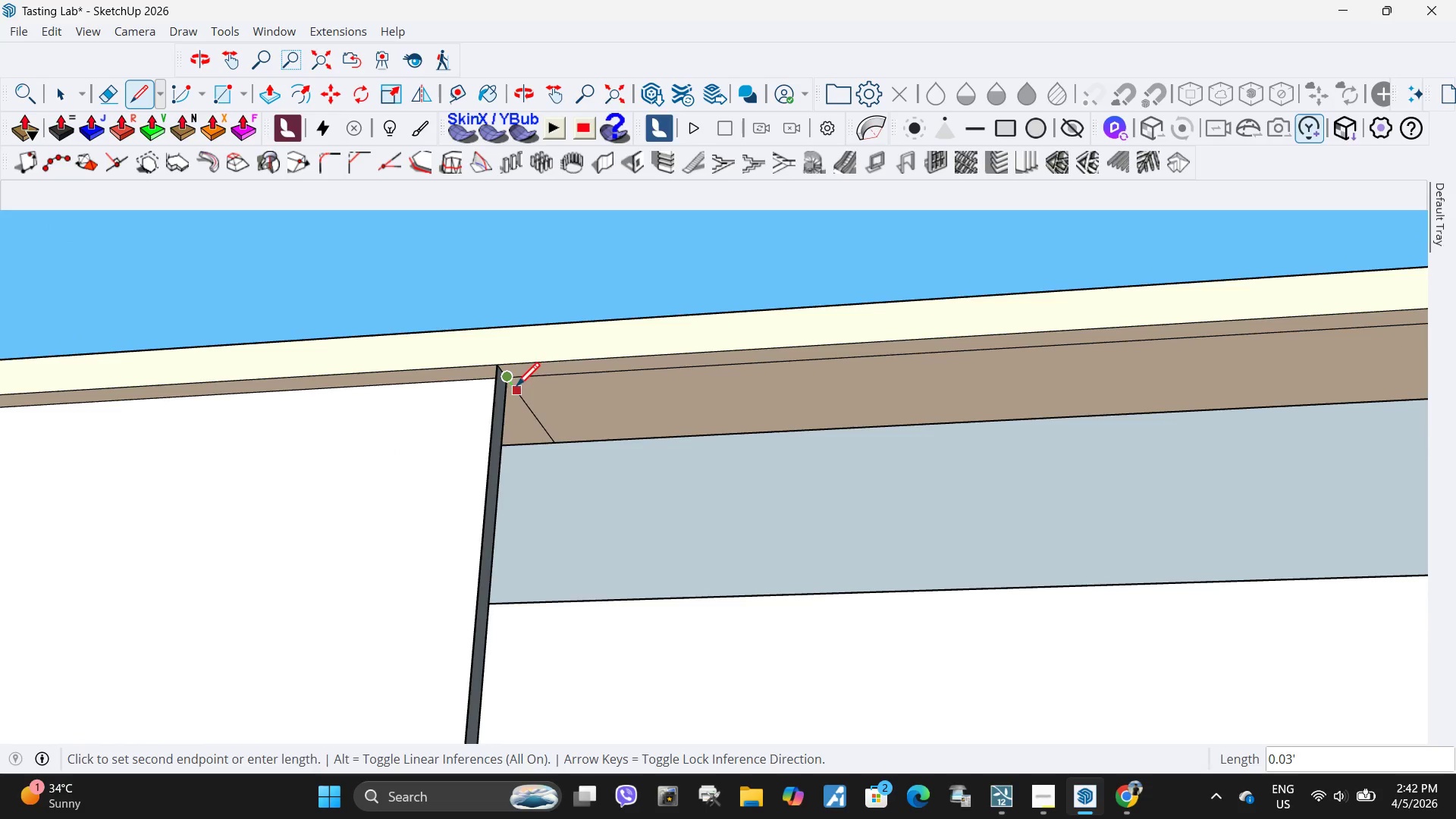 
key(R)
 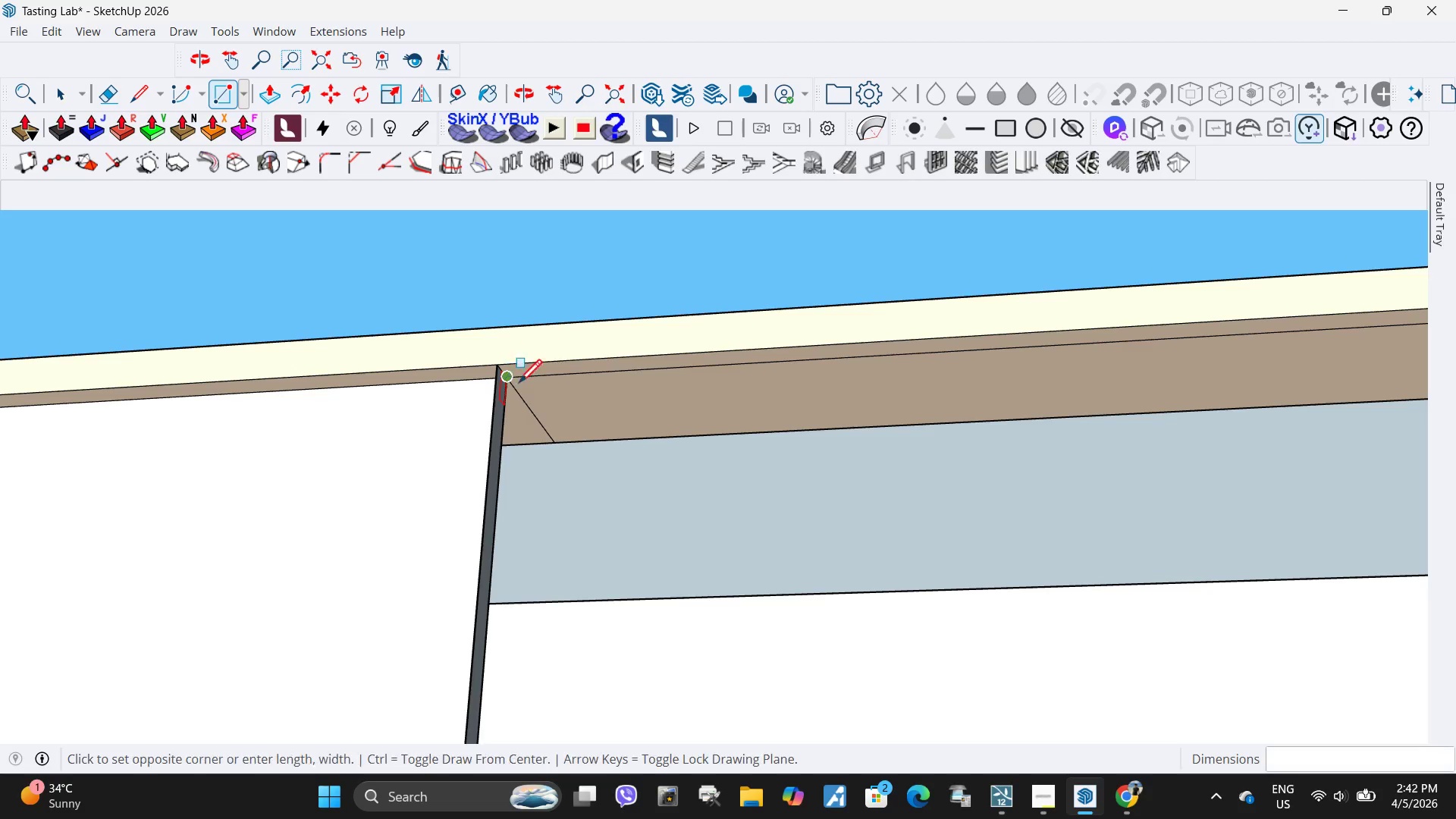 
scroll: coordinate [990, 558], scroll_direction: down, amount: 19.0
 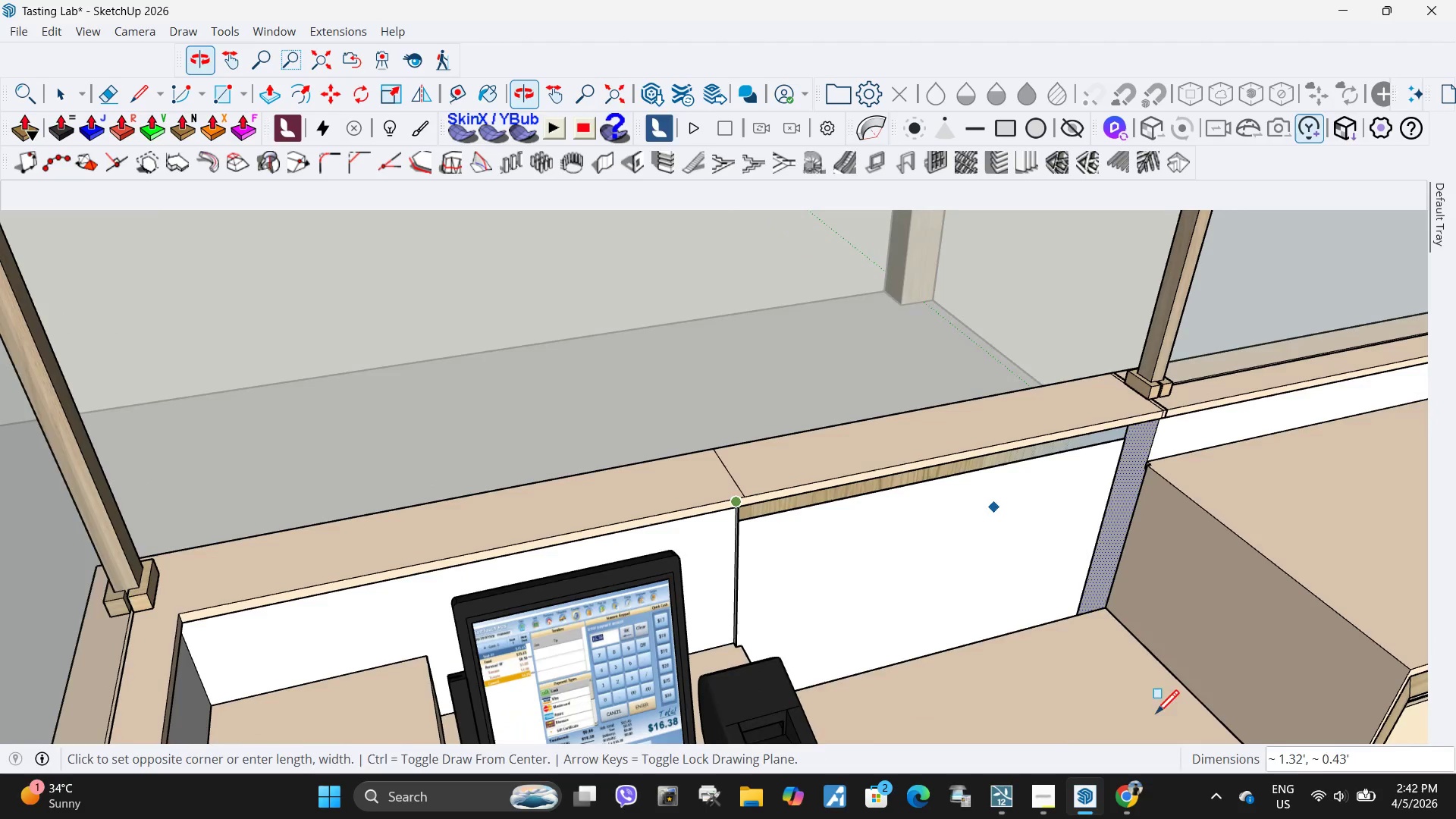 
scroll: coordinate [1086, 595], scroll_direction: up, amount: 13.0
 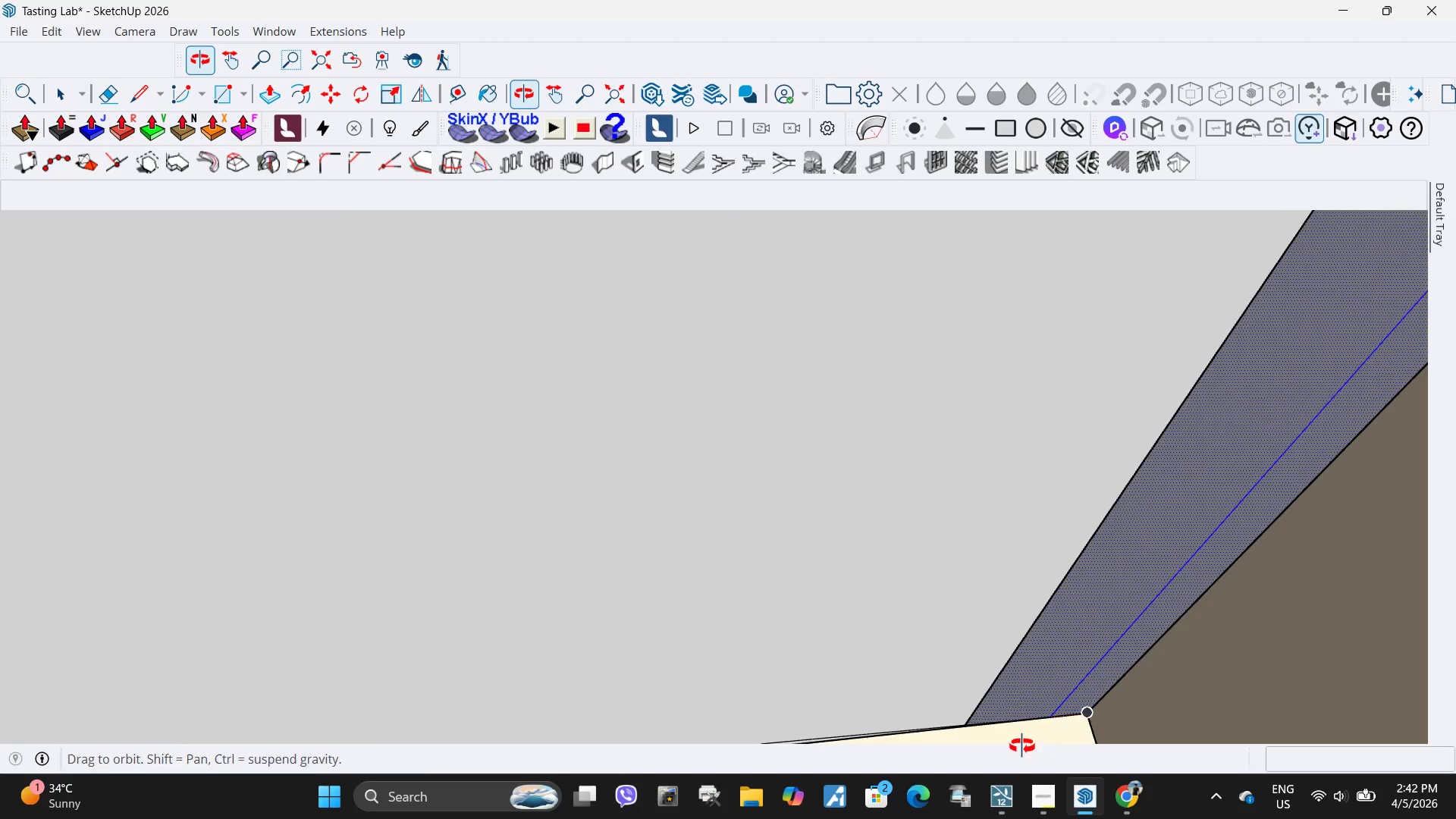 
scroll: coordinate [1012, 596], scroll_direction: down, amount: 12.0
 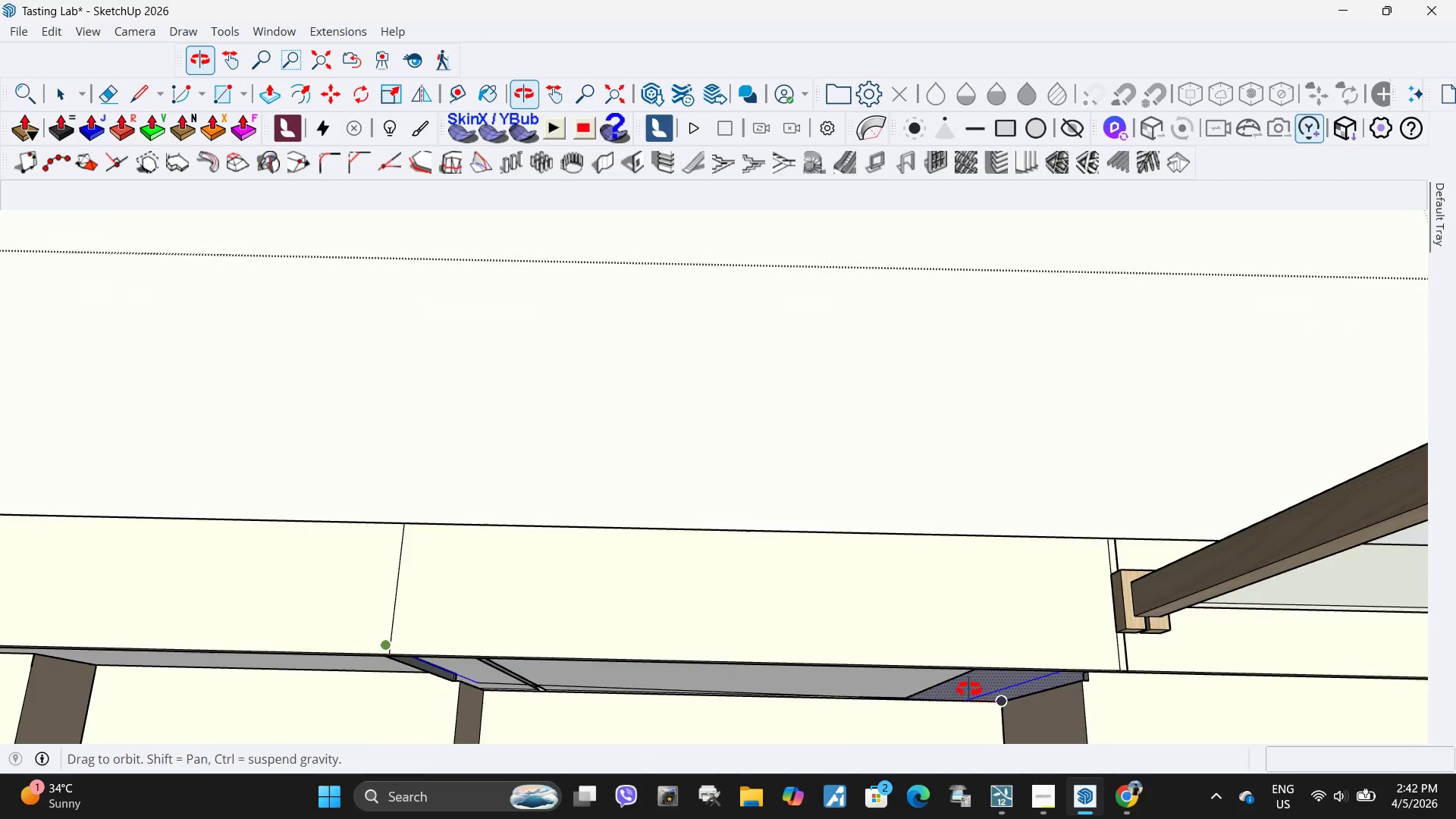 
key(Space)
 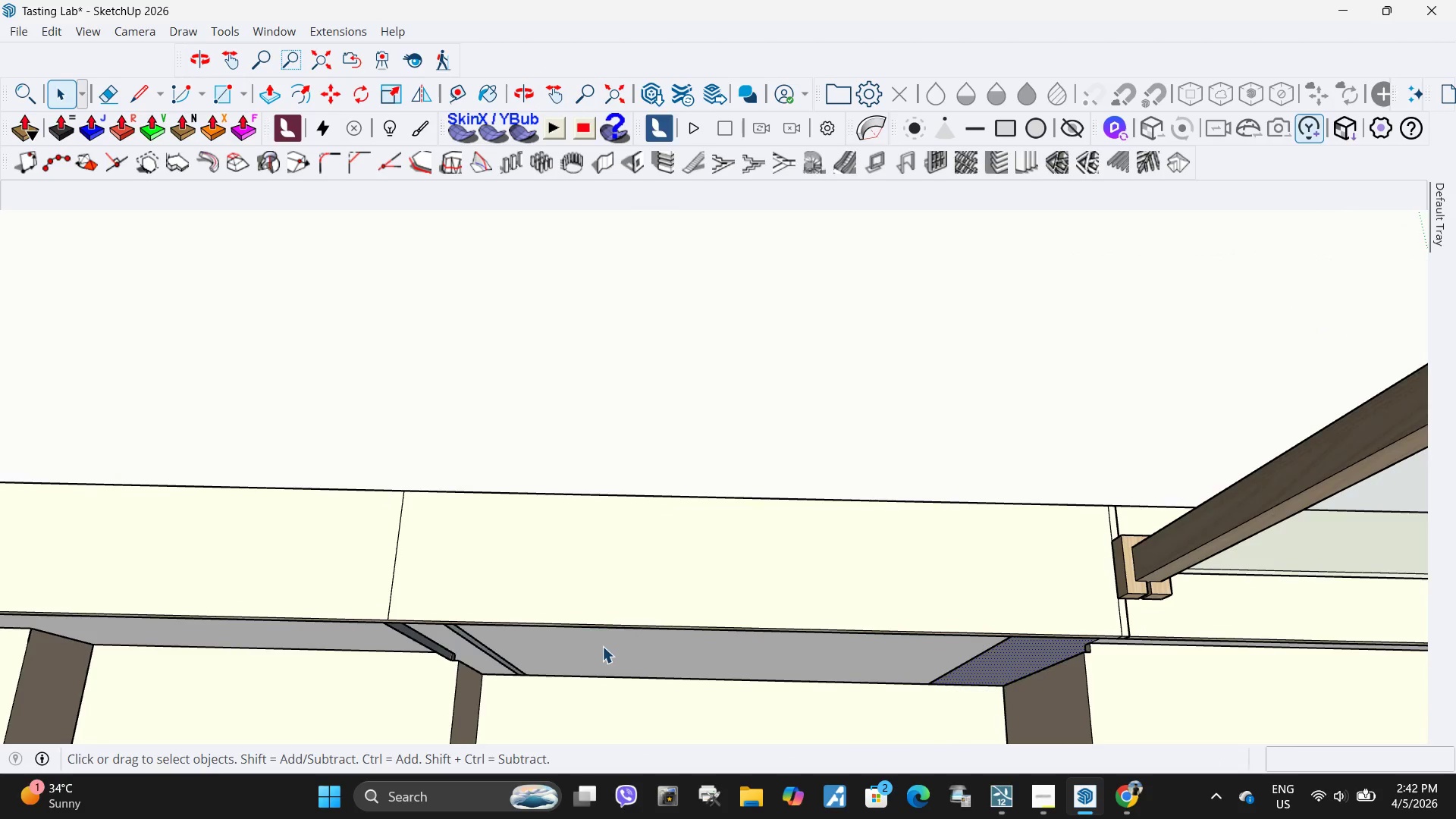 
scroll: coordinate [483, 654], scroll_direction: up, amount: 6.0
 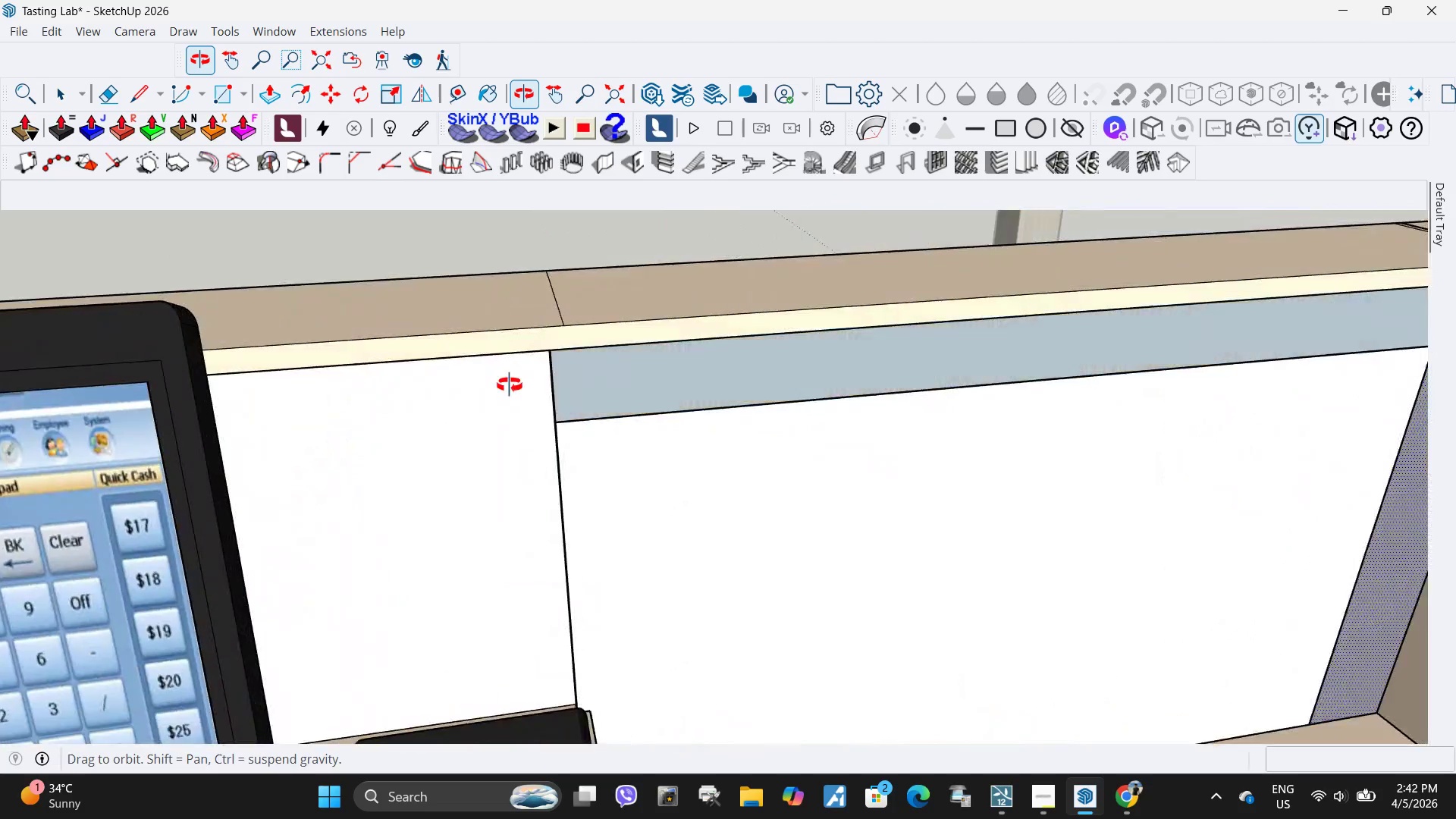 
key(R)
 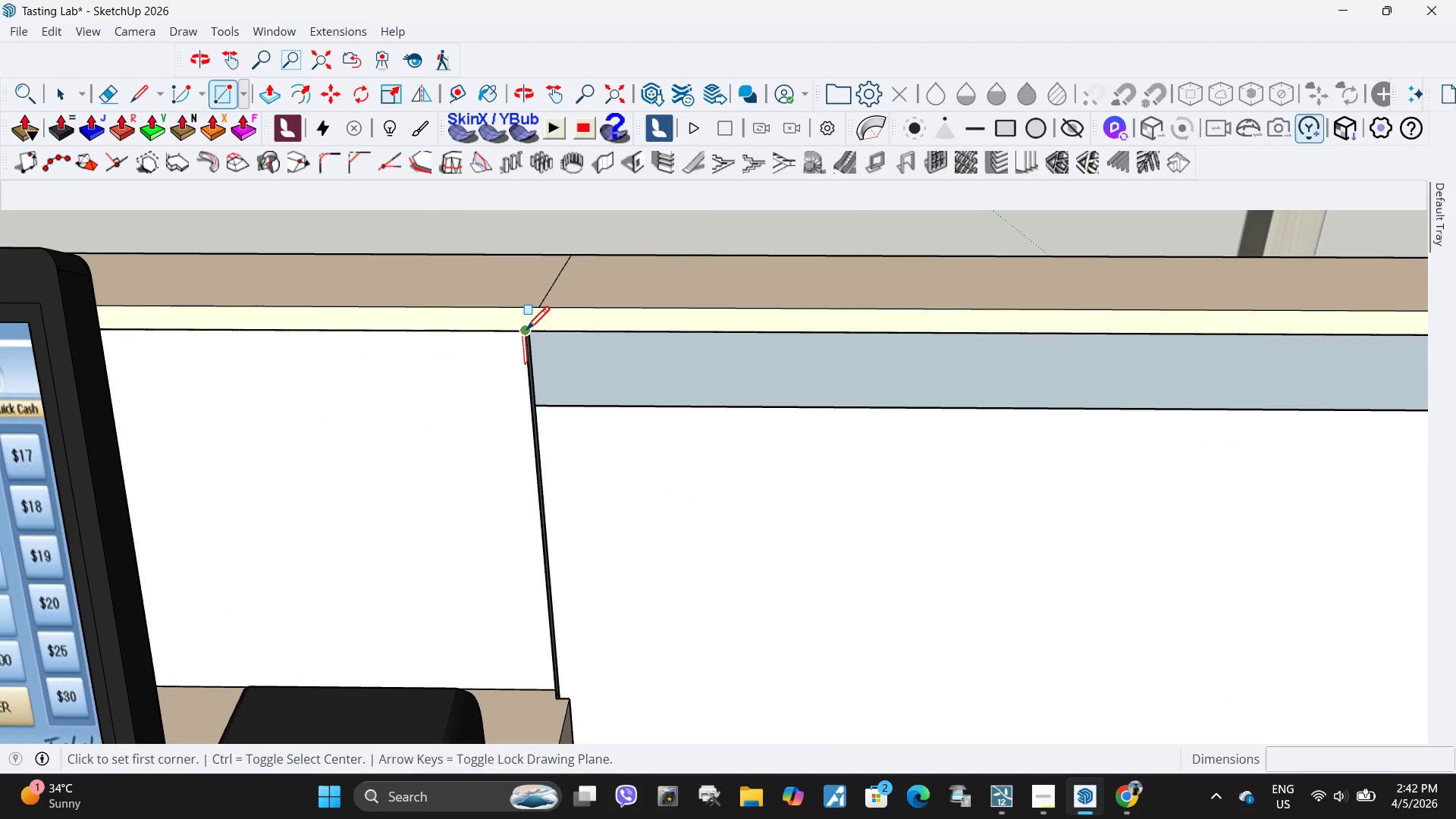 
double_click([526, 332])
 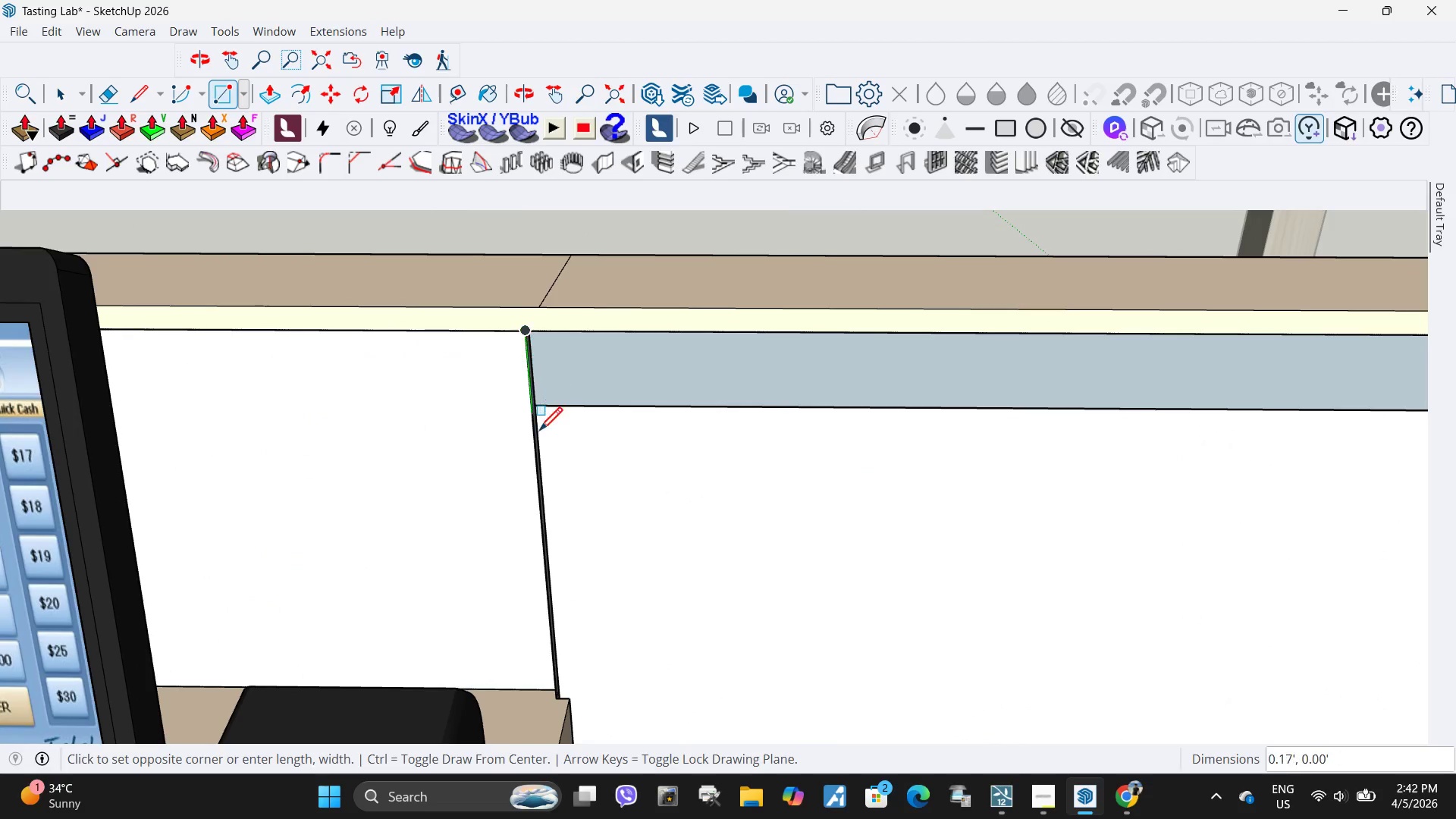 
scroll: coordinate [686, 473], scroll_direction: down, amount: 8.0
 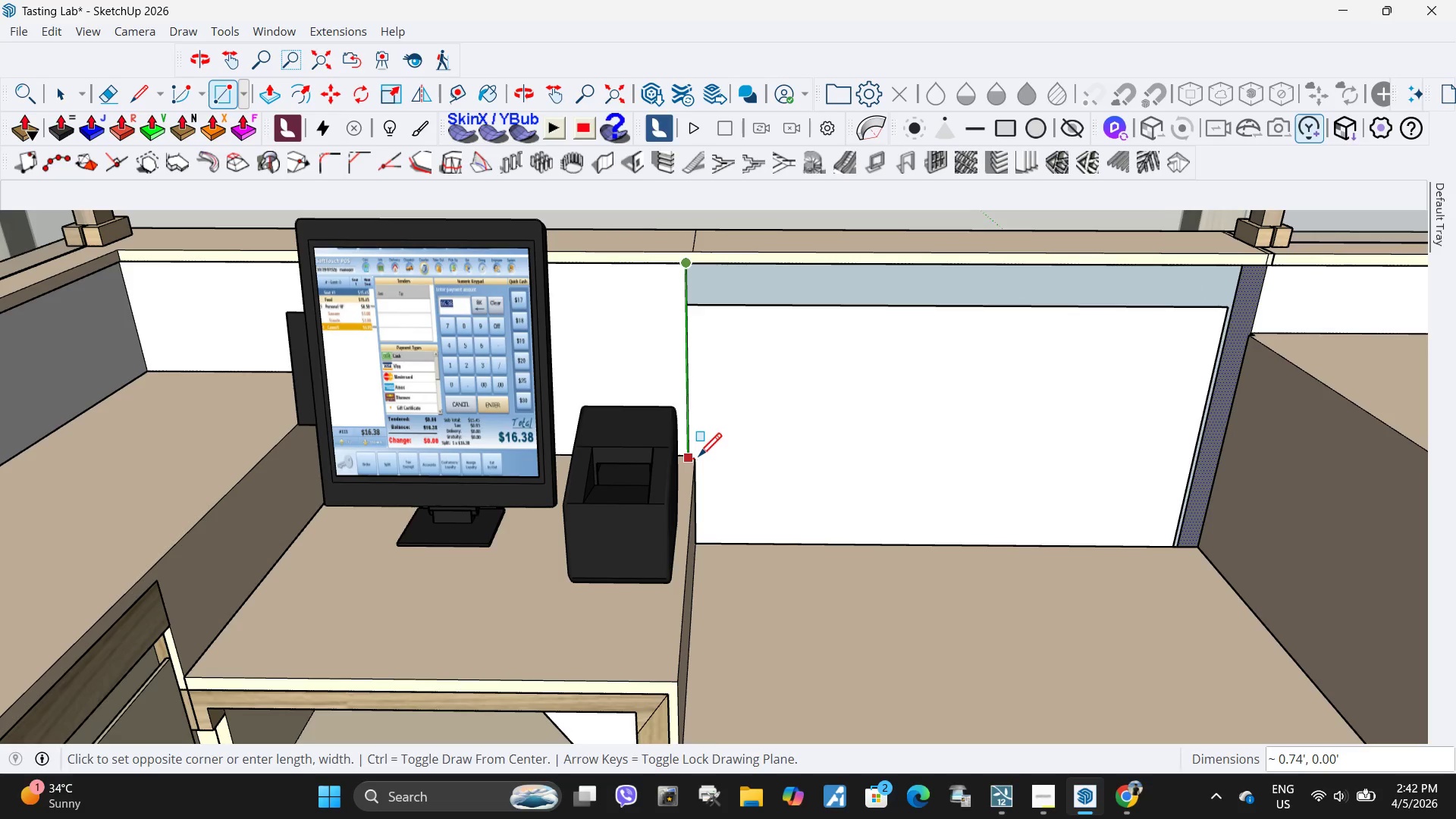 
scroll: coordinate [692, 456], scroll_direction: up, amount: 5.0
 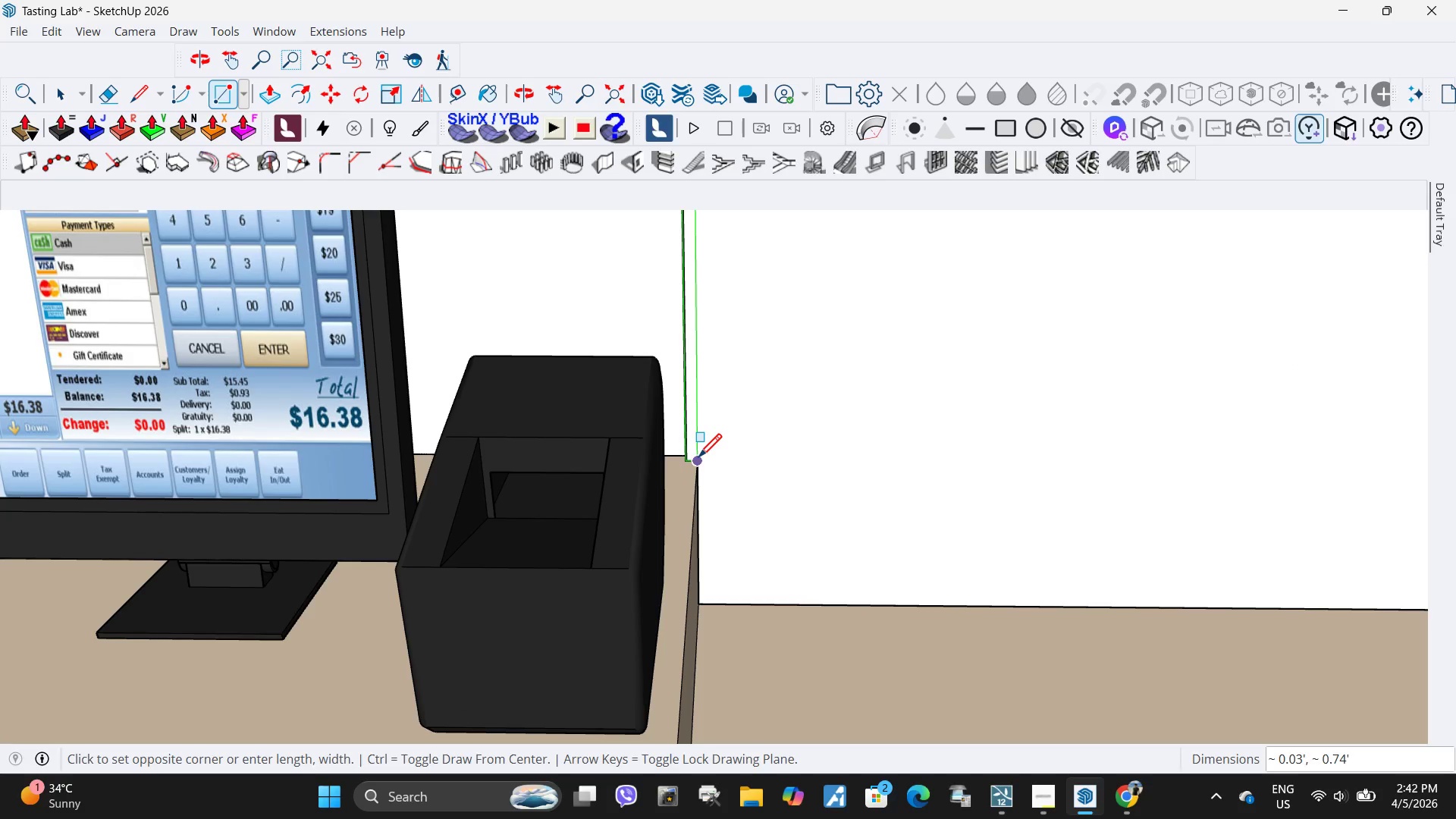 
left_click([698, 460])
 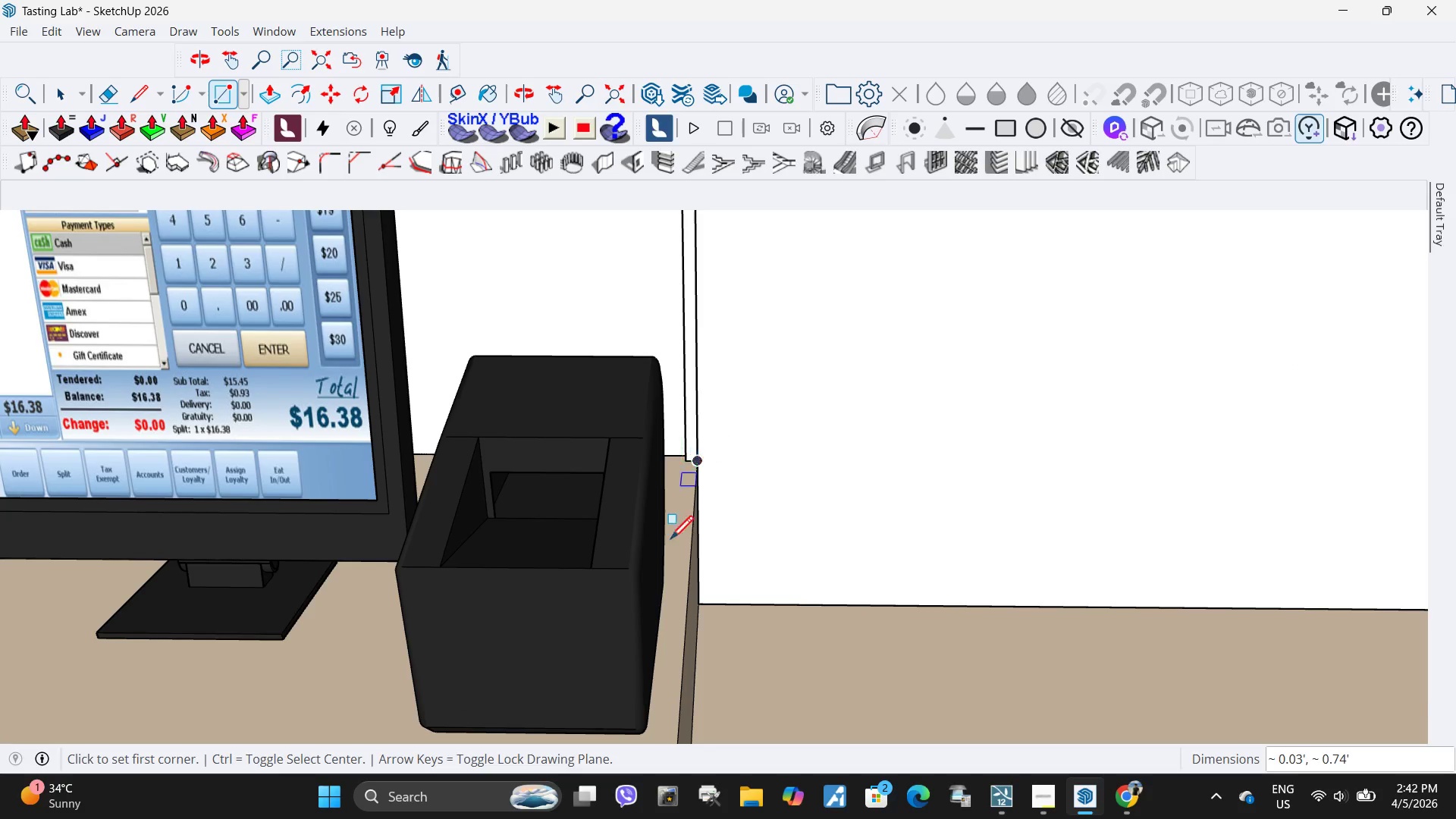 
scroll: coordinate [657, 576], scroll_direction: down, amount: 6.0
 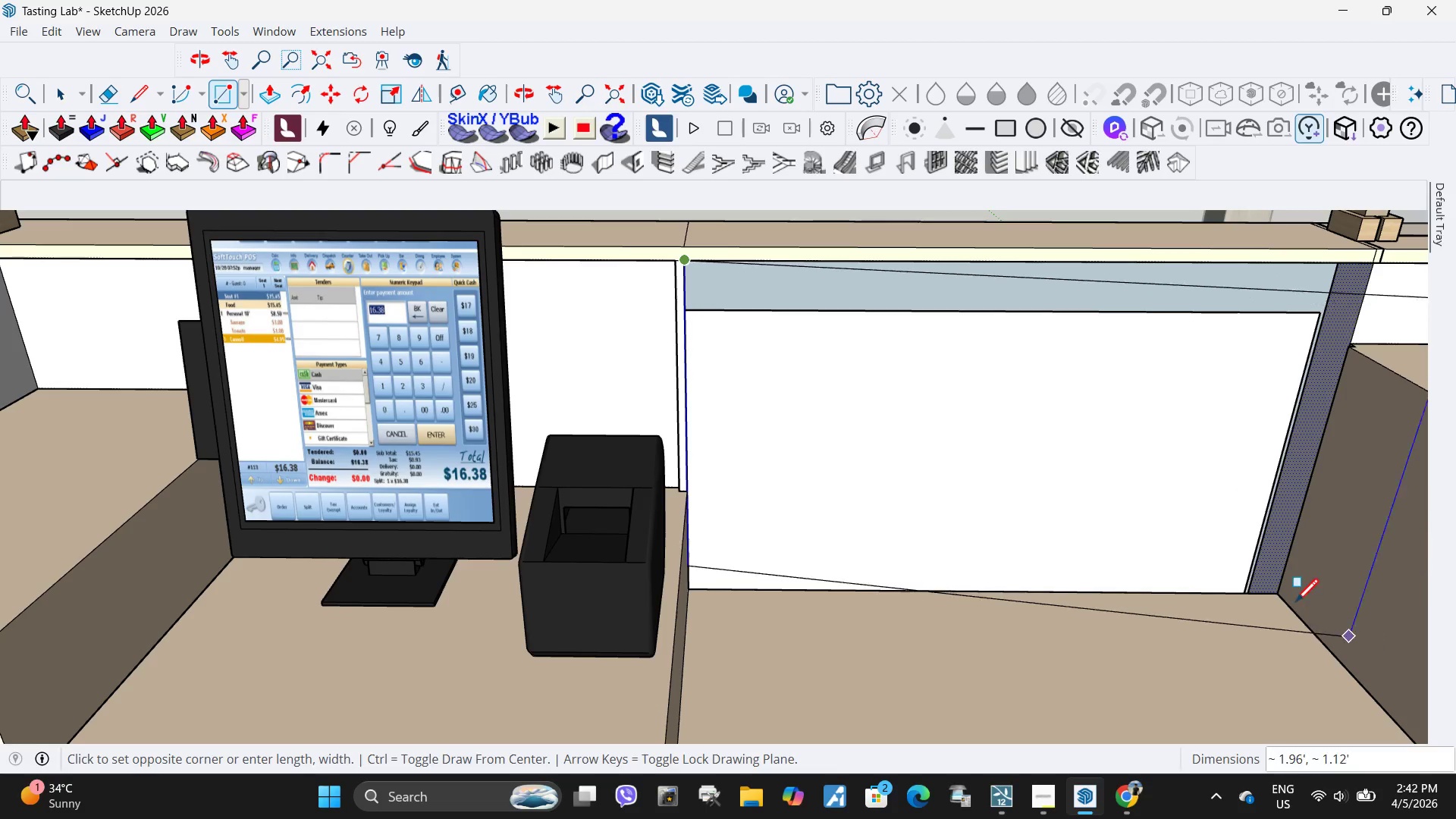 
left_click([1276, 595])
 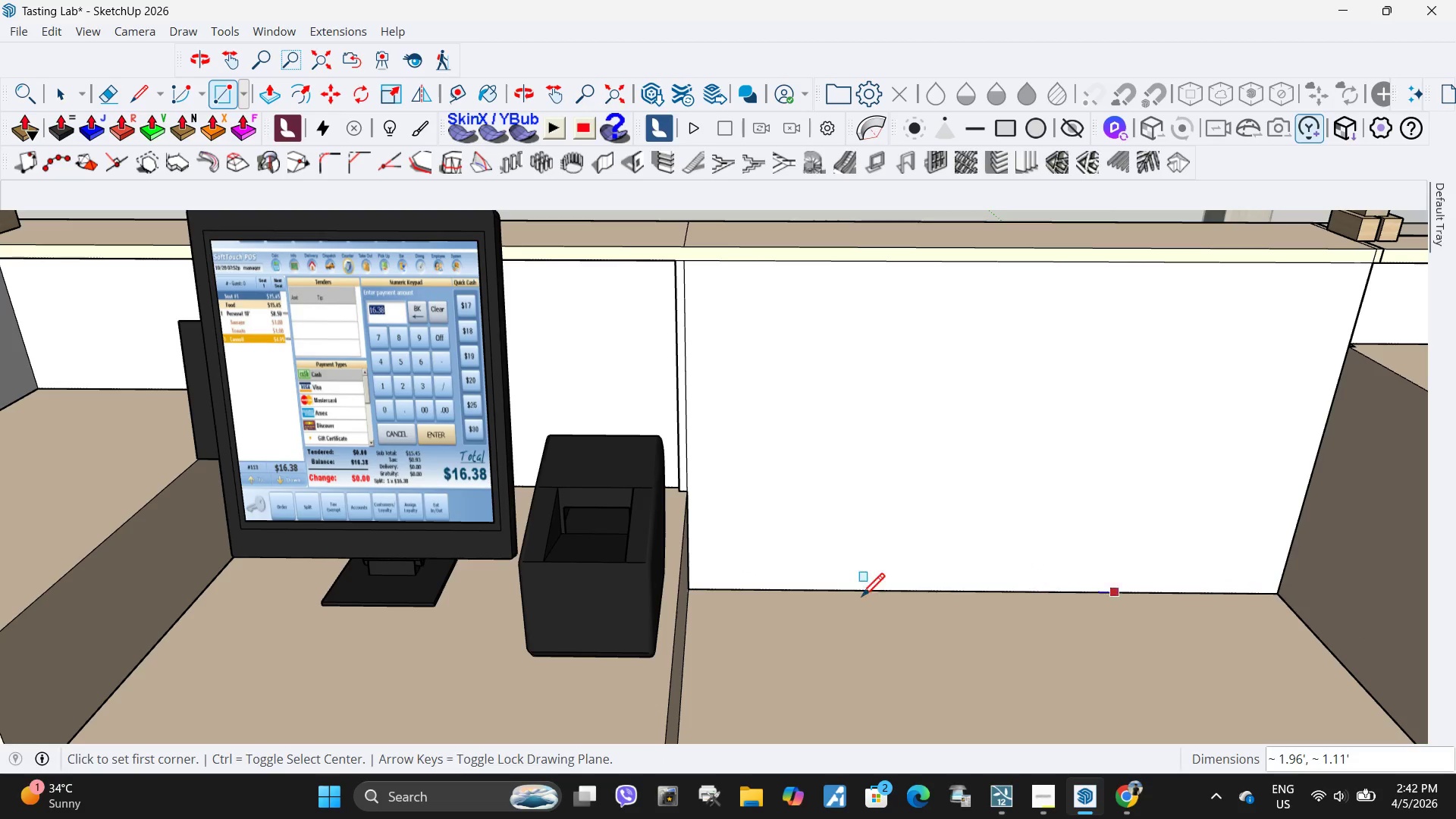 
key(Space)
 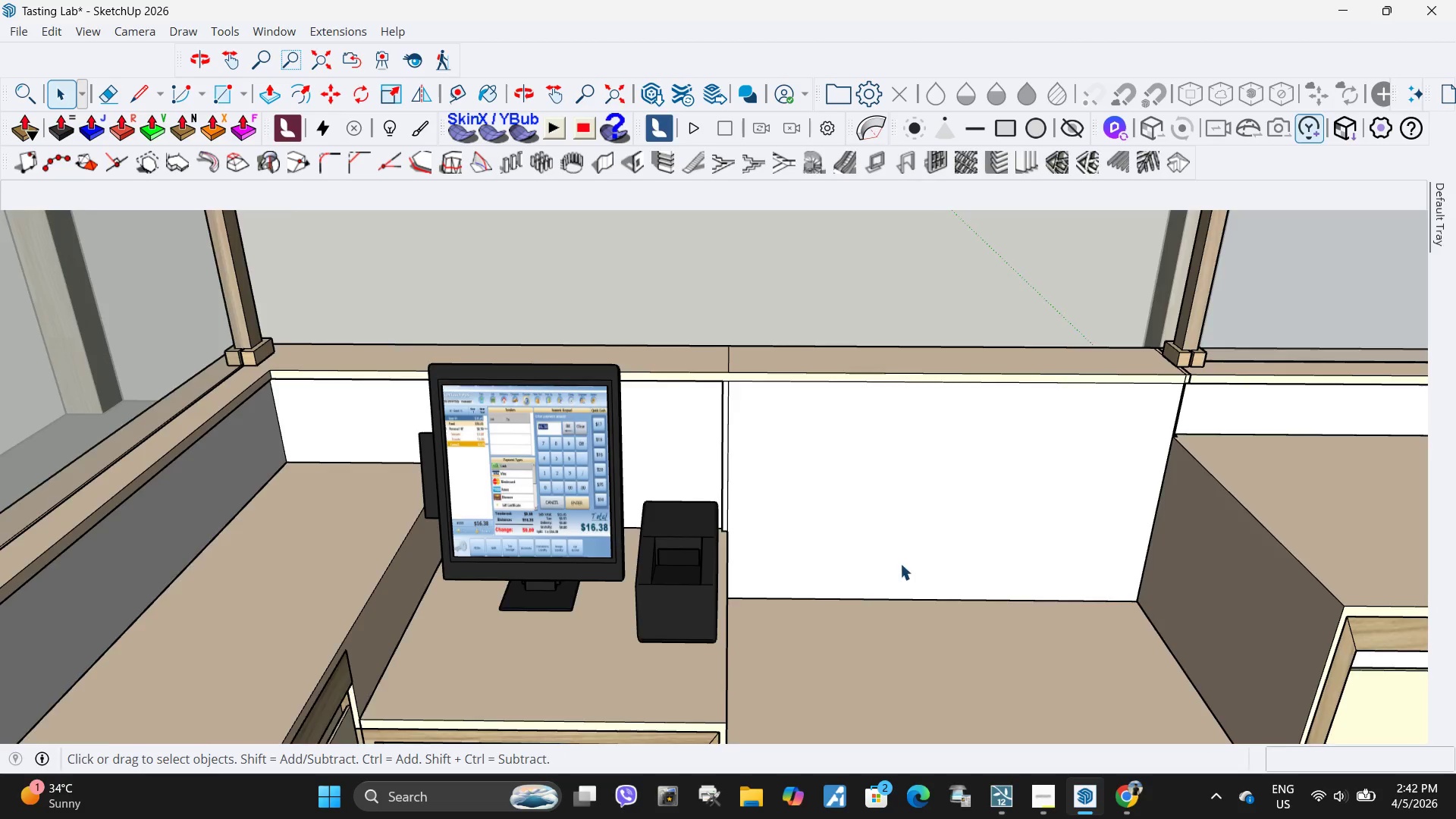 
scroll: coordinate [691, 534], scroll_direction: down, amount: 17.0
 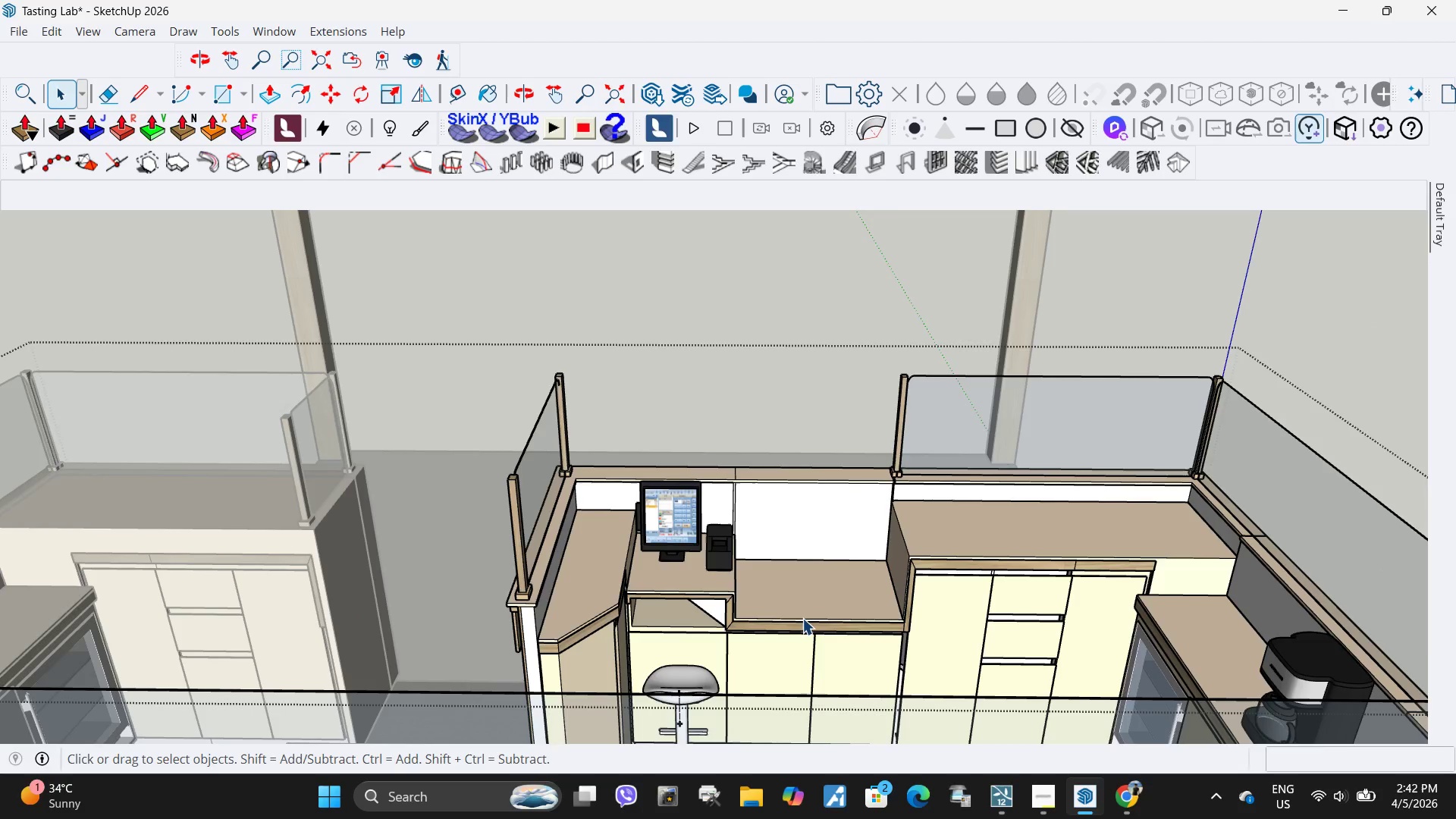 
scroll: coordinate [802, 616], scroll_direction: up, amount: 3.0
 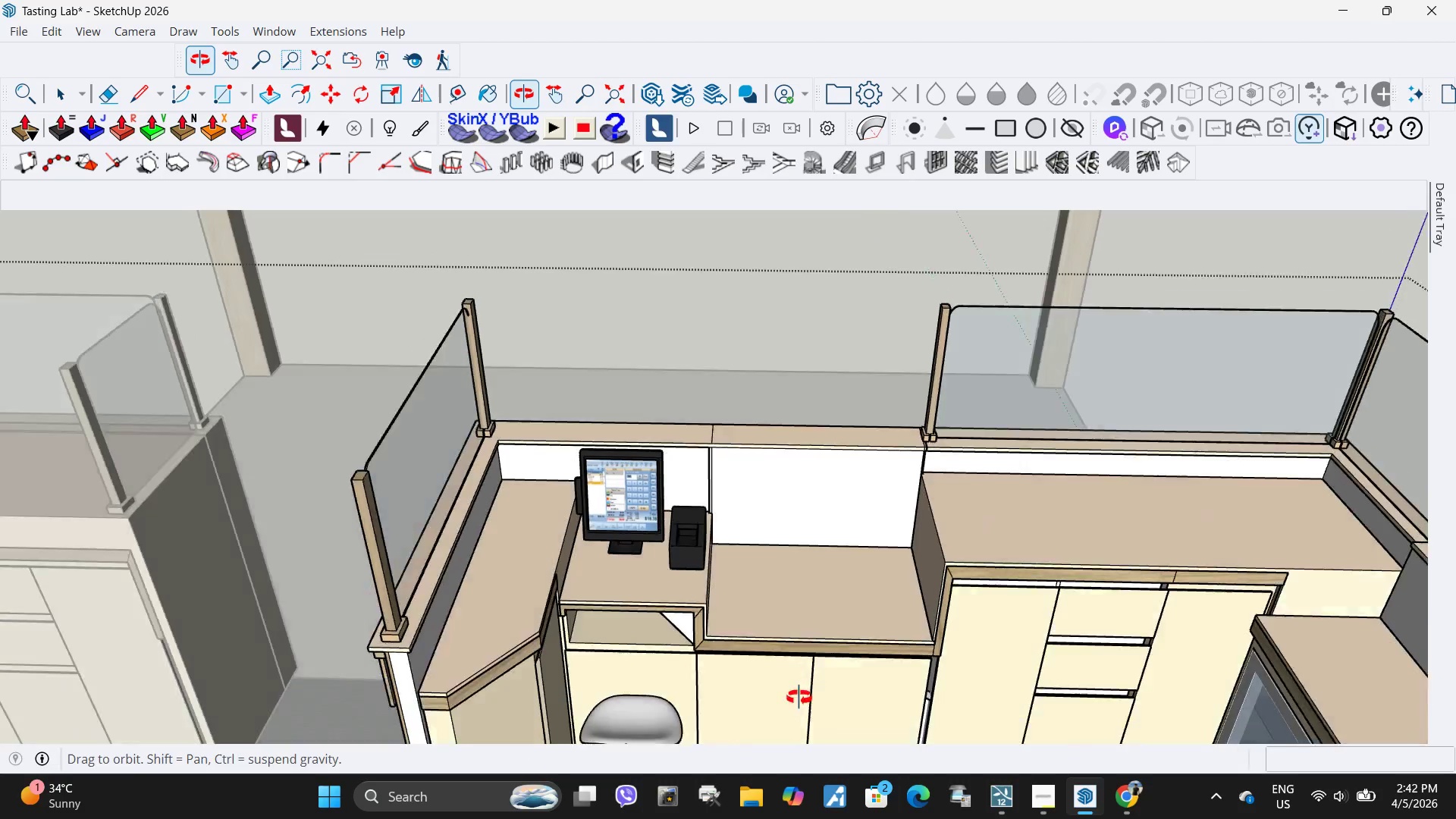 
scroll: coordinate [690, 450], scroll_direction: down, amount: 5.0
 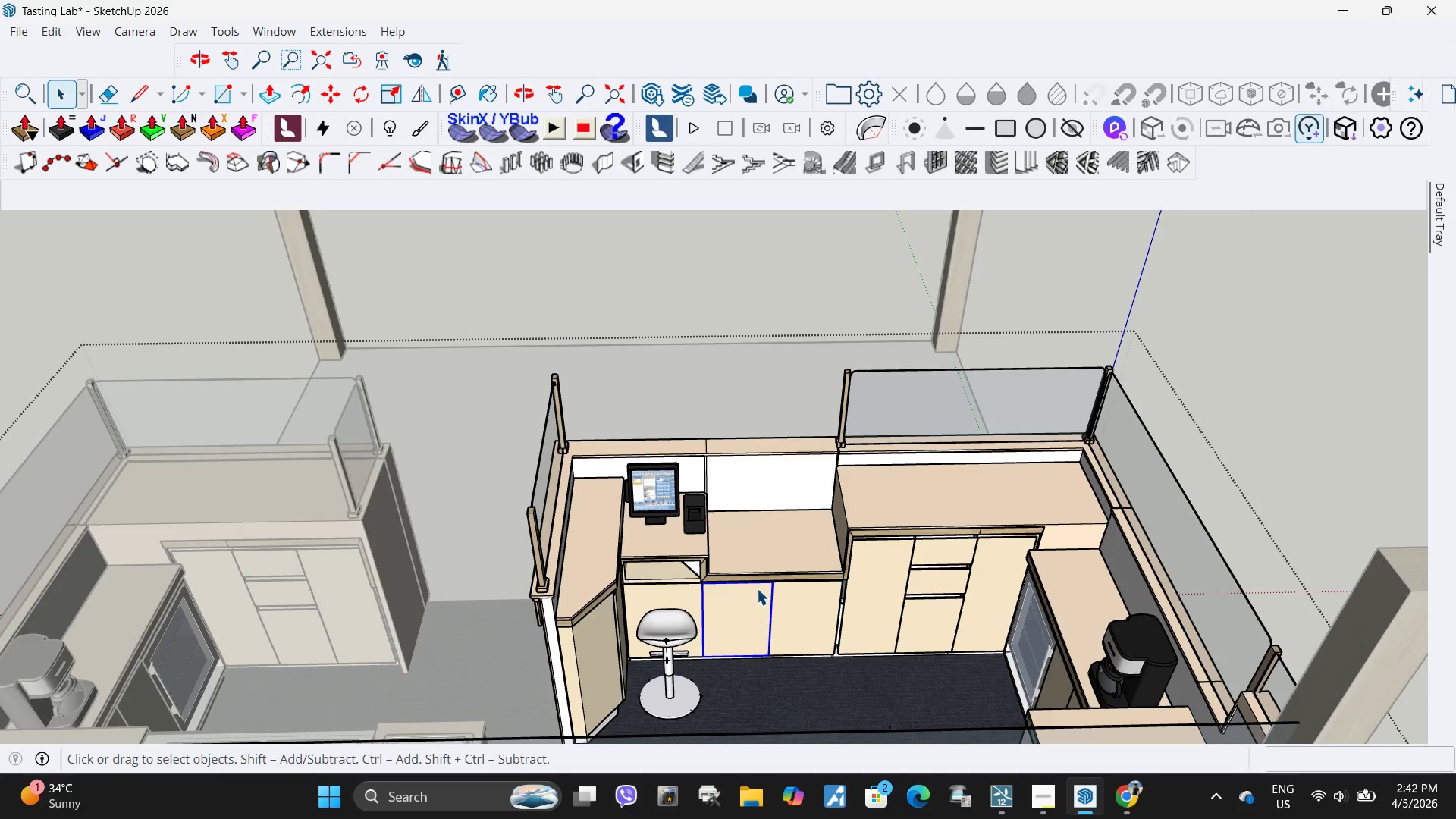 
left_click([606, 572])
 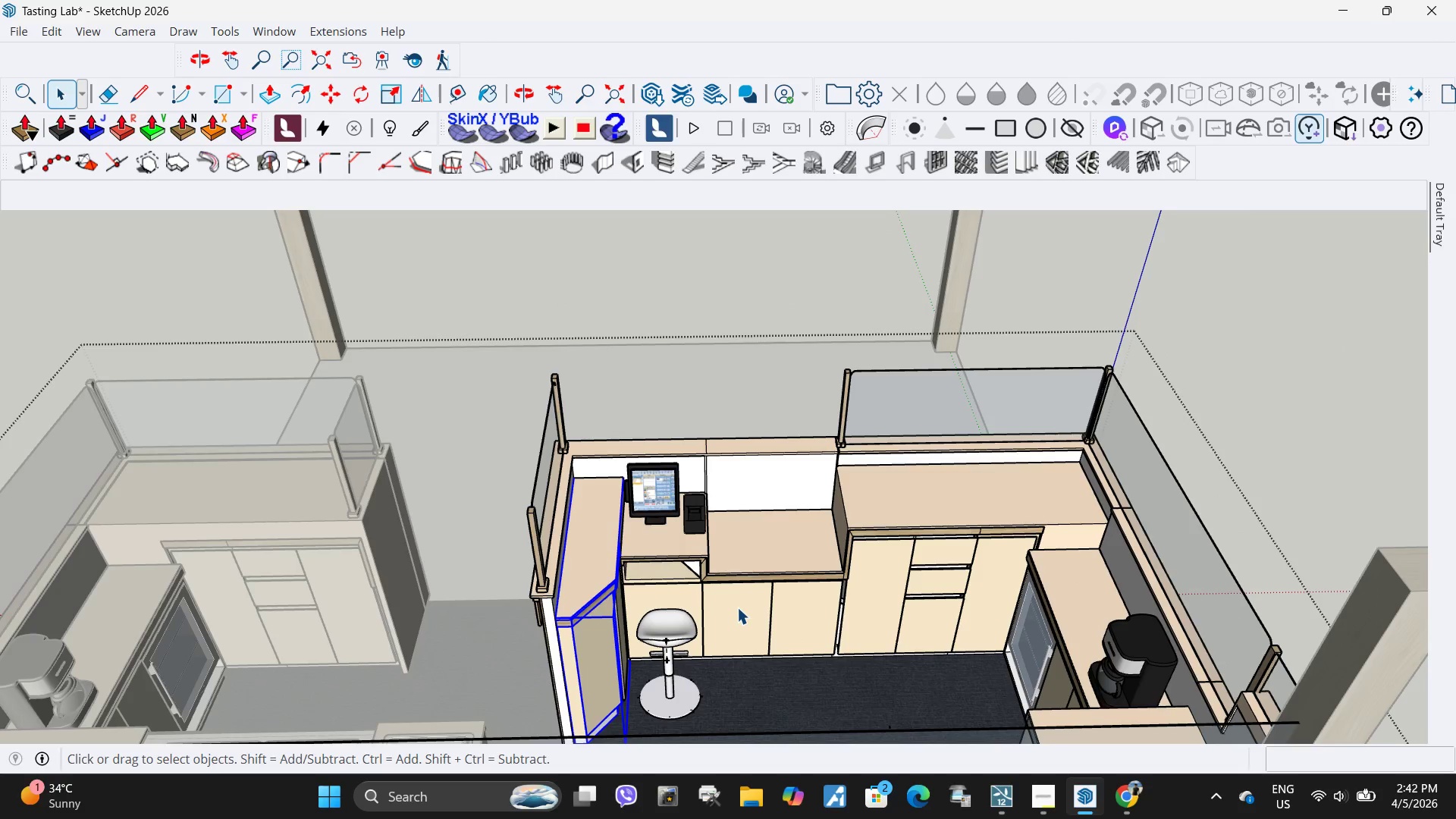 
left_click([737, 607])
 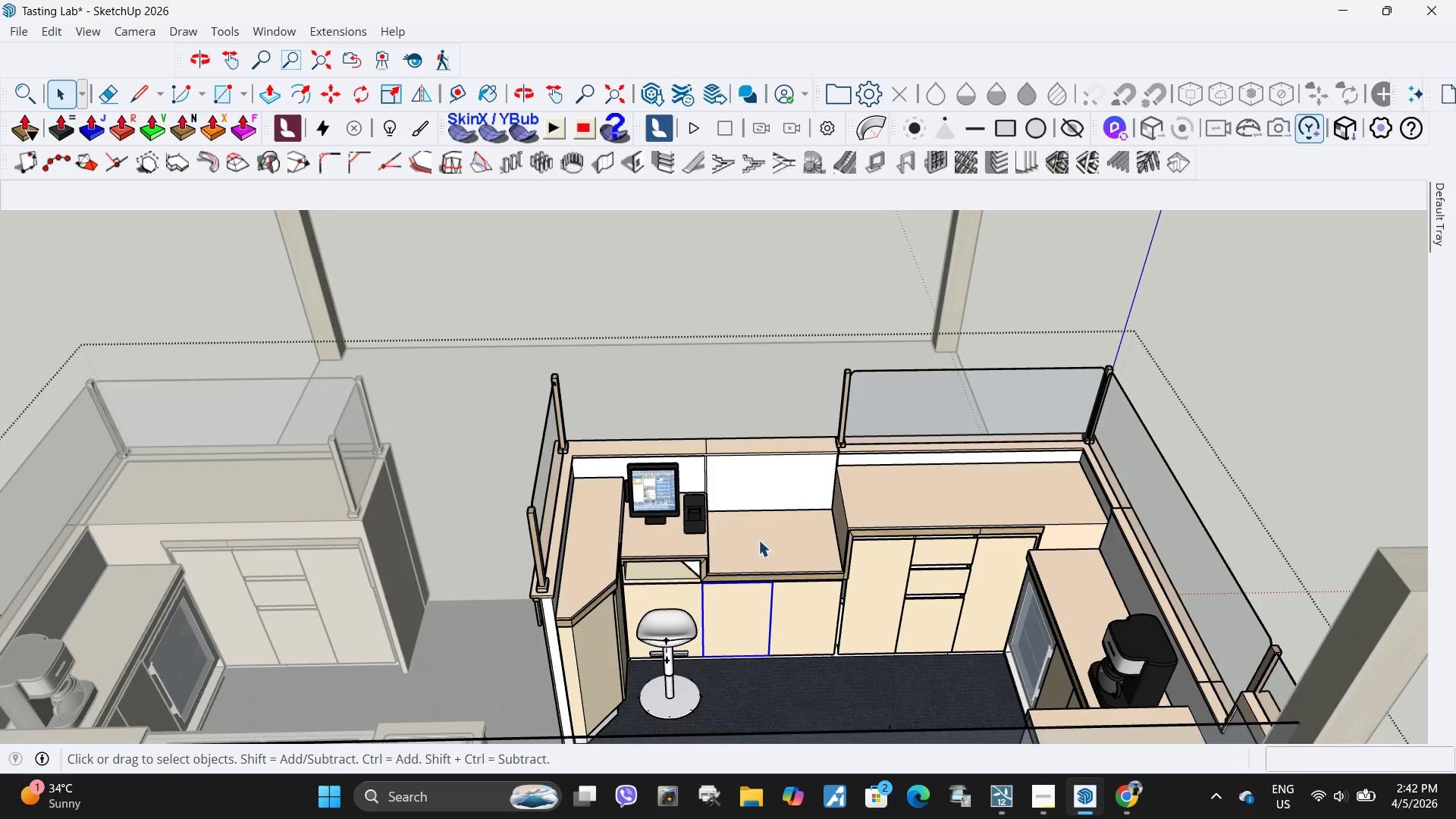 
left_click([771, 547])
 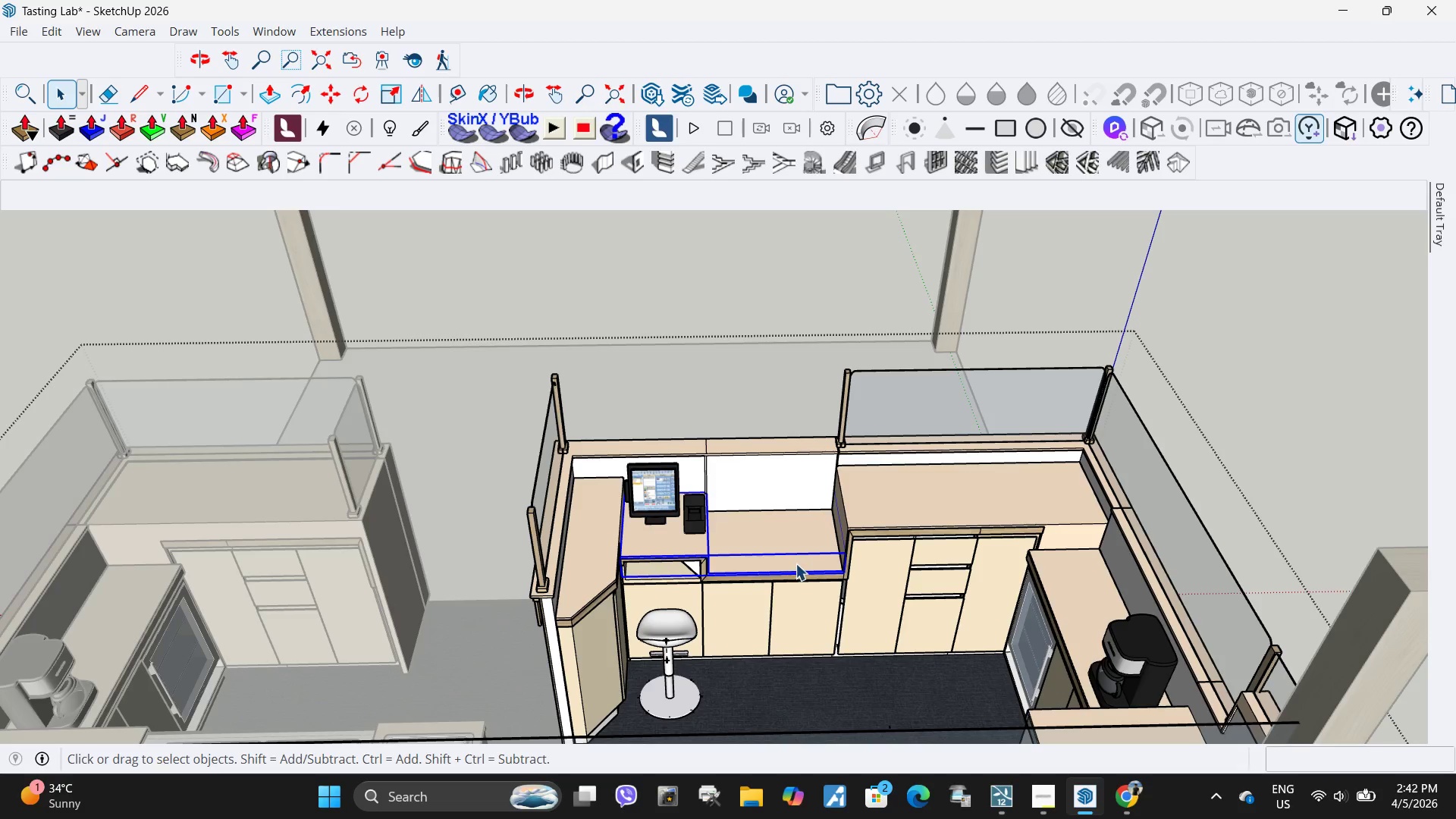 
key(Delete)
 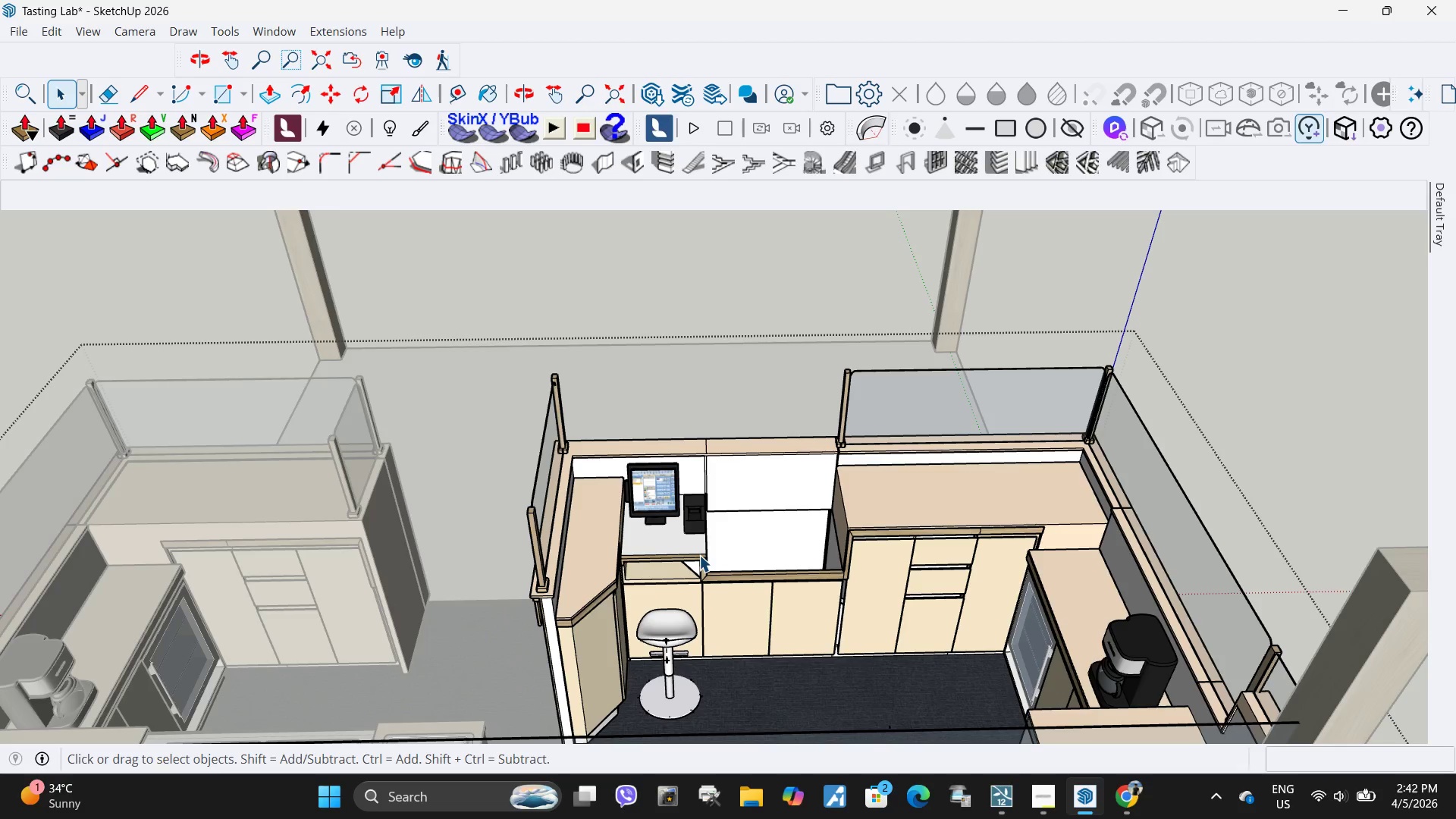 
left_click([699, 555])
 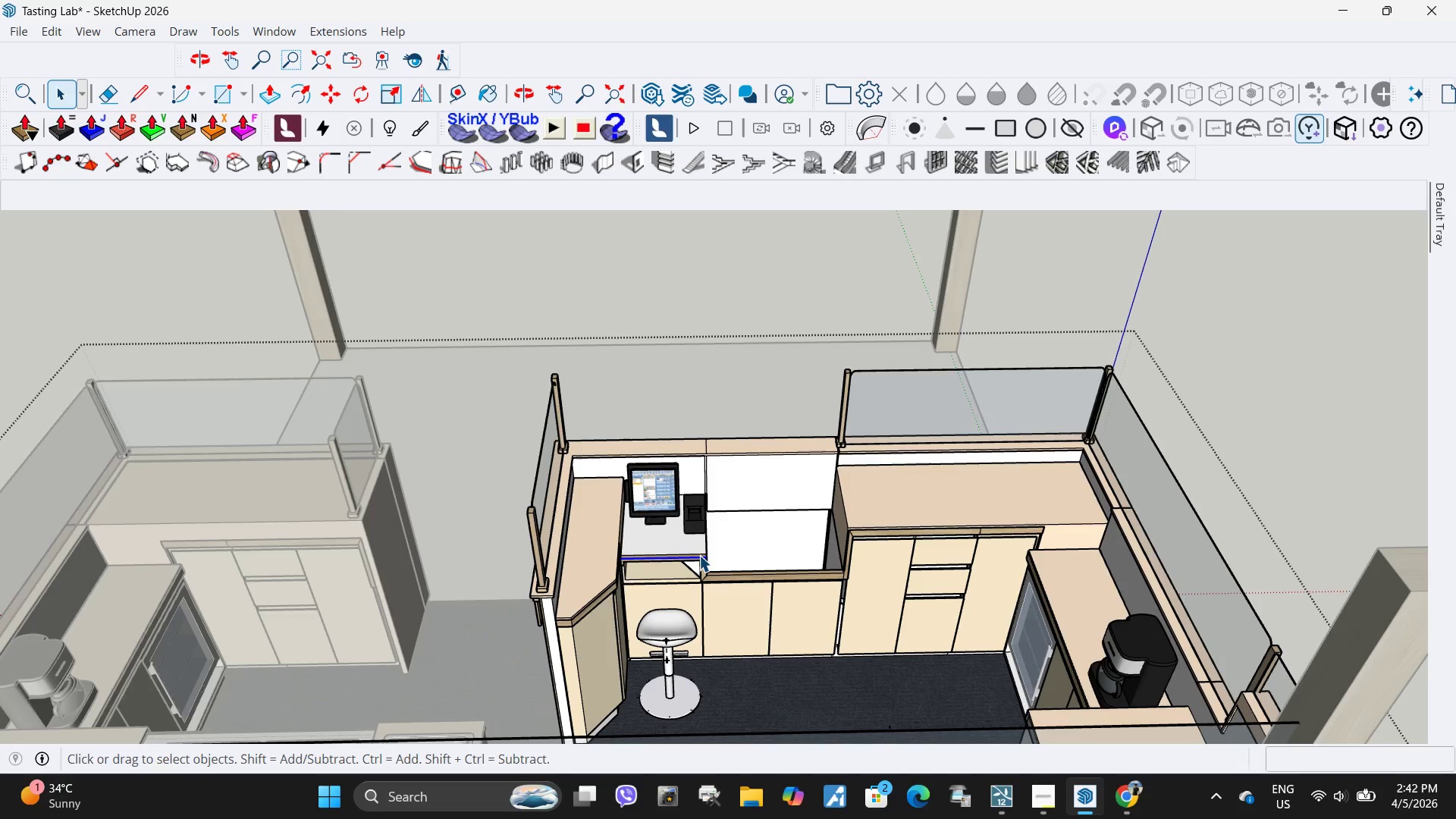 
key(Delete)
 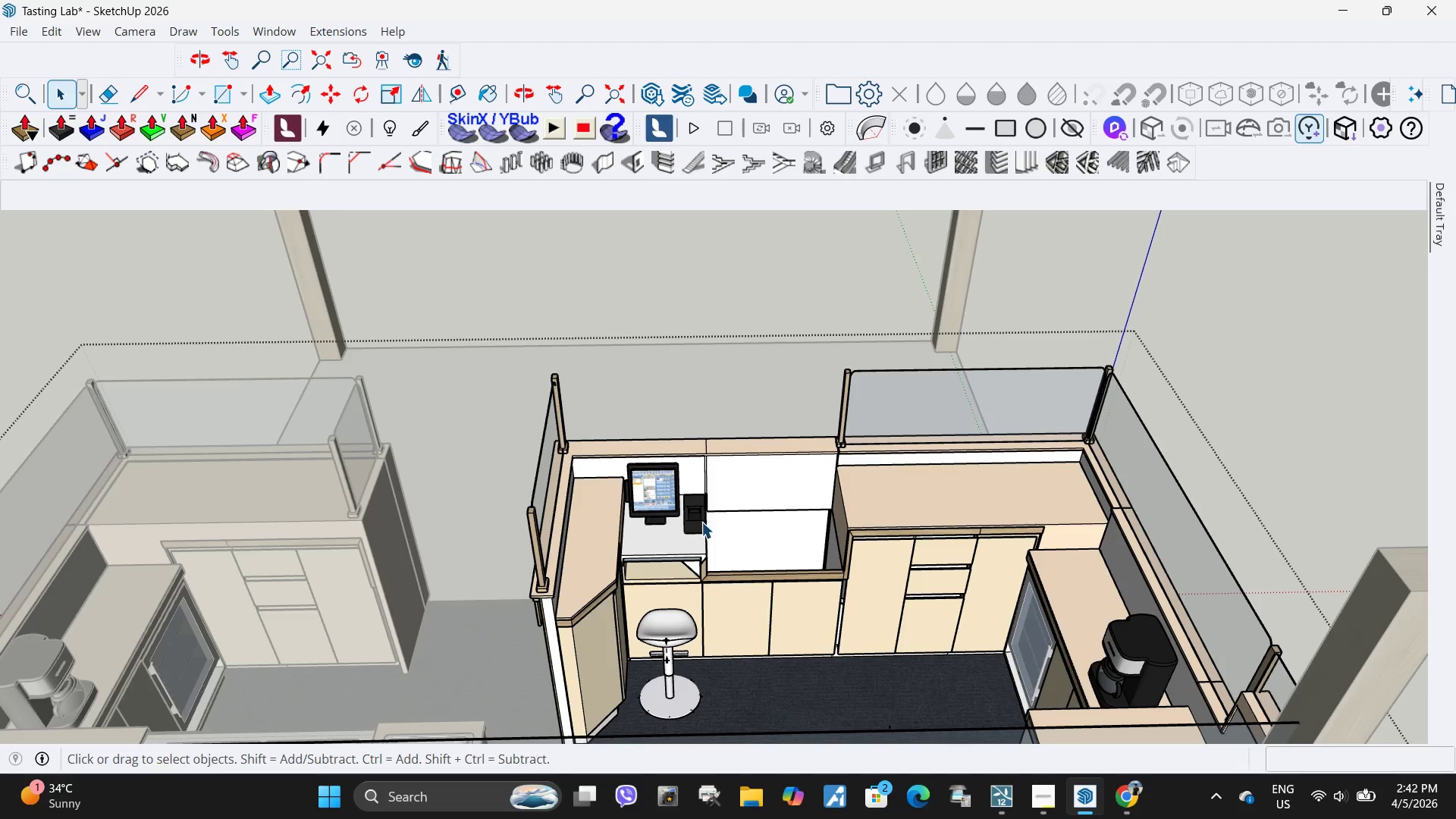 
key(Control+ControlLeft)
 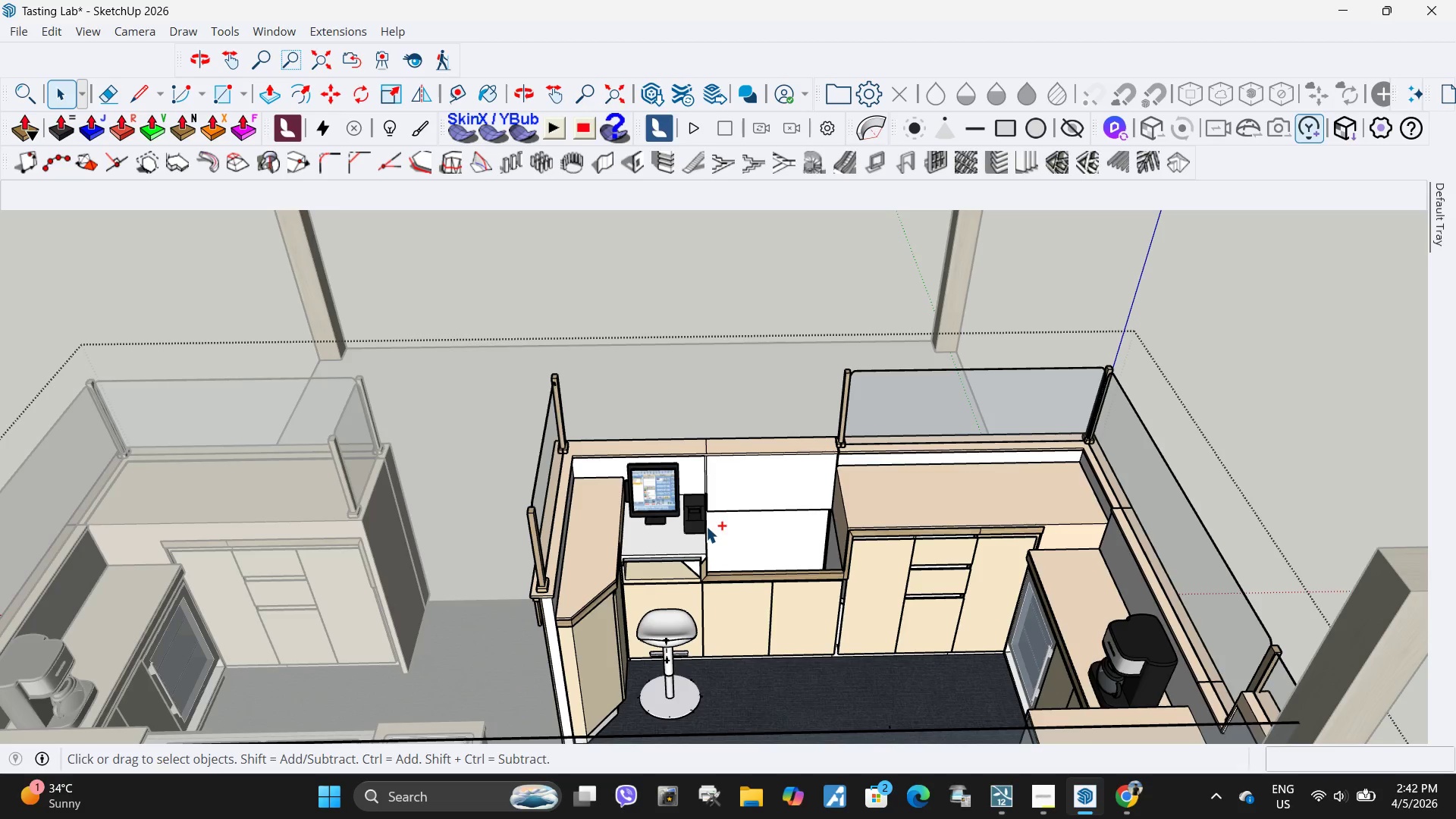 
key(Control+Z)
 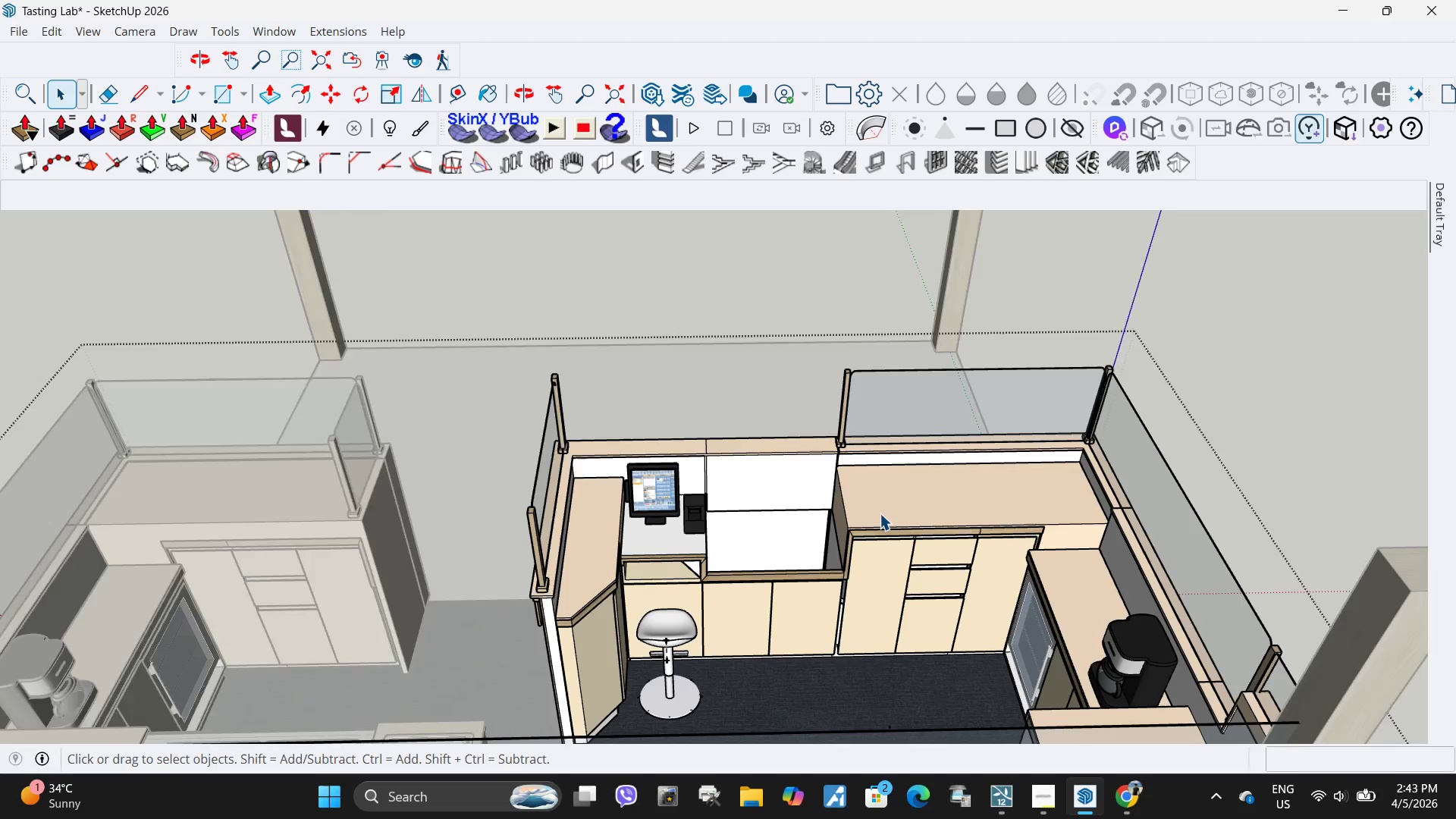 
key(Escape)
 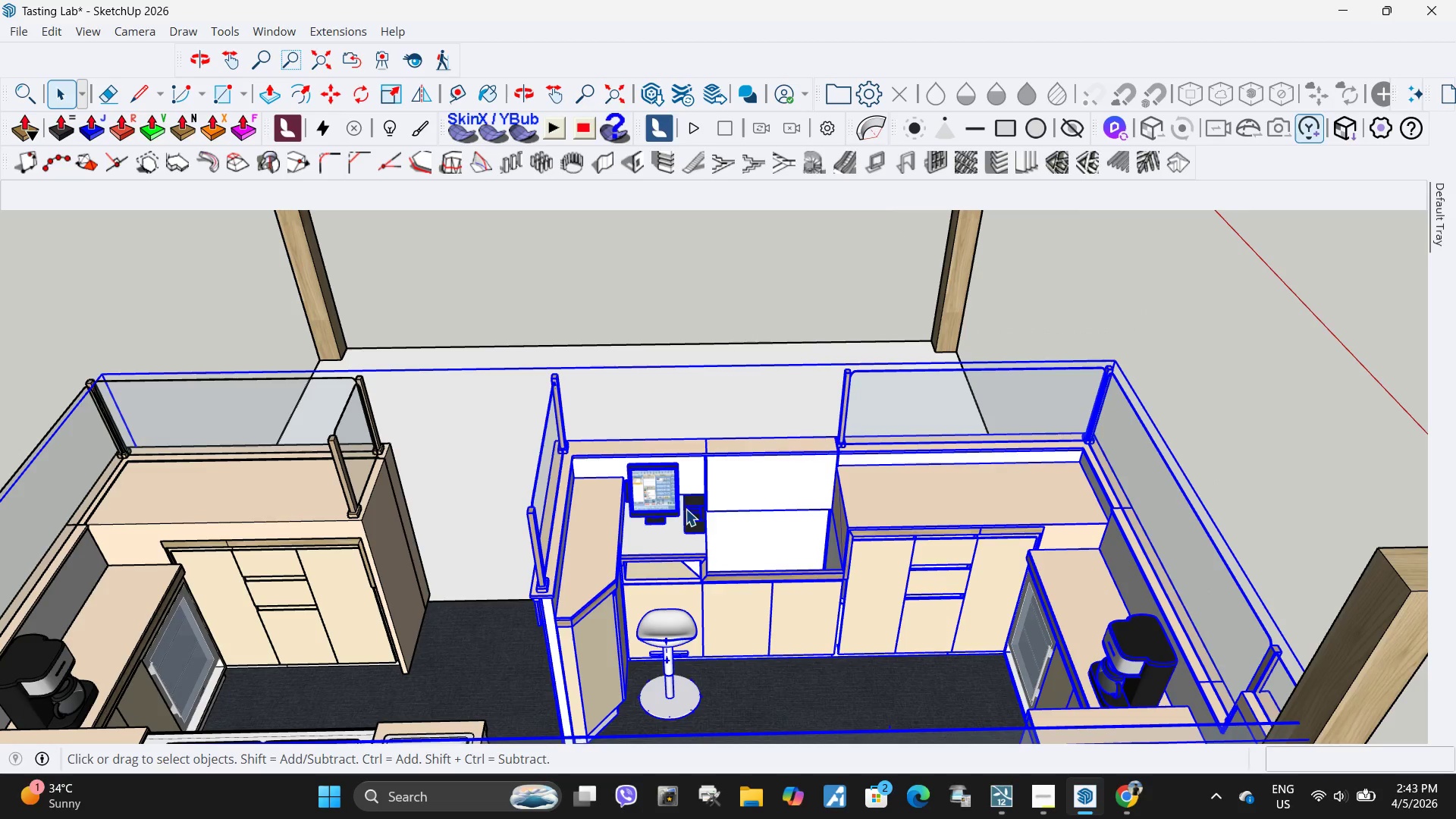 
double_click([668, 504])
 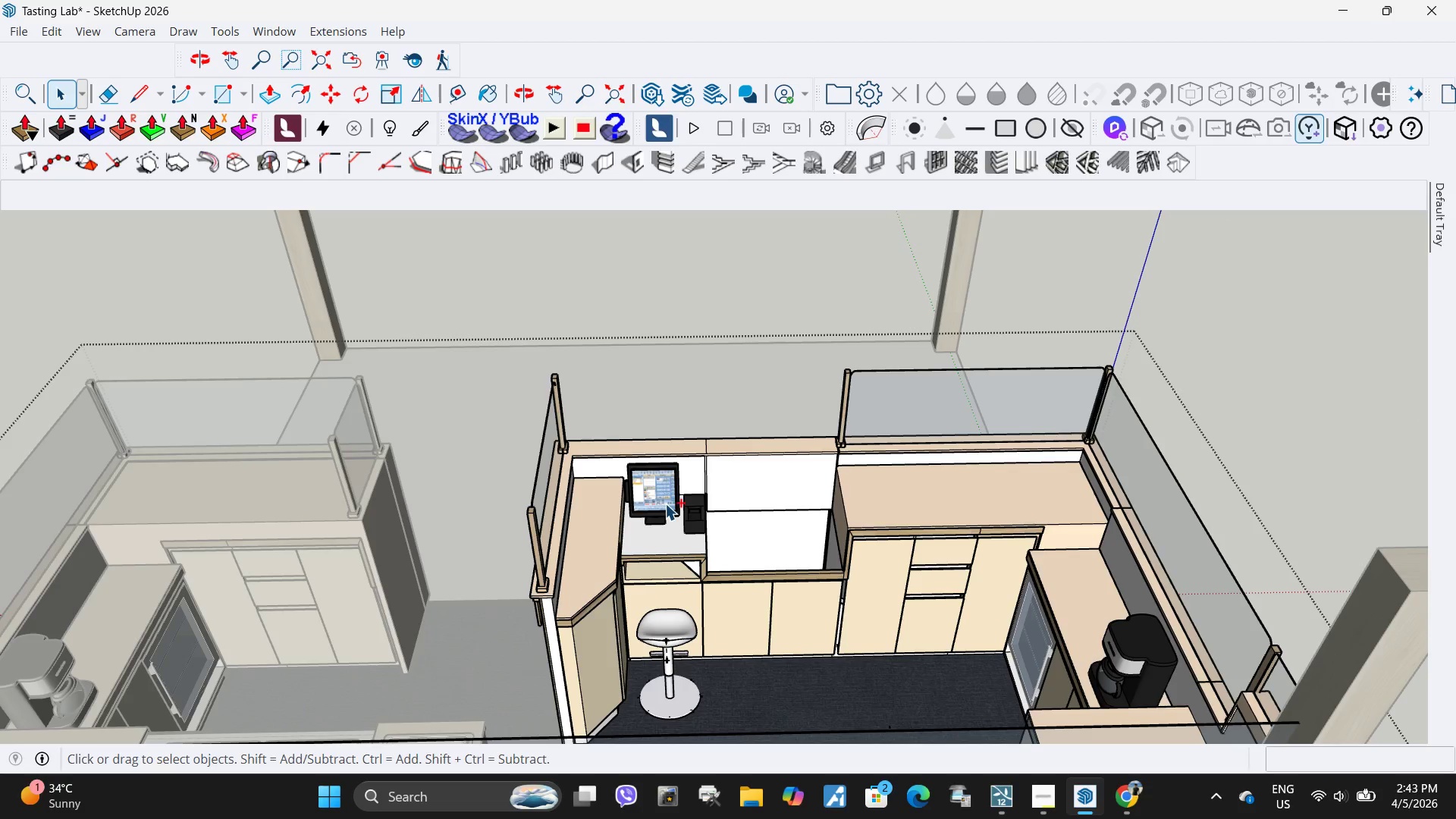 
hold_key(key=ControlLeft, duration=1.5)
left_click([665, 504])
 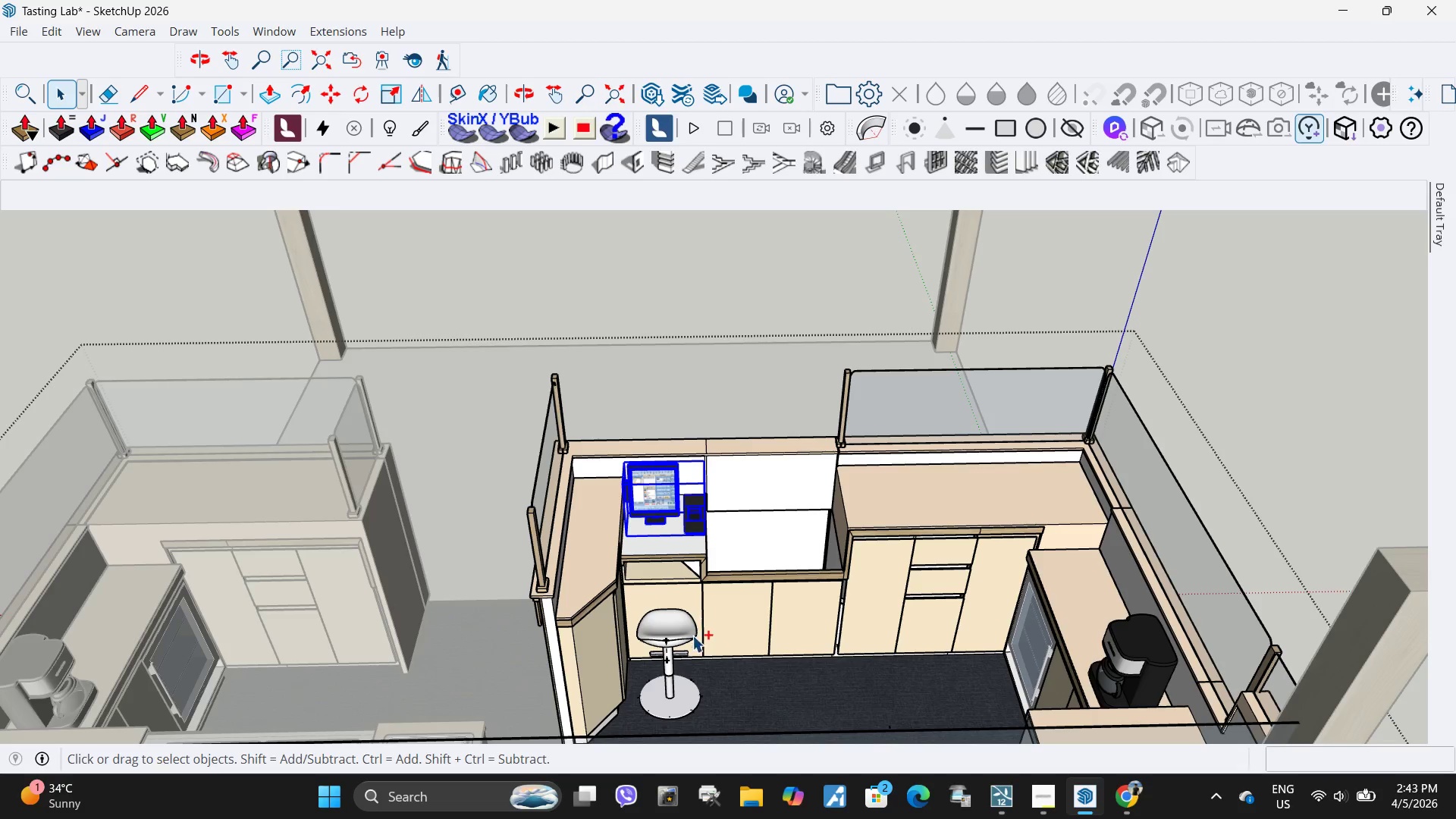 
left_click([682, 638])
 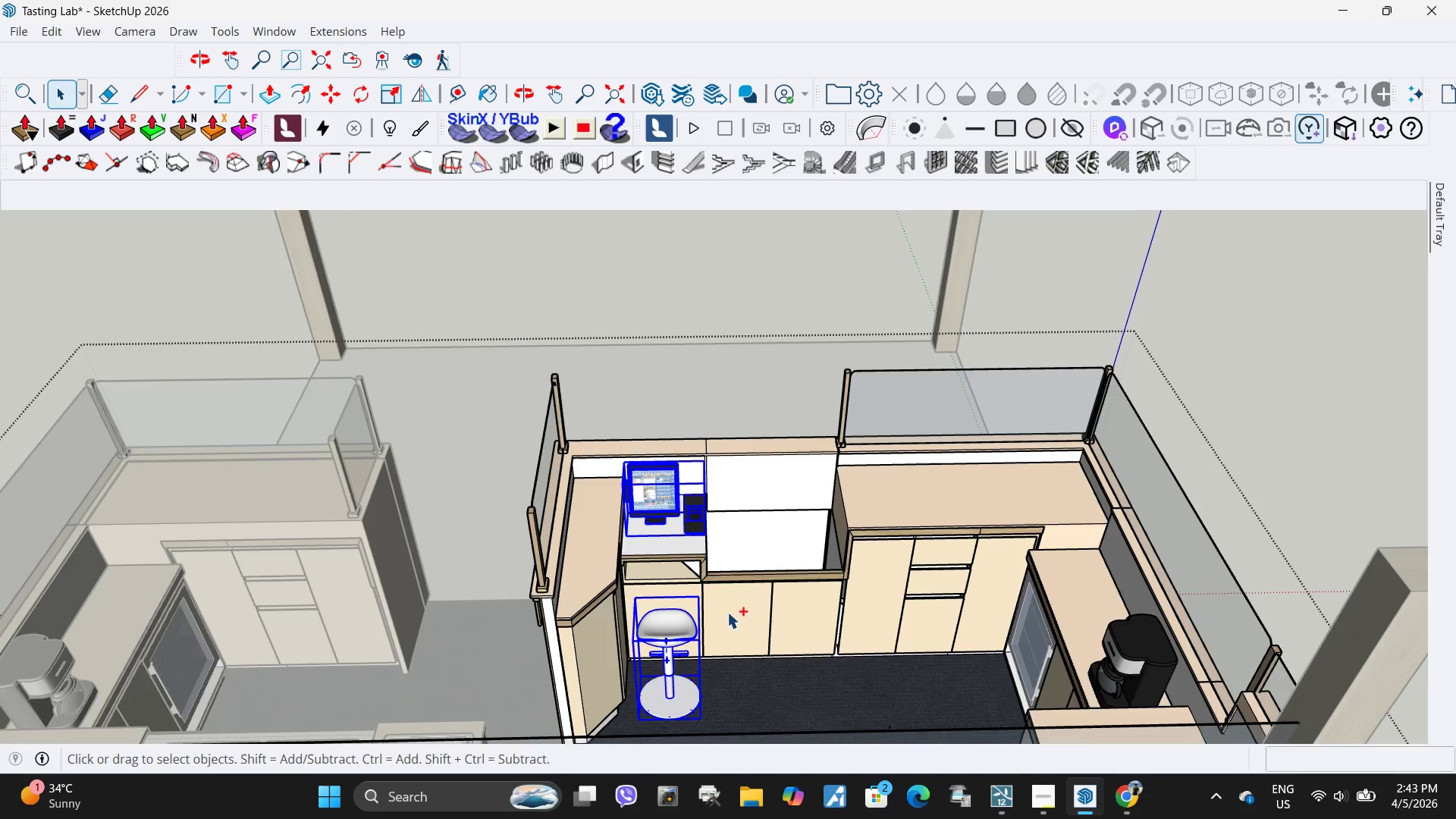 
key(Control+ControlLeft)
 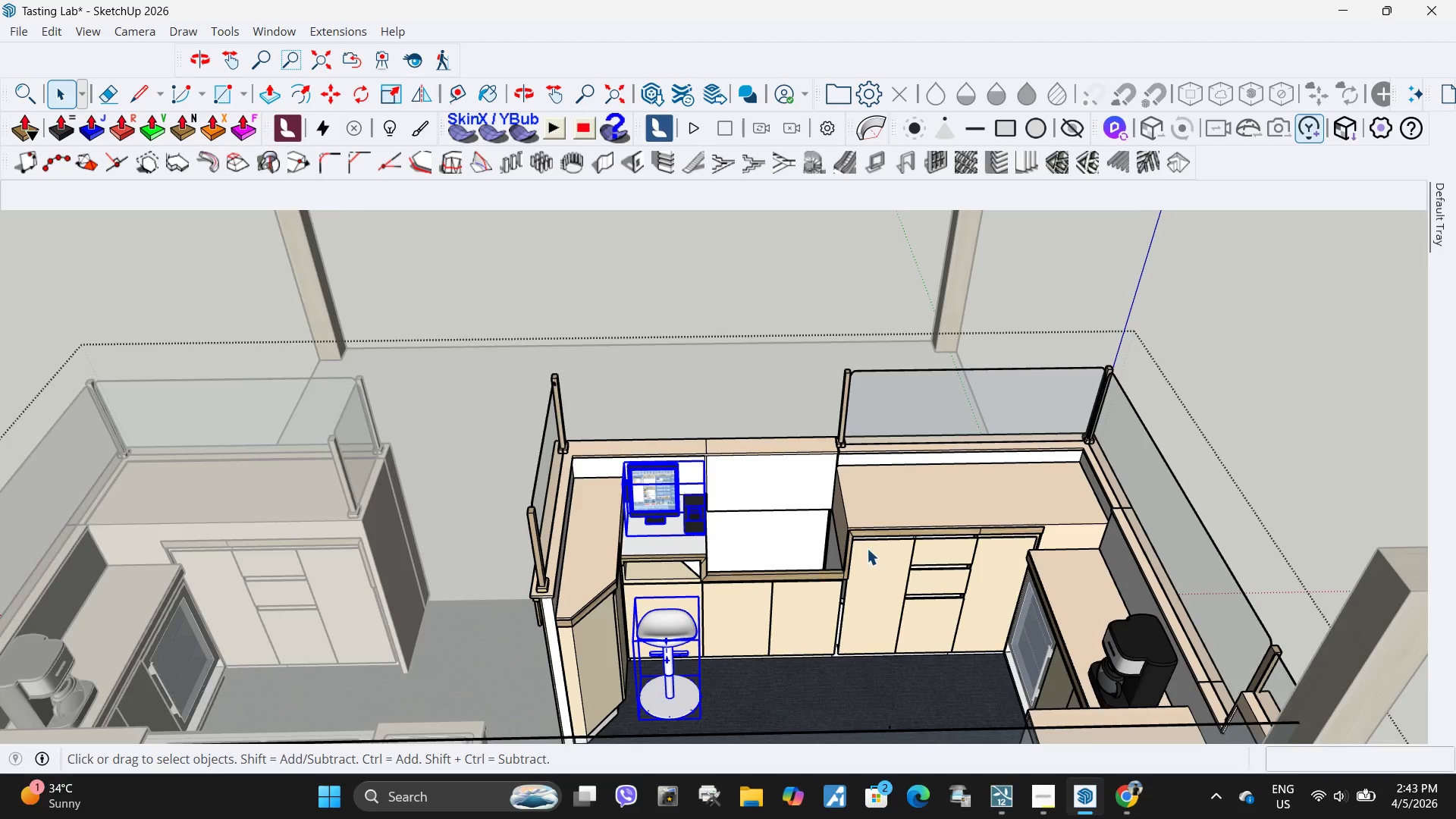 
key(Control+ControlLeft)
 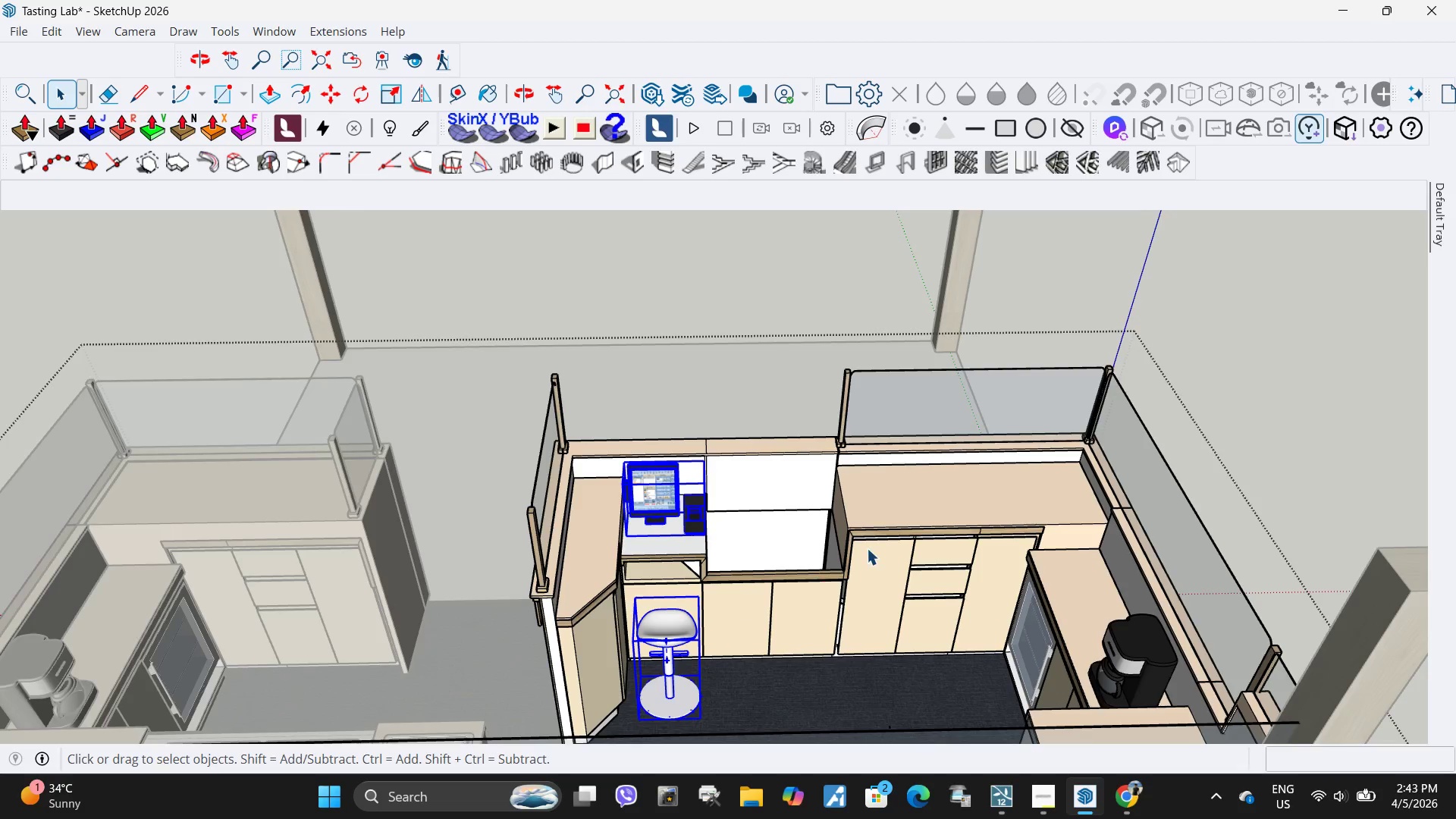 
key(Control+ControlLeft)
 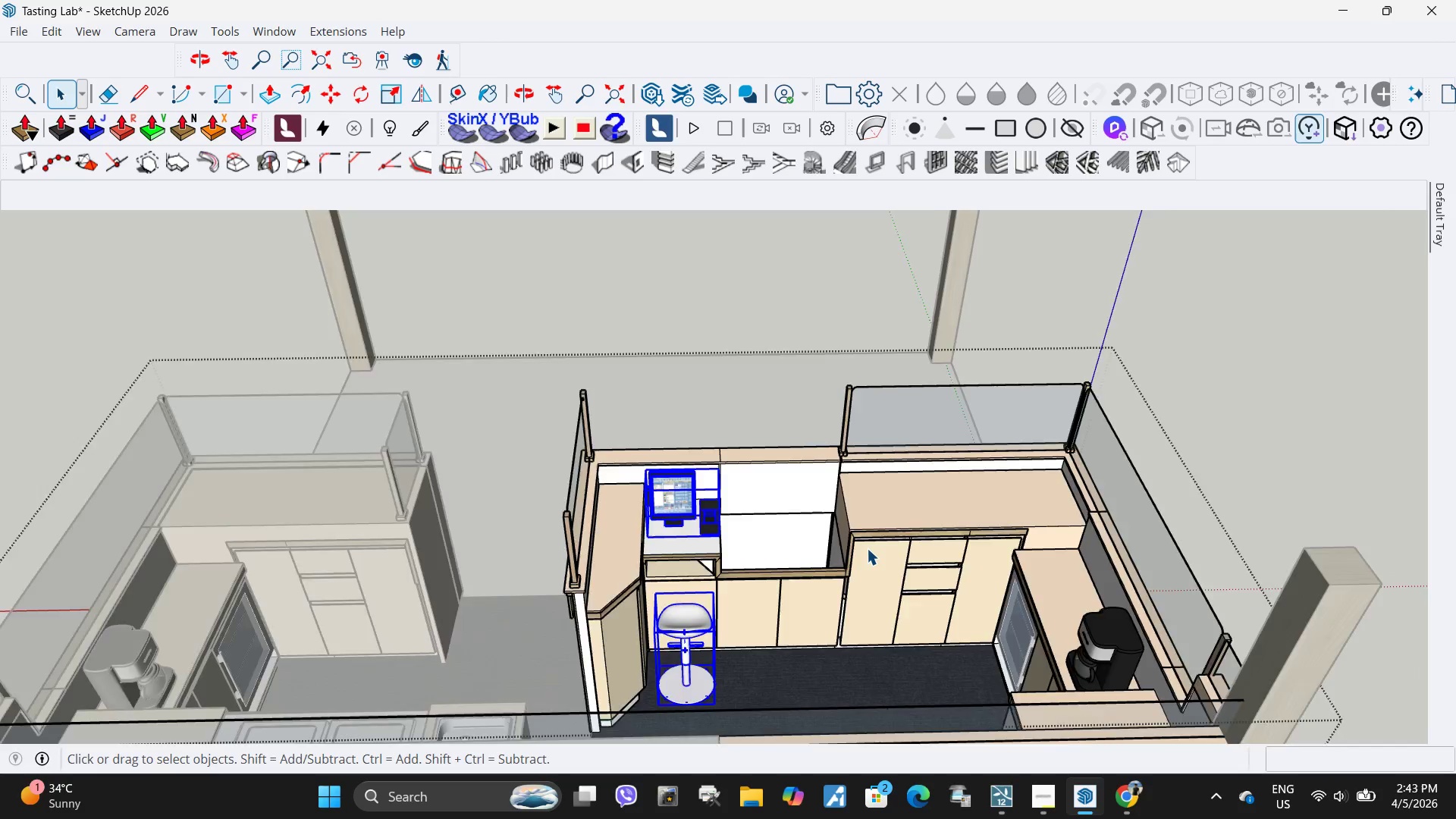 
scroll: coordinate [867, 548], scroll_direction: down, amount: 5.0
 